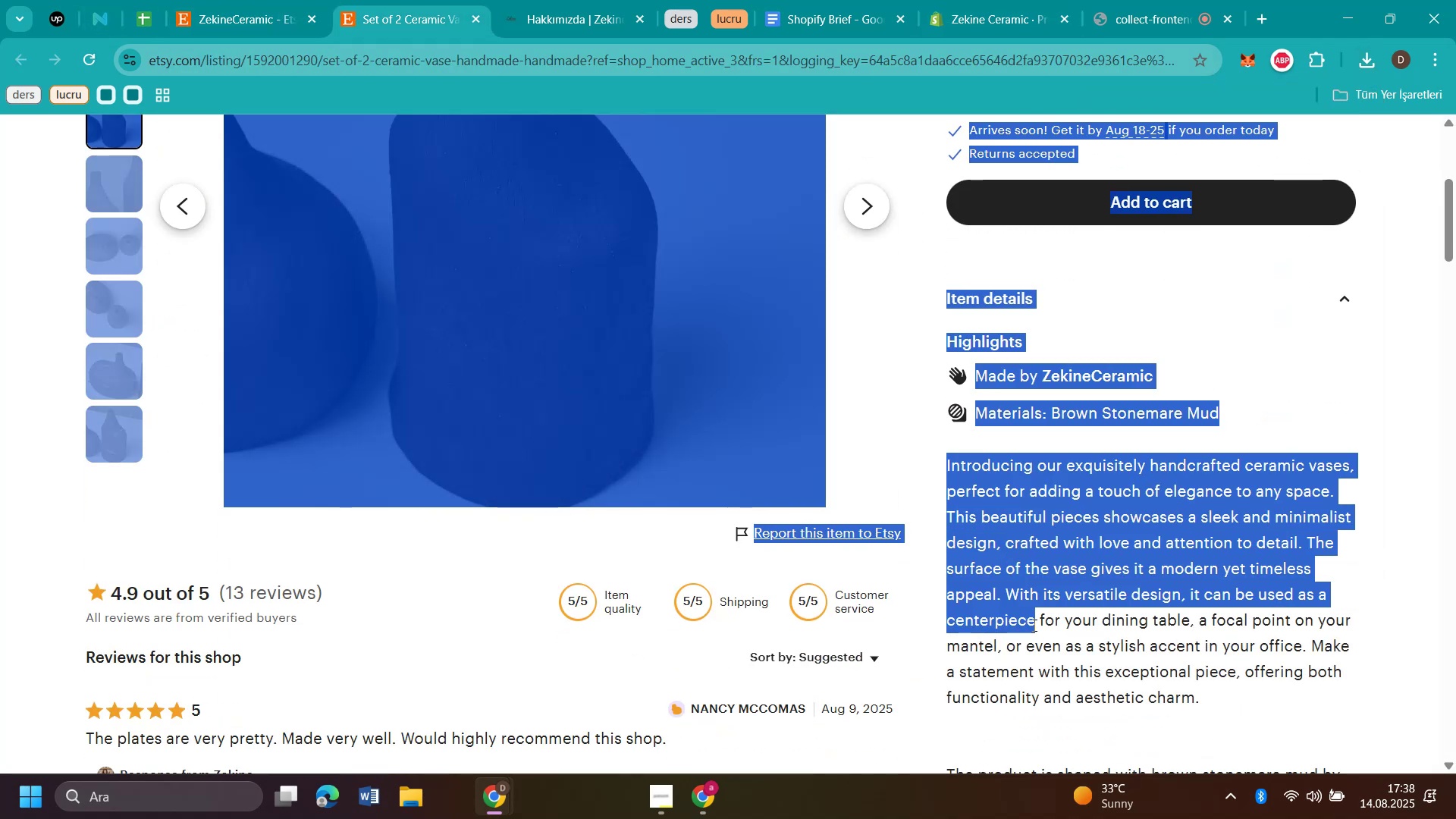 
triple_click([955, 453])
 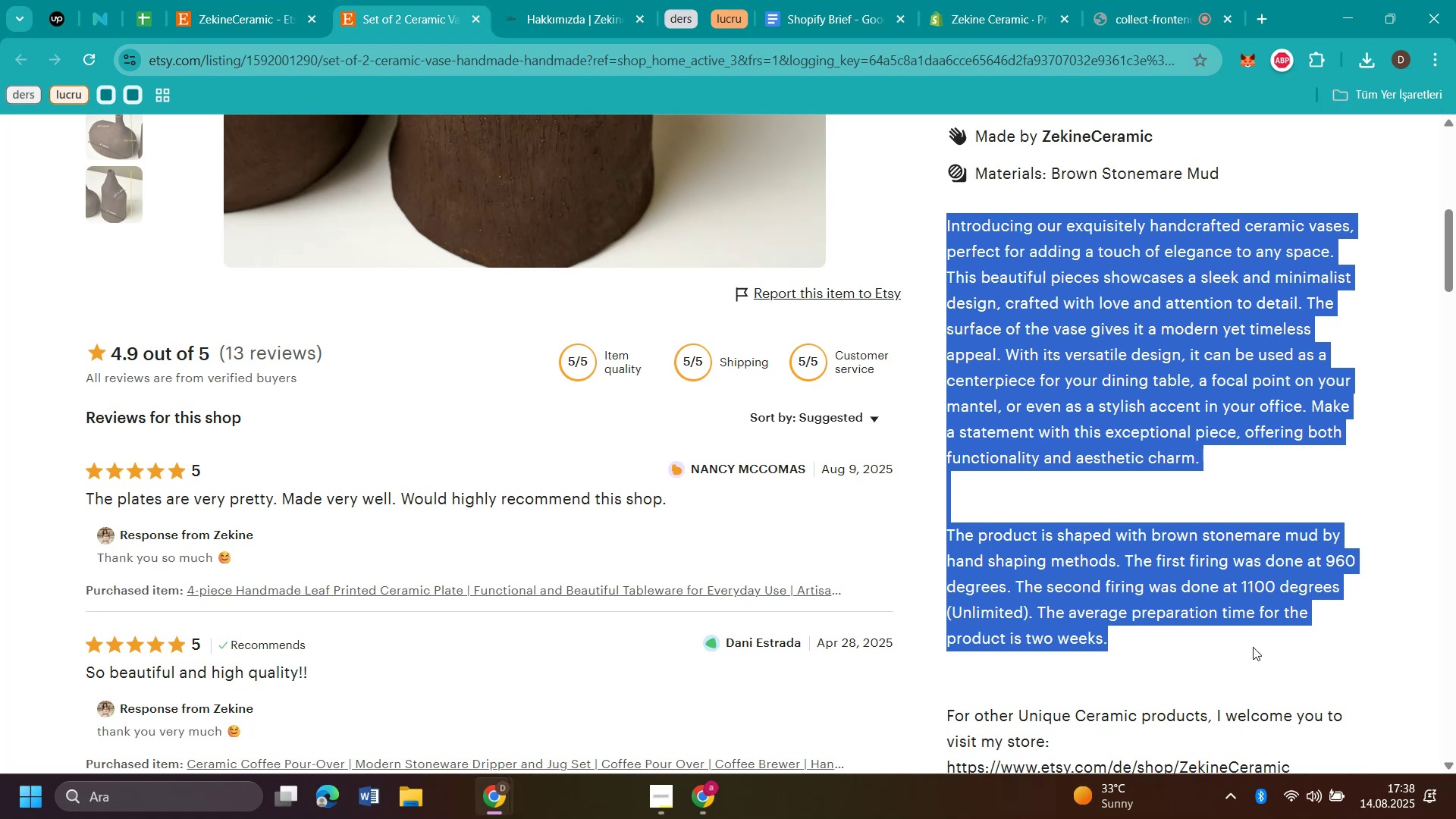 
key(Control+C)
 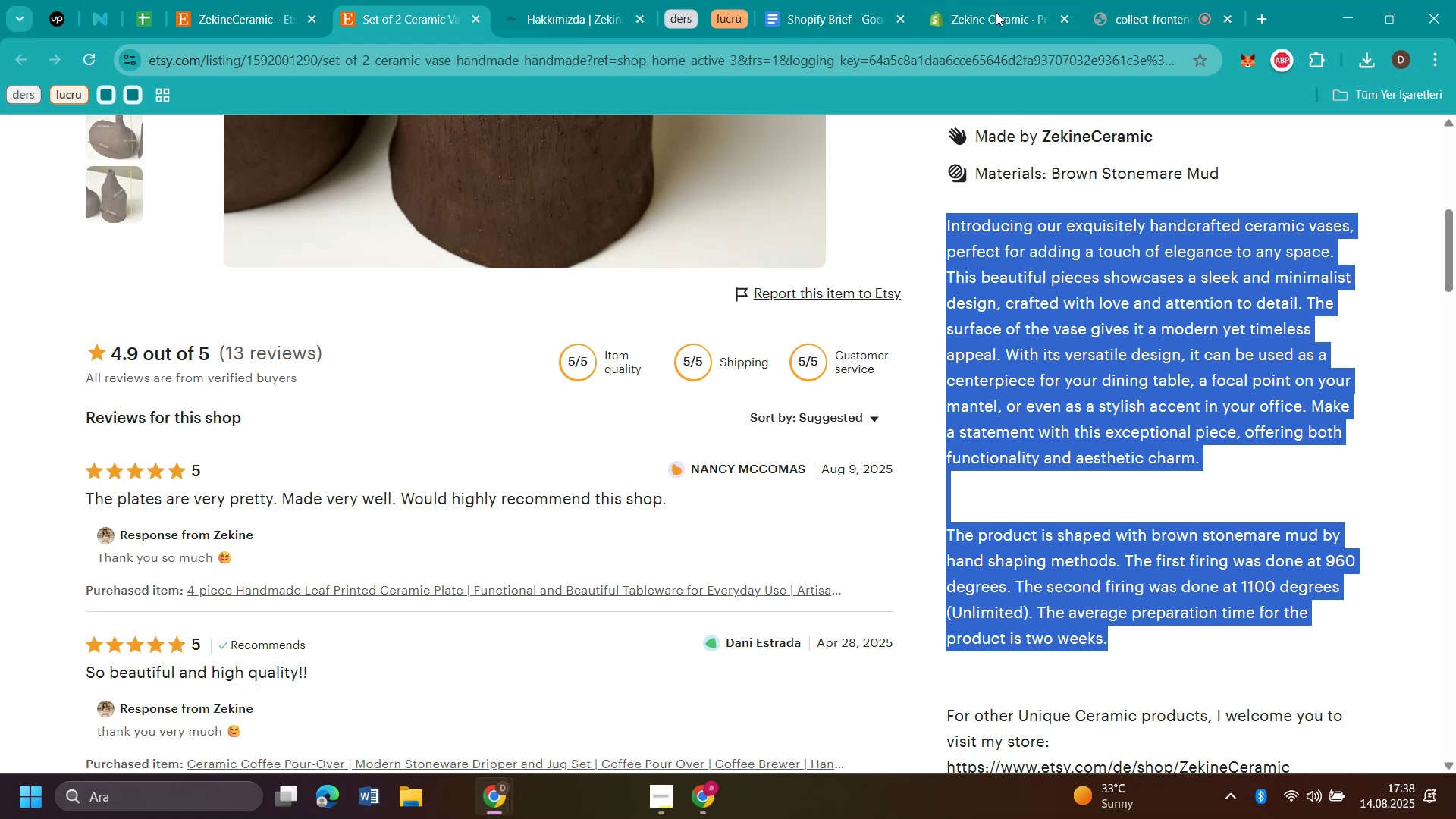 
left_click([996, 8])
 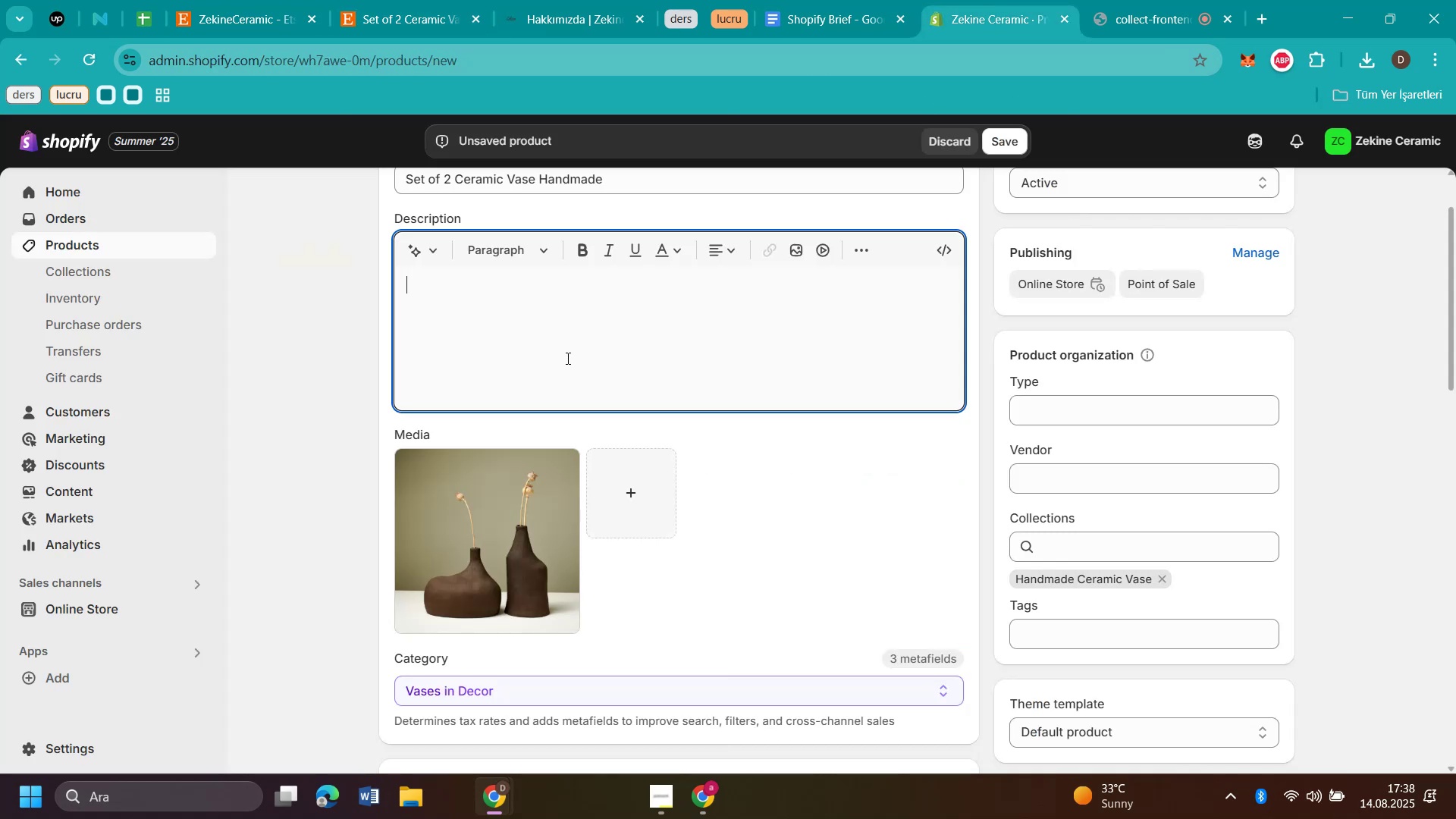 
key(Control+V)
 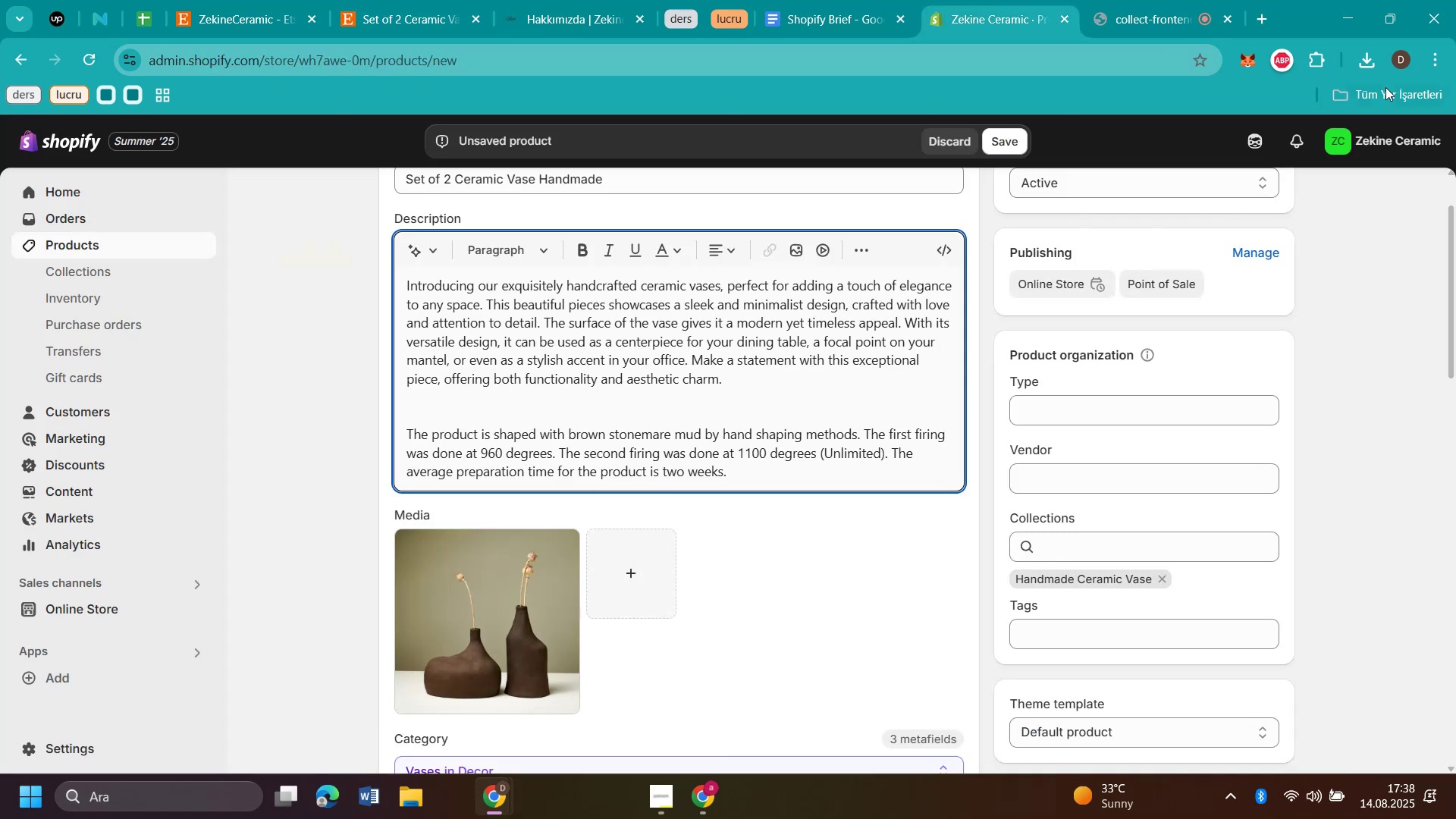 
left_click([1379, 65])
 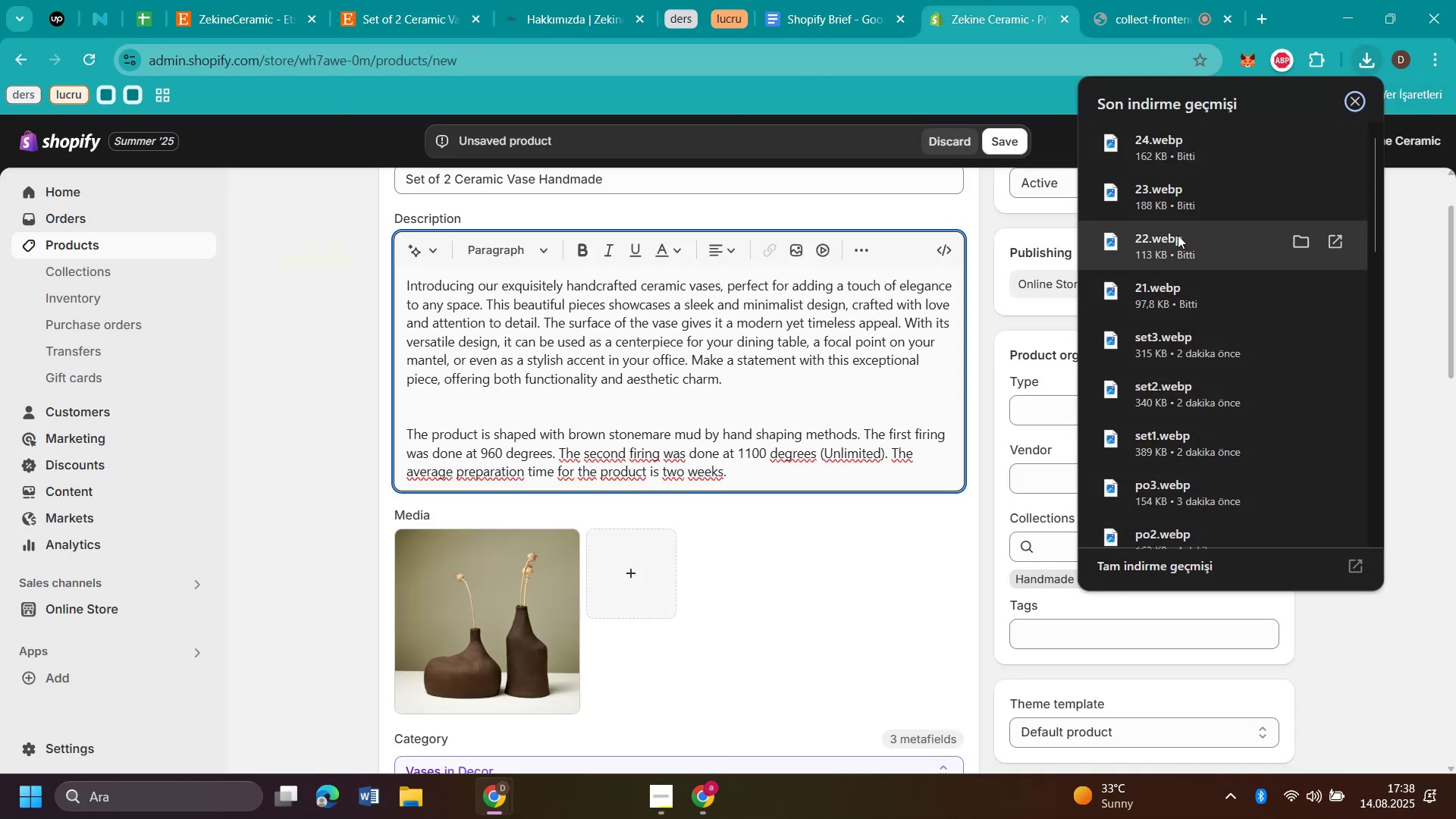 
mouse_move([778, 548])
 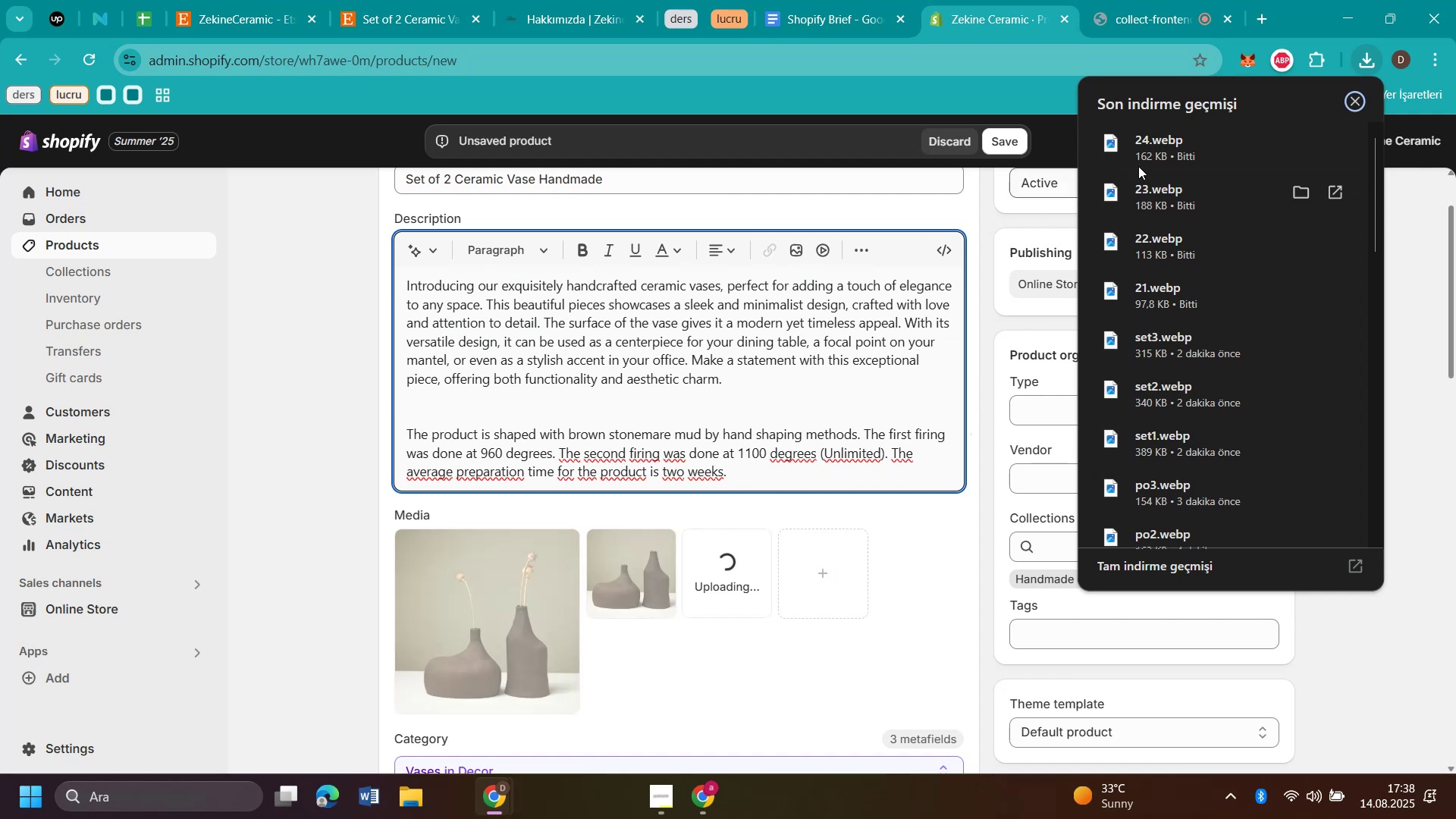 
wait(9.42)
 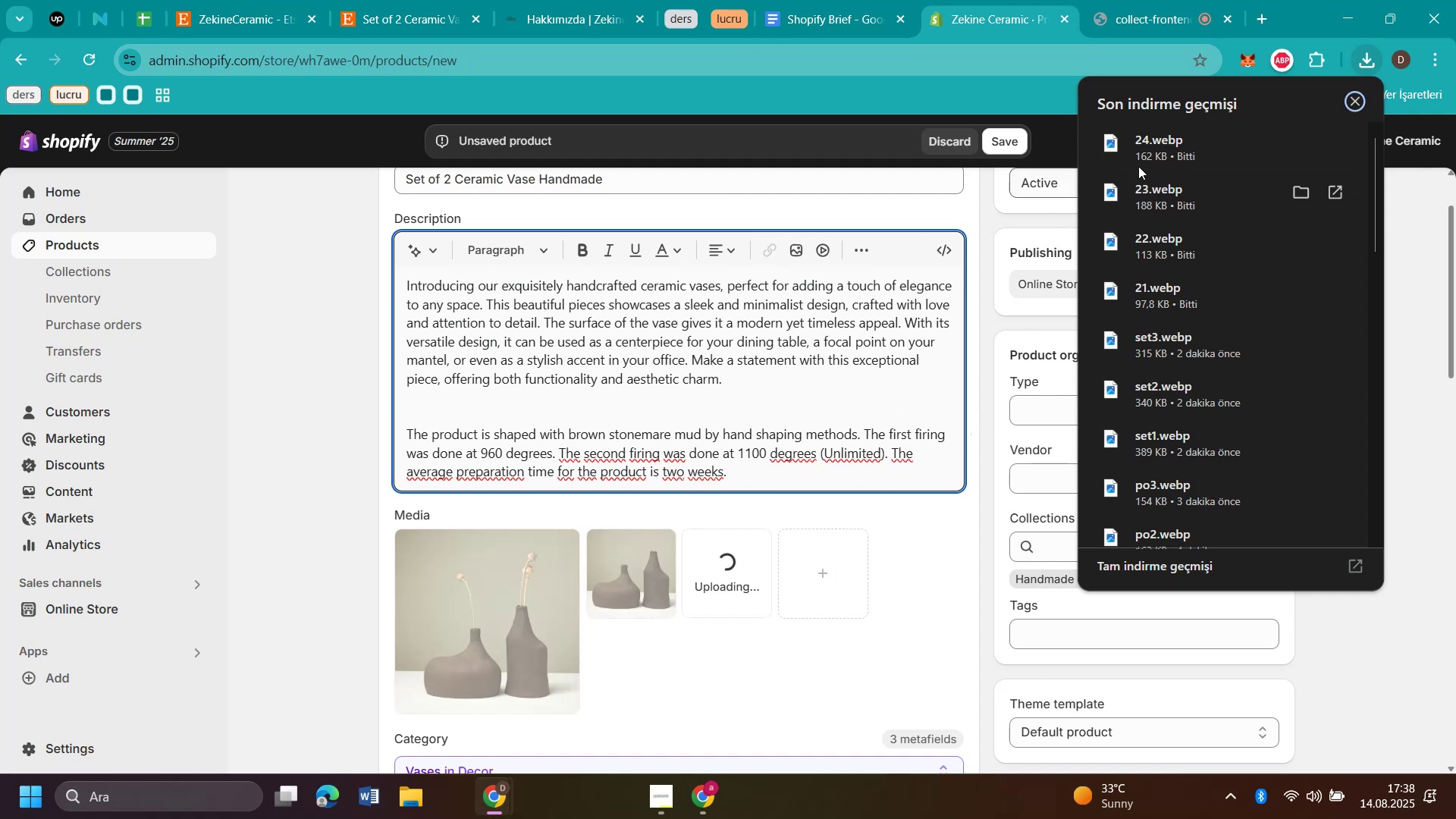 
left_click([1367, 630])
 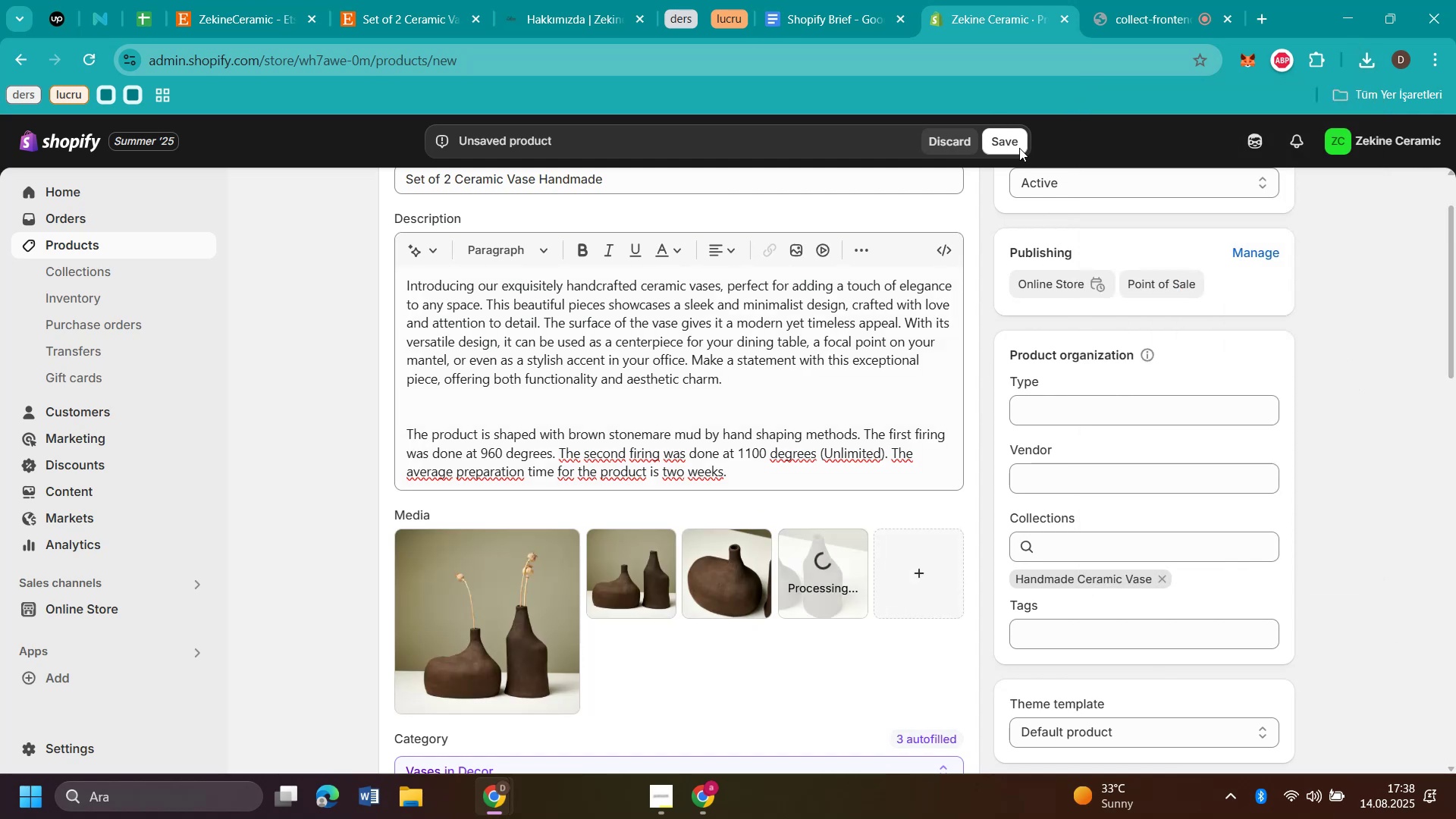 
left_click([1013, 147])
 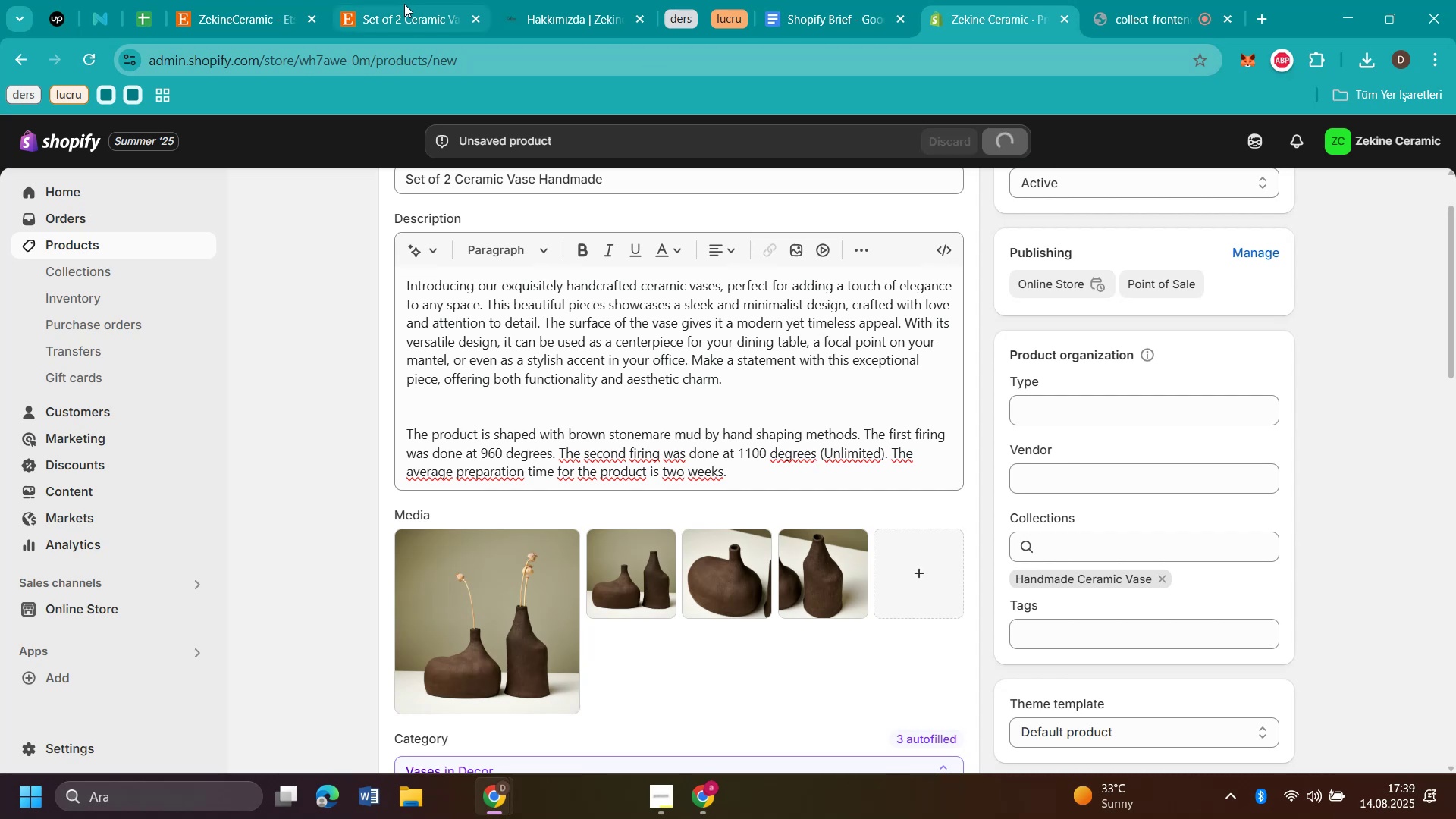 
left_click([404, 8])
 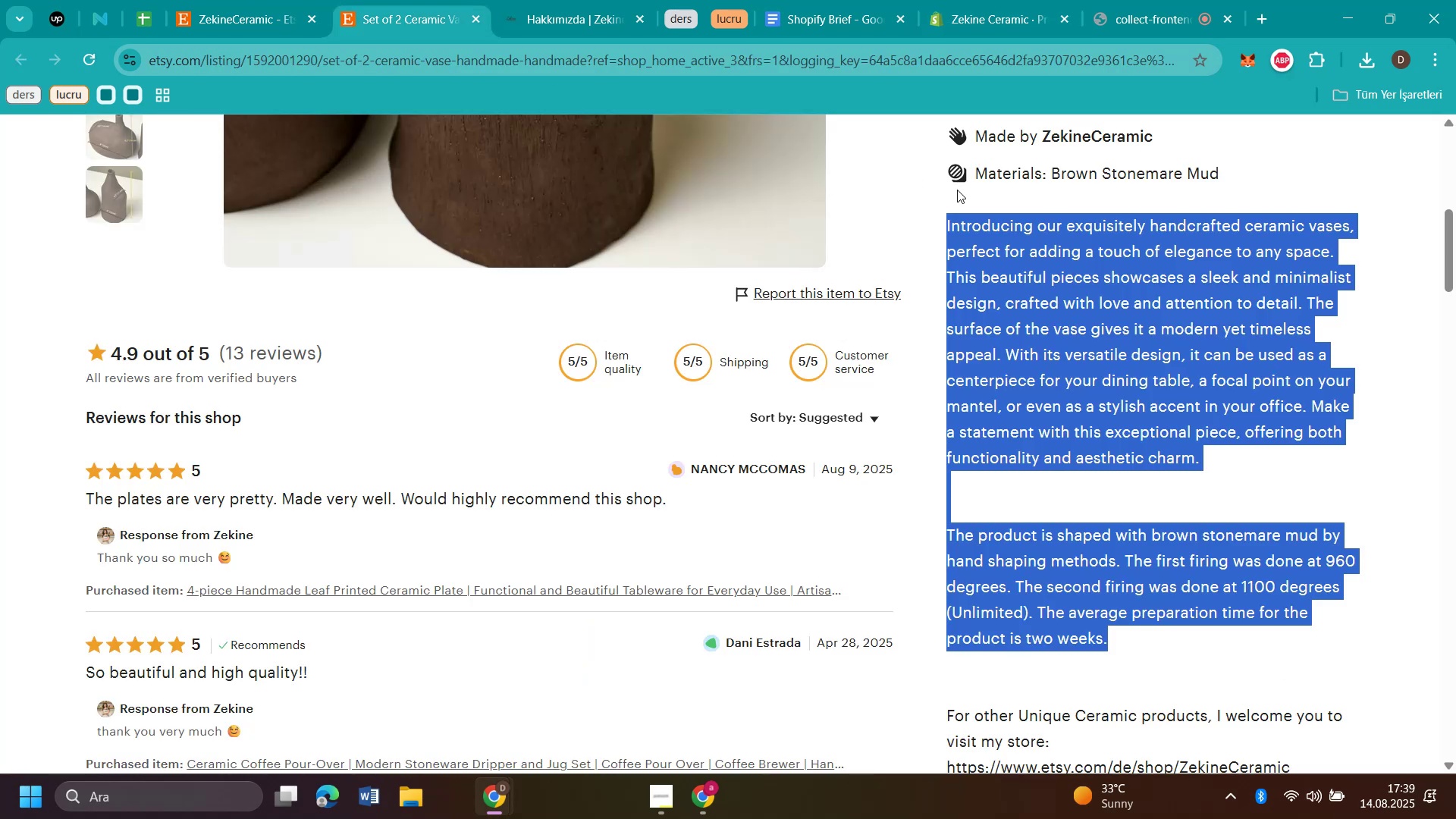 
scroll: coordinate [928, 180], scroll_direction: up, amount: 1.0
 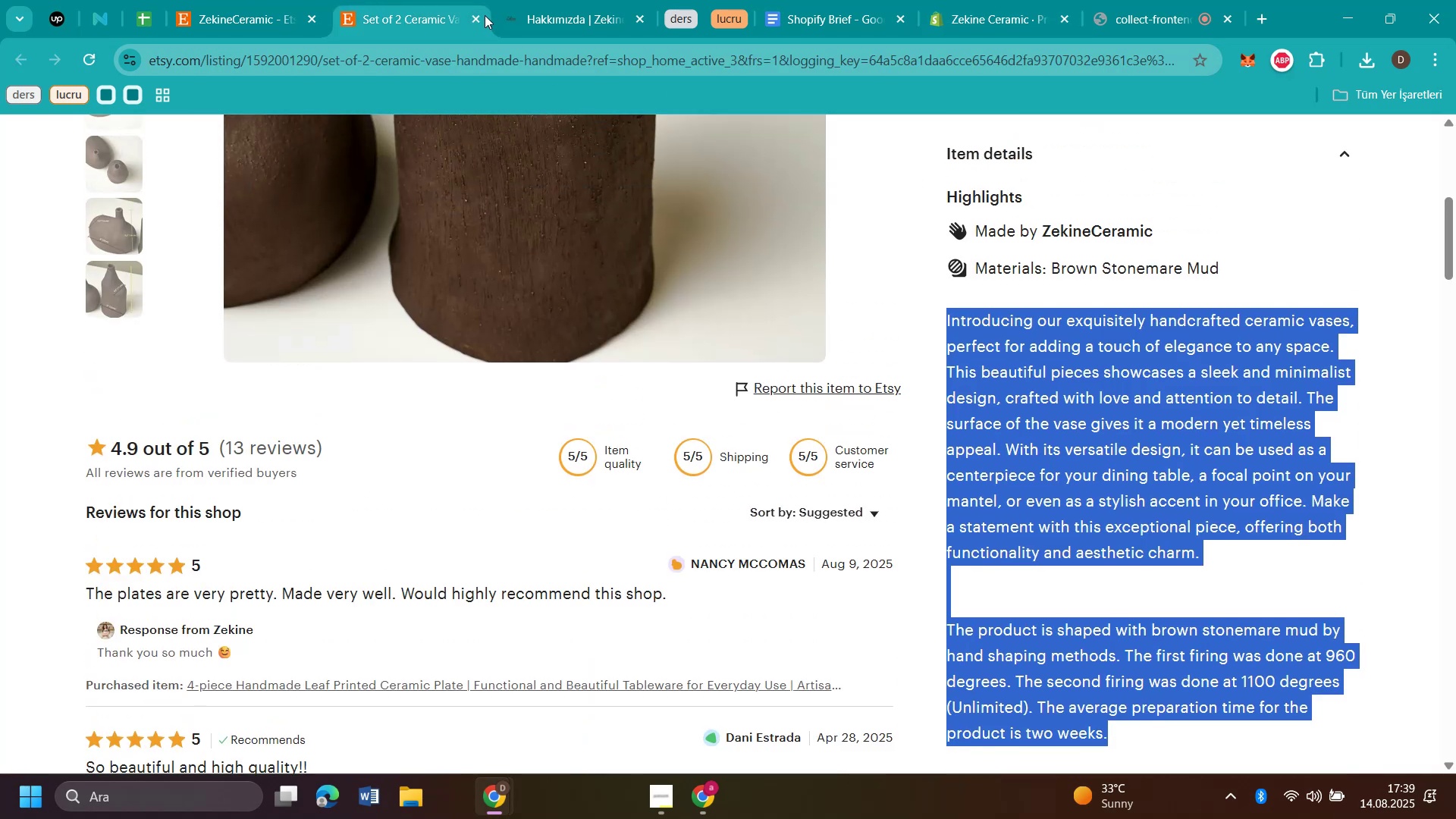 
left_click([473, 15])
 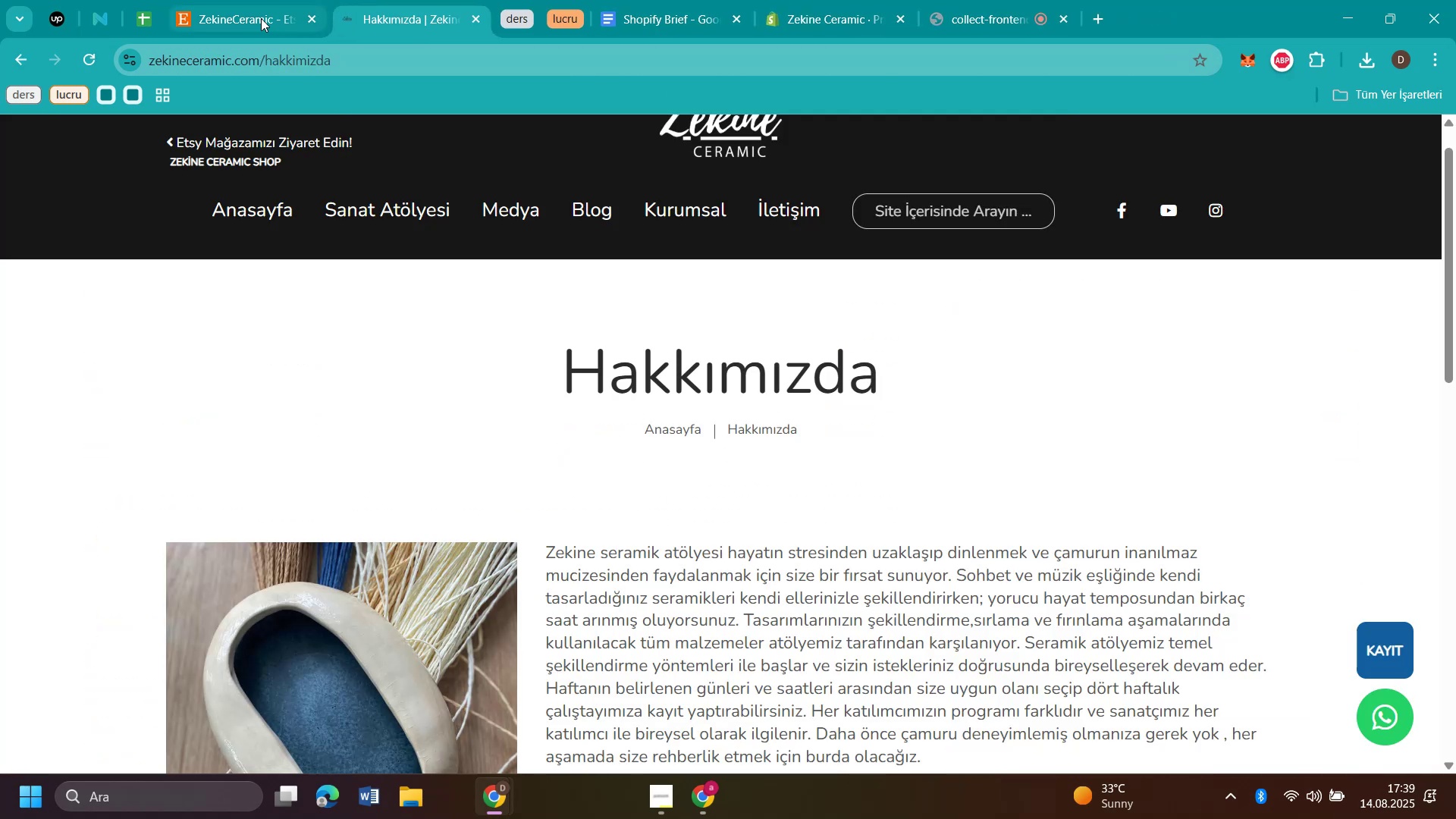 
left_click([260, 17])
 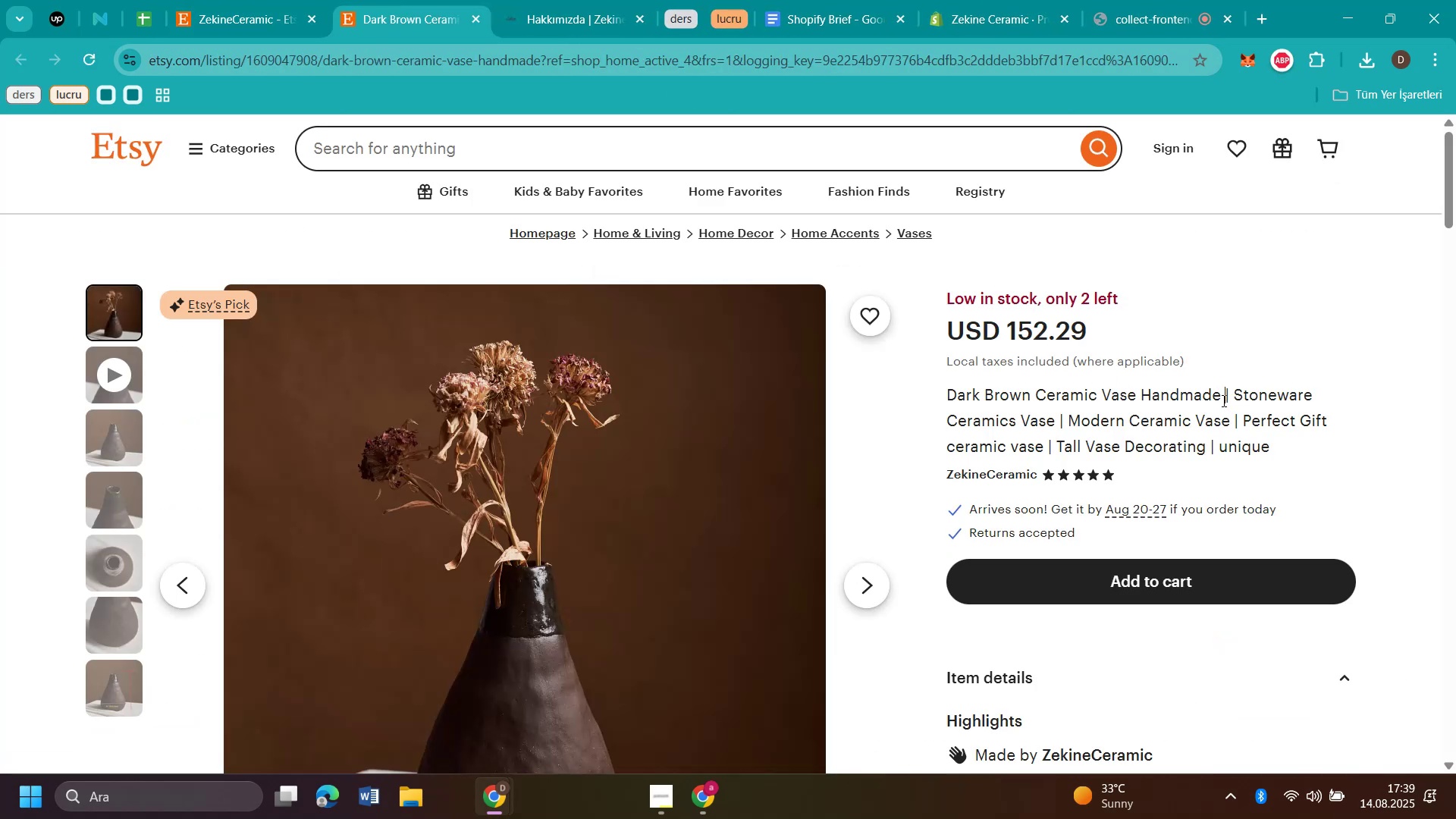 
wait(6.66)
 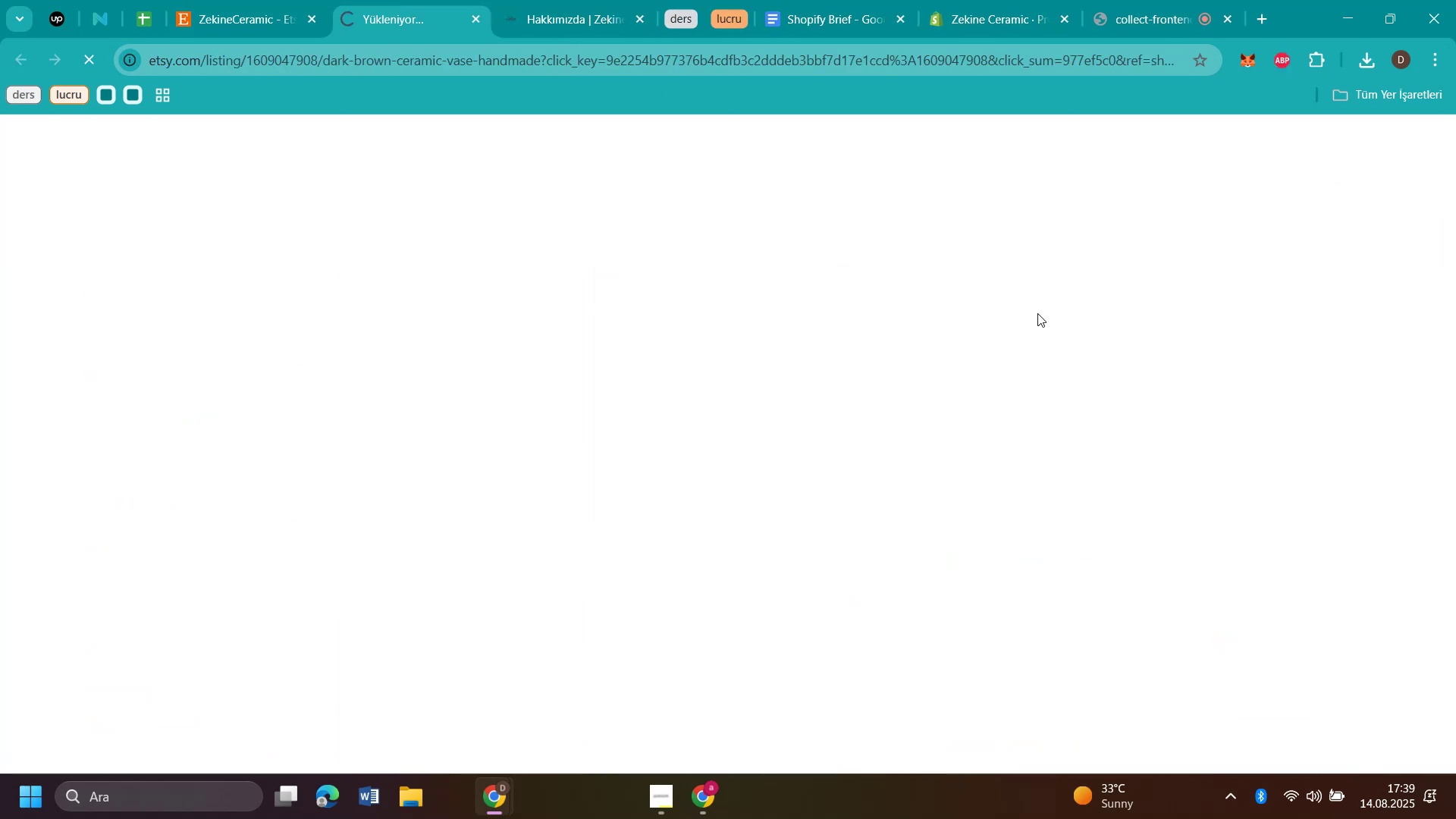 
key(Control+C)
 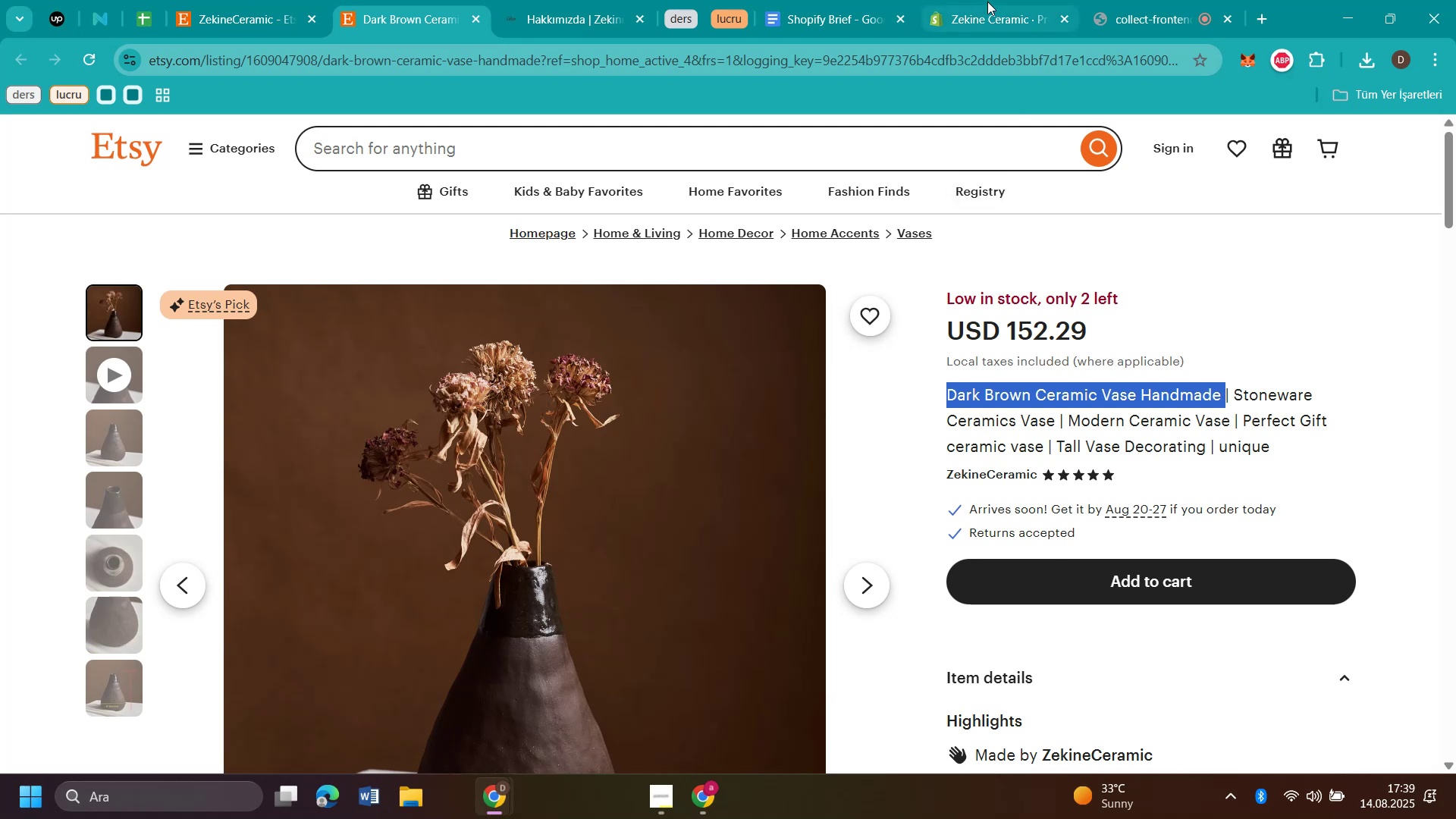 
left_click([989, 5])
 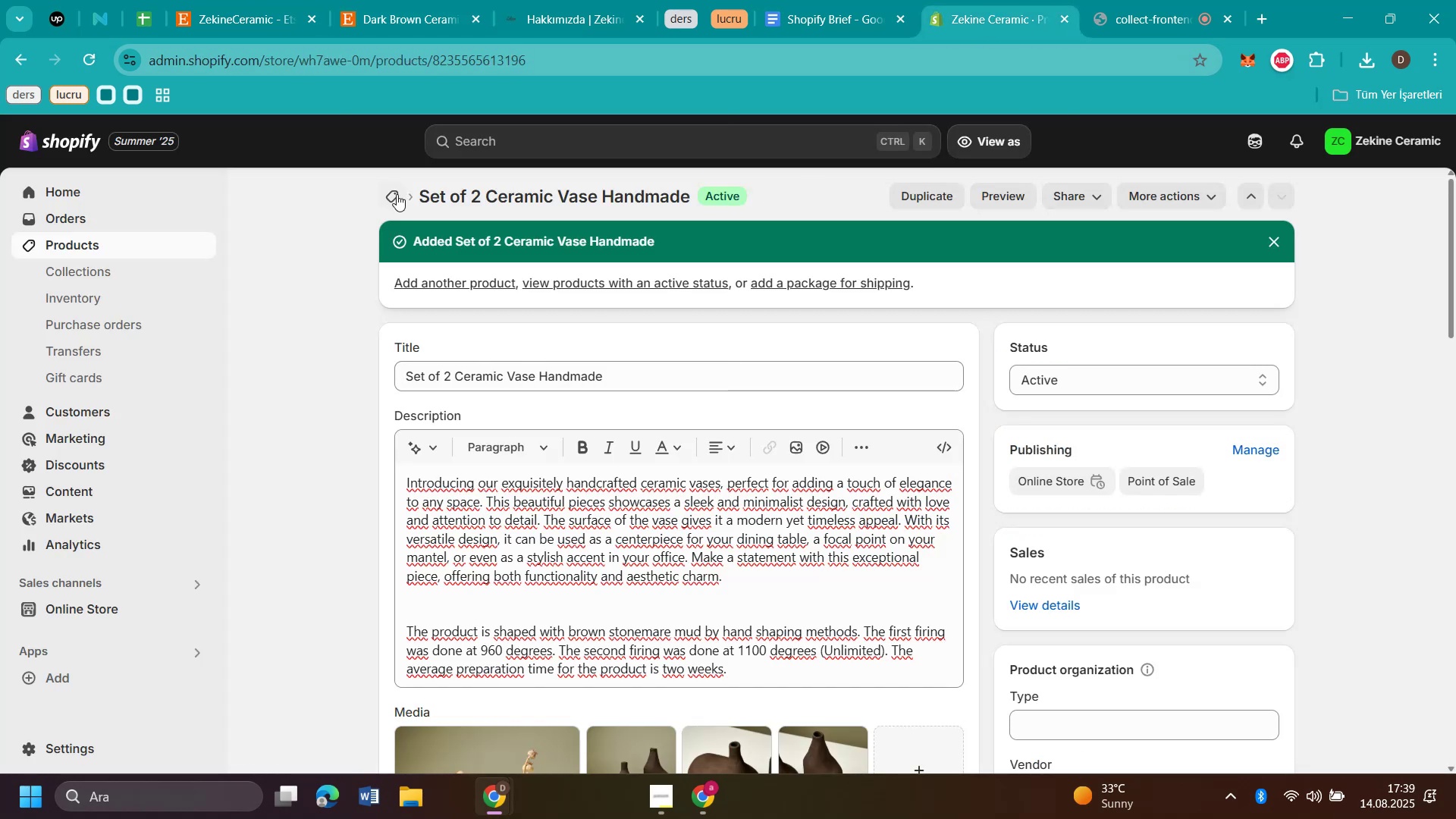 
left_click([390, 190])
 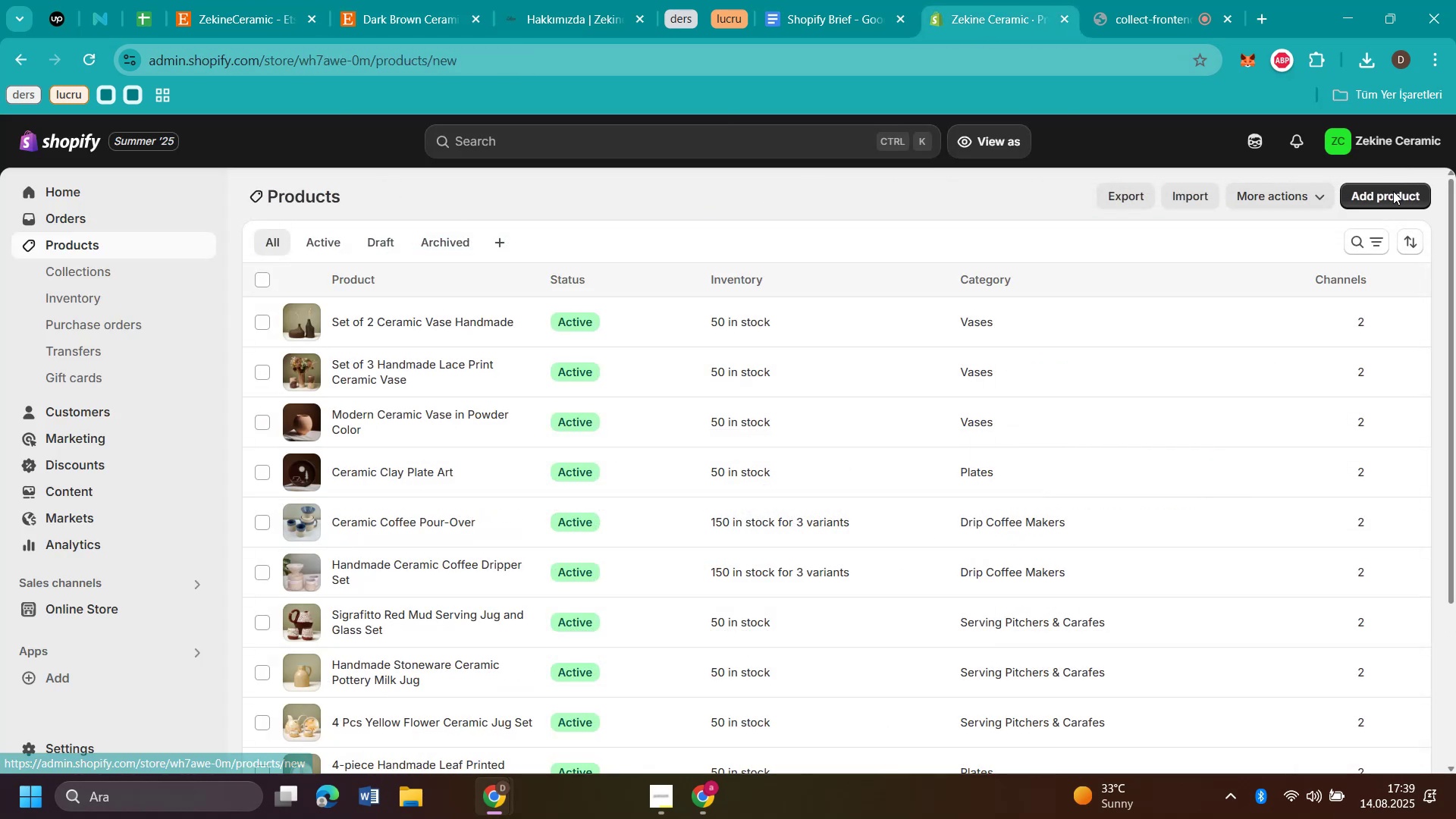 
wait(6.18)
 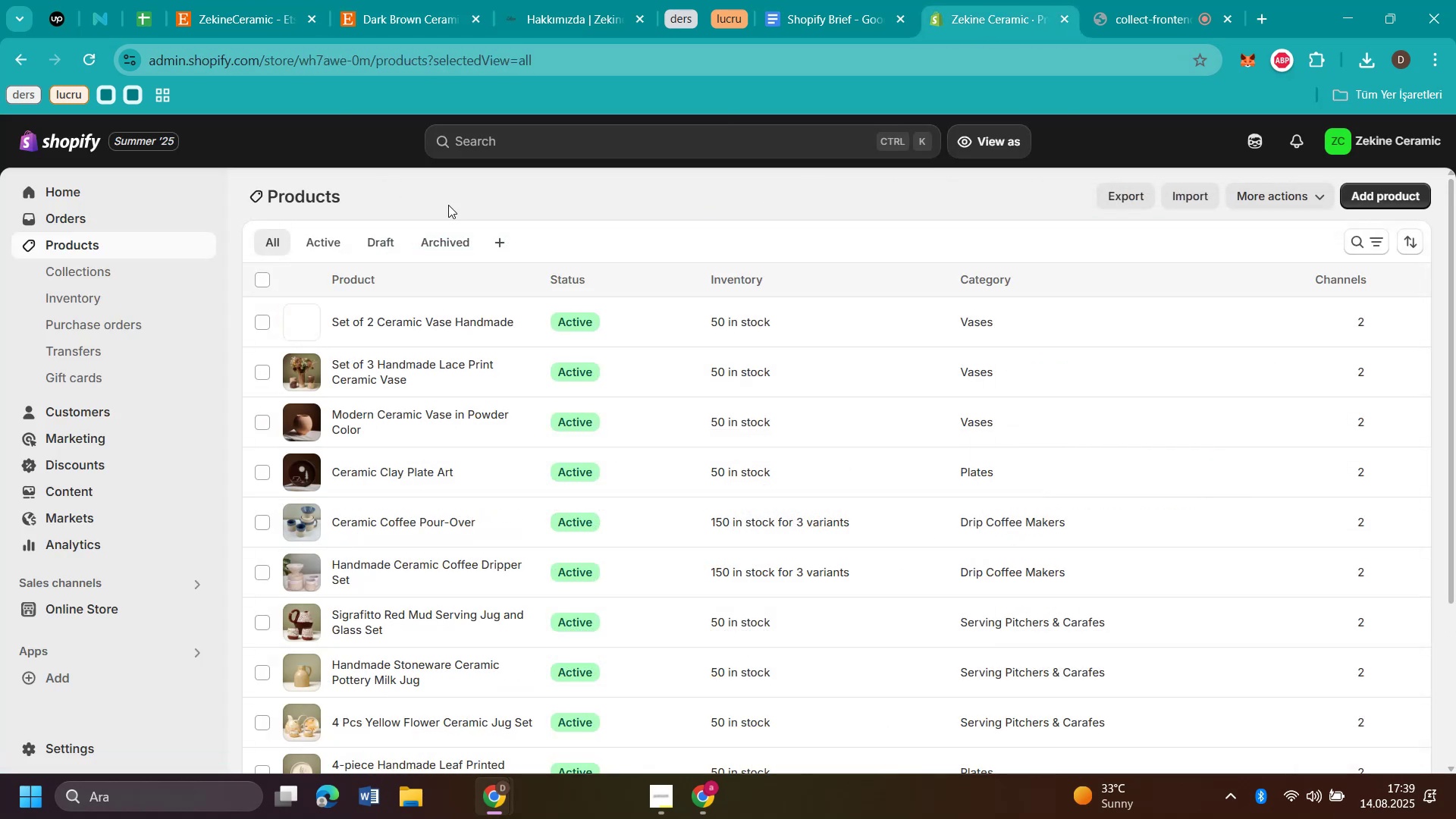 
left_click([495, 265])
 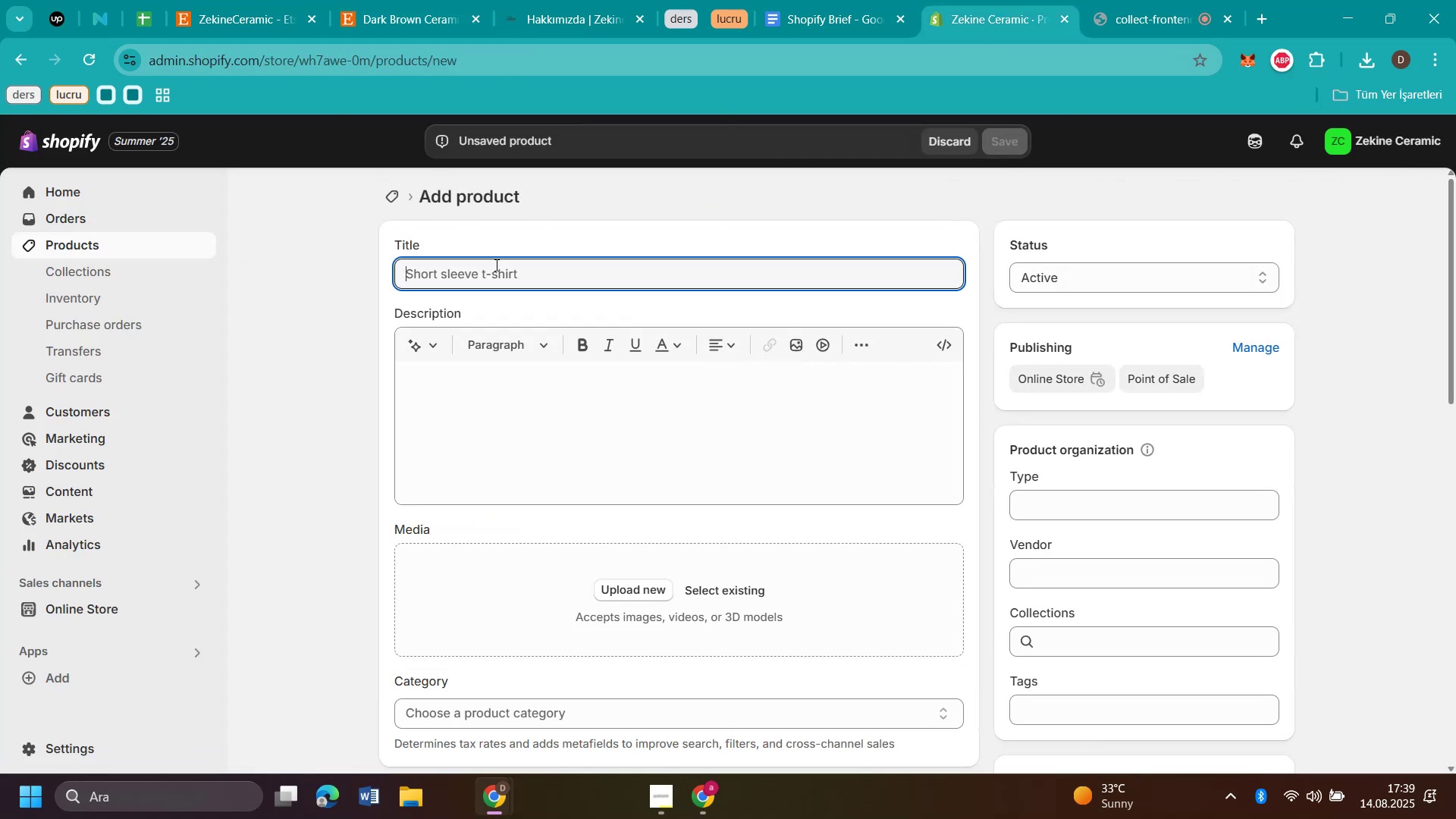 
key(Control+V)
 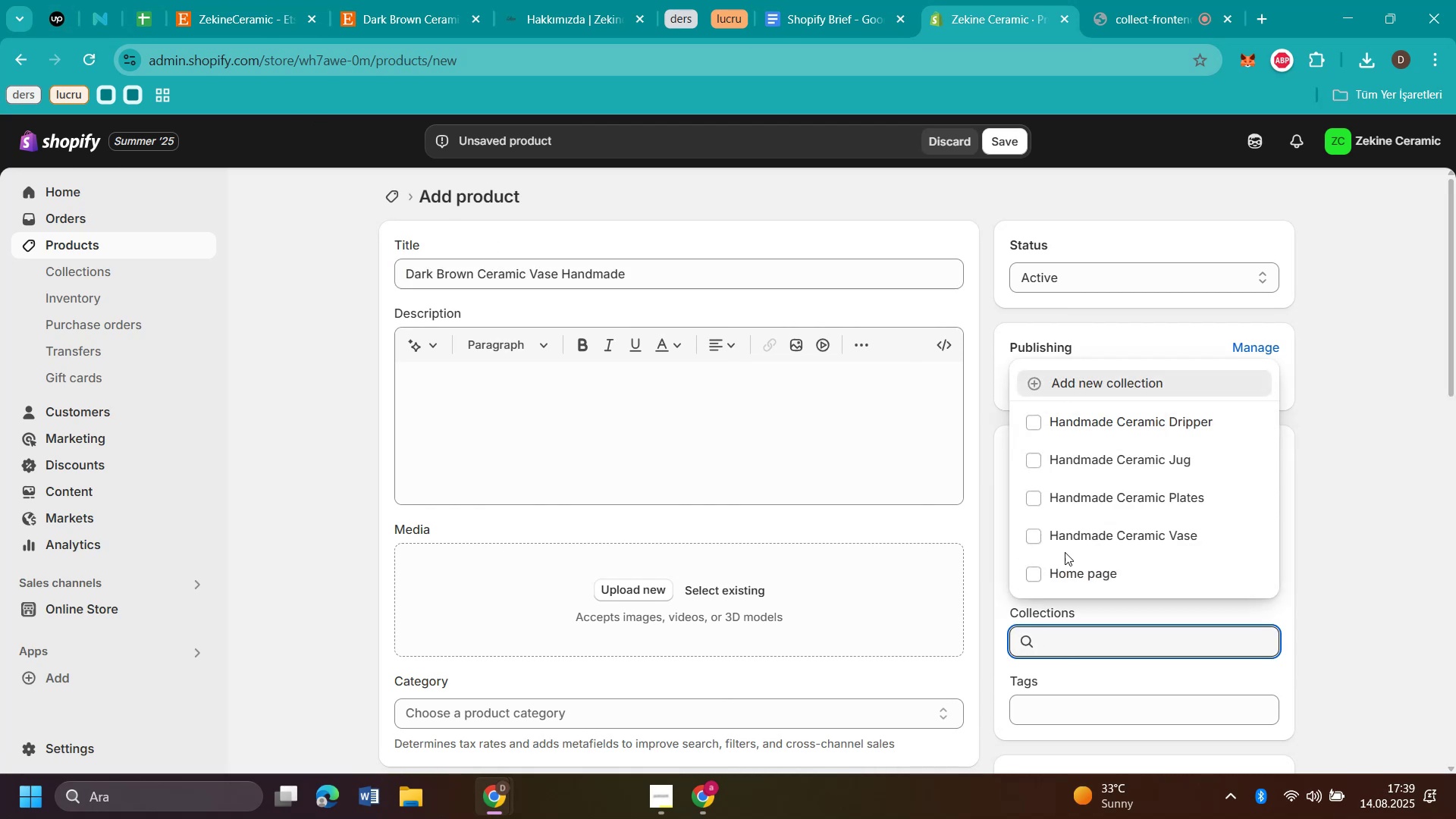 
left_click([1125, 538])
 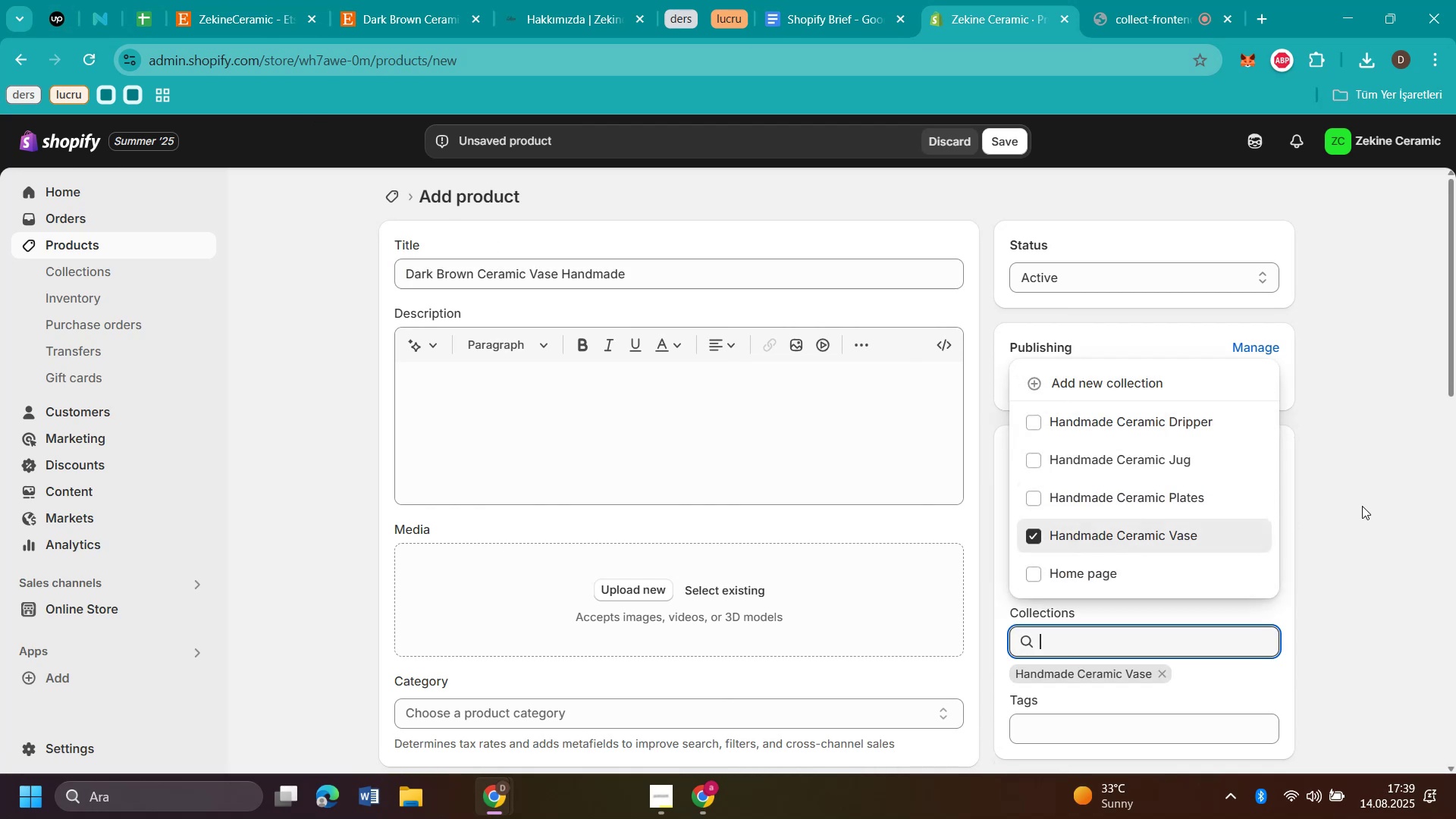 
left_click([1372, 501])
 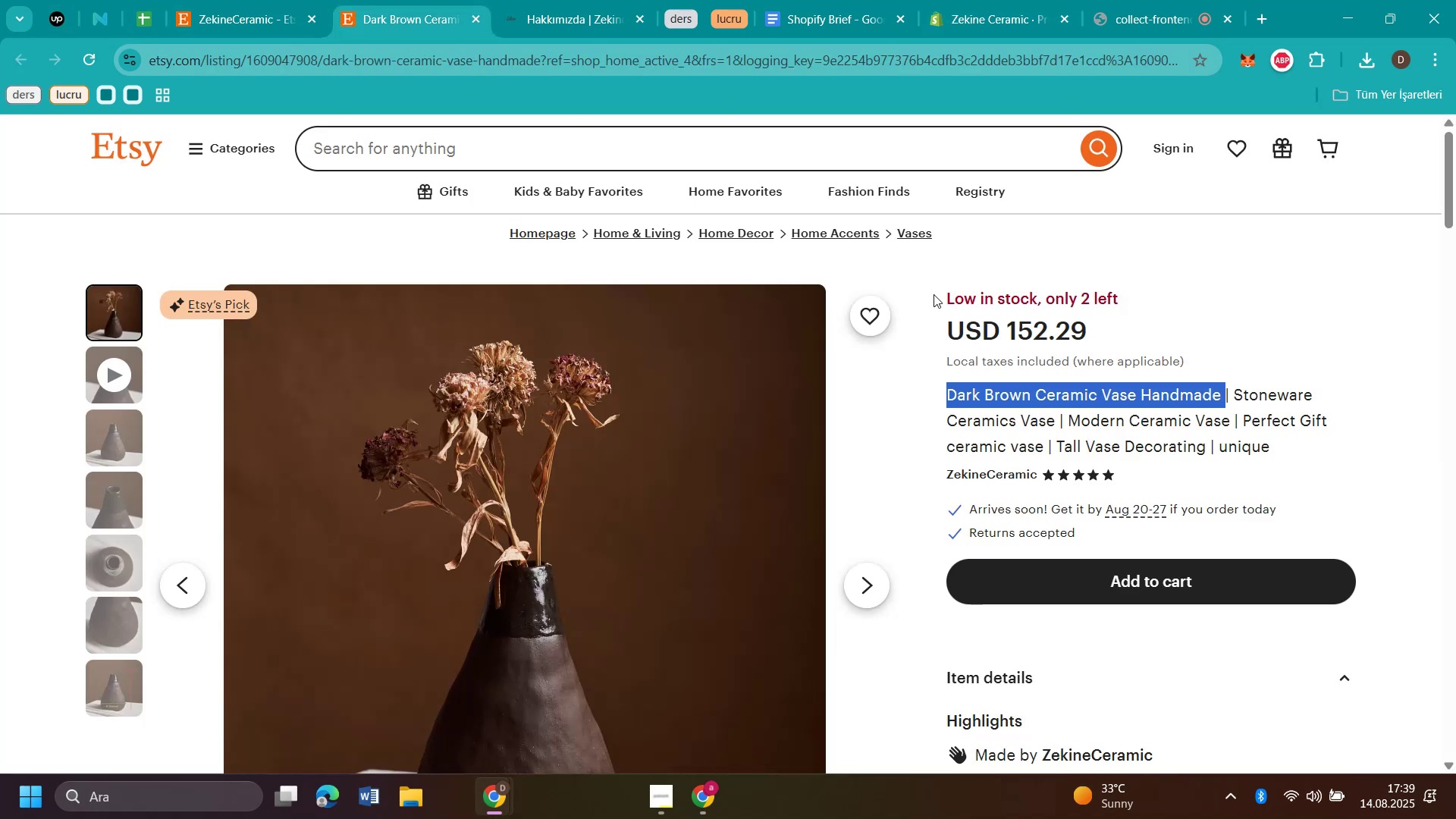 
right_click([643, 497])
 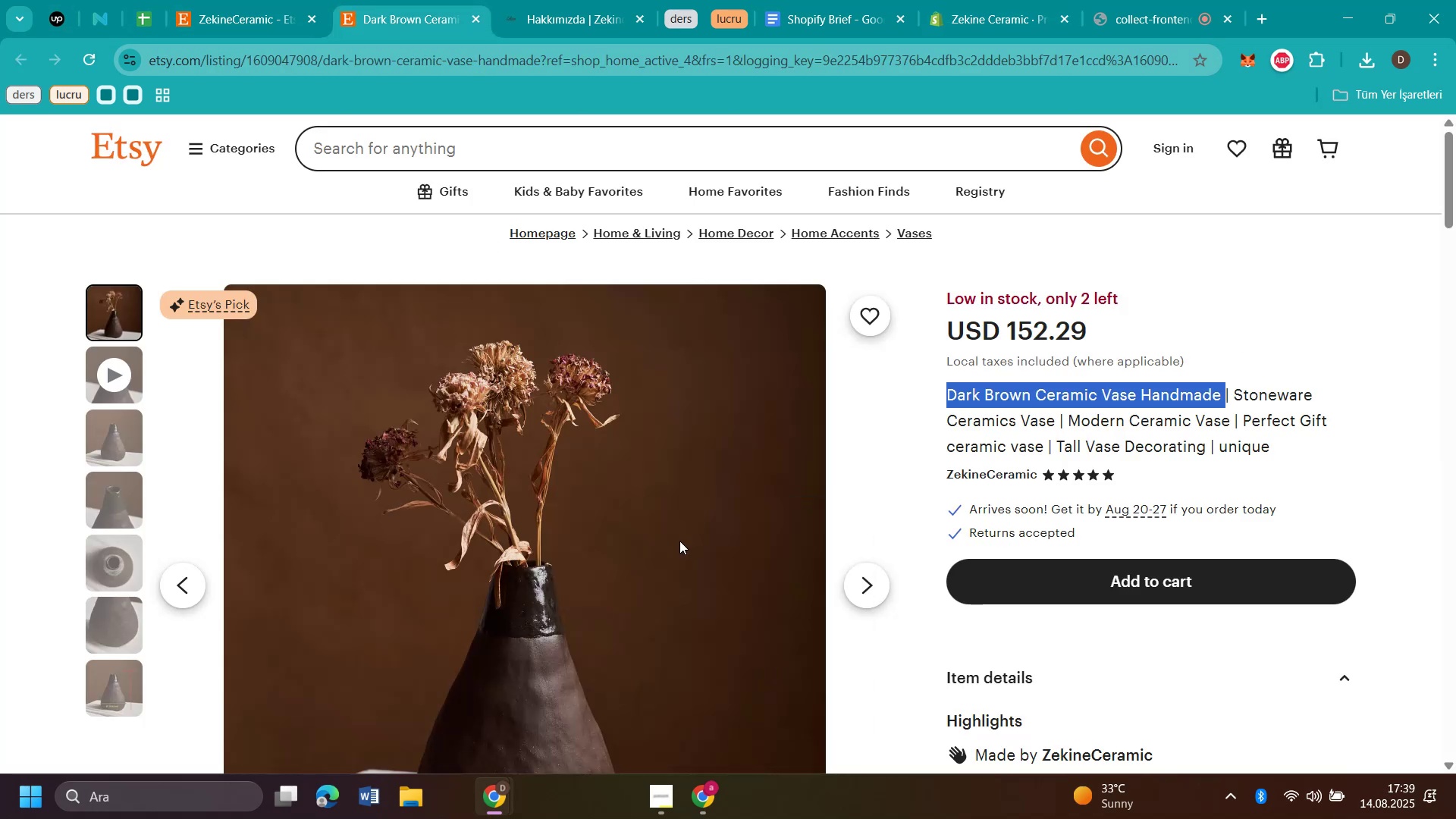 
type(d)
key(Backspace)
type(u1)
 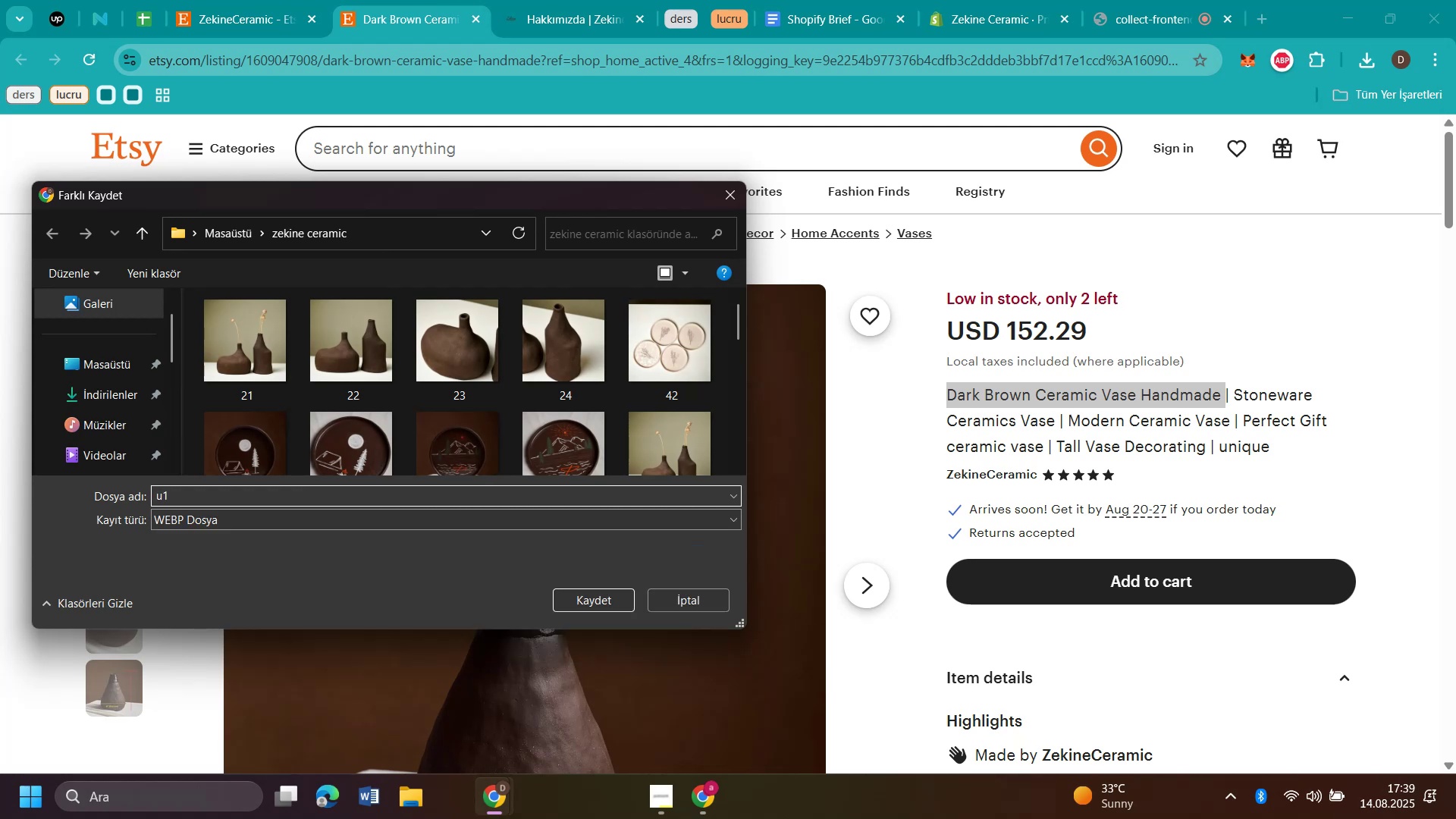 
key(Enter)
 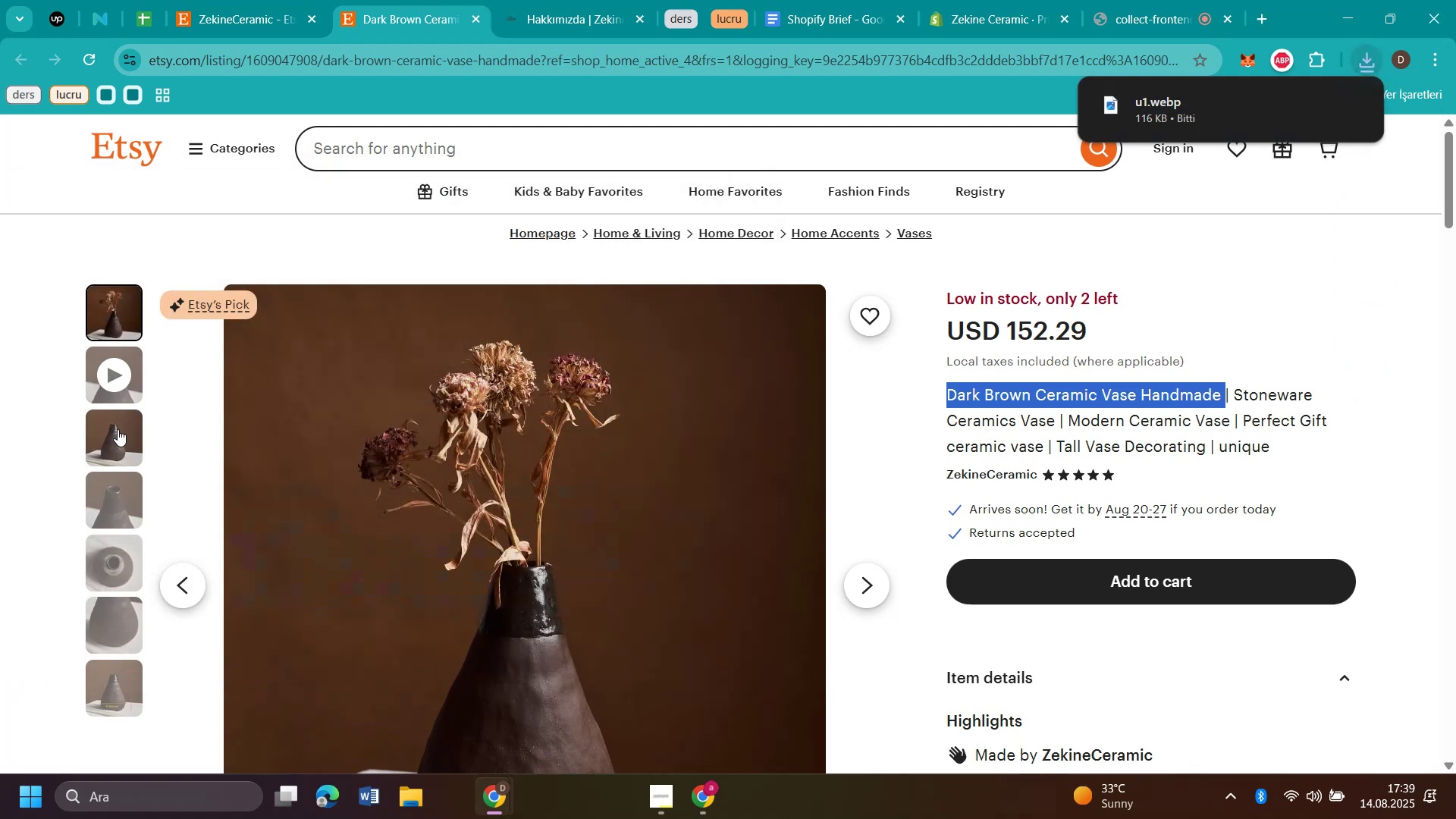 
left_click([118, 429])
 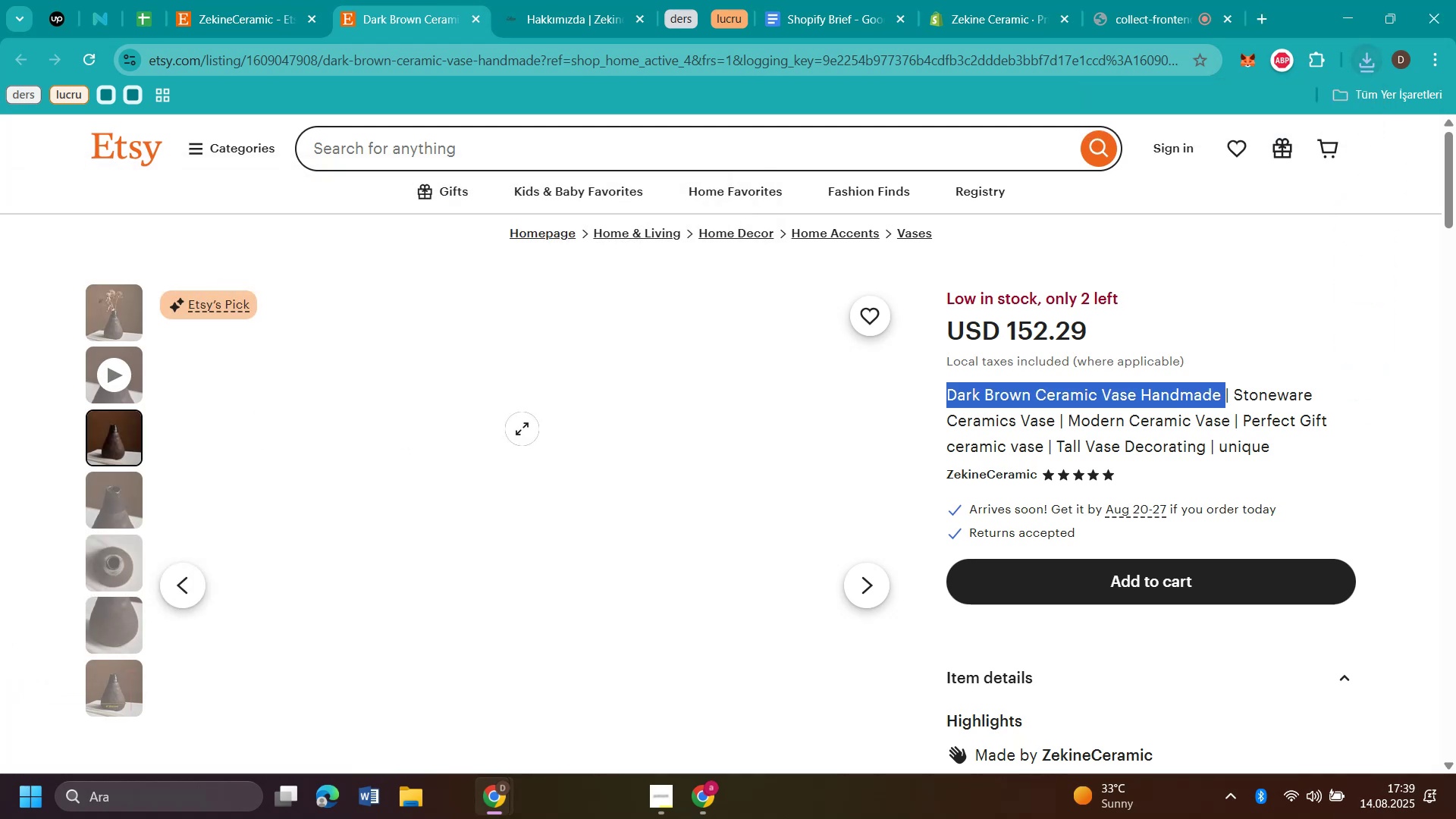 
right_click([522, 428])
 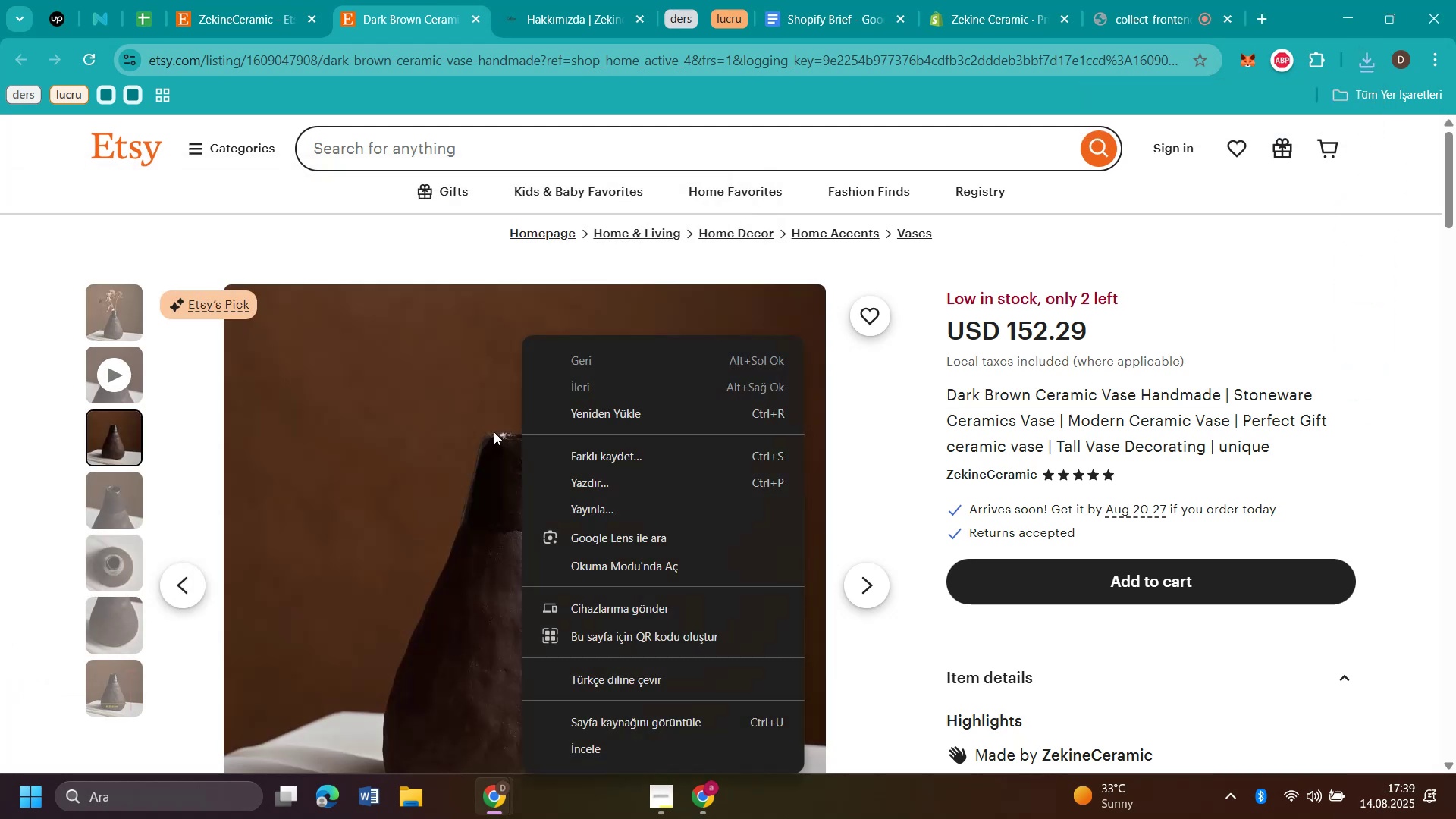 
right_click([331, 457])
 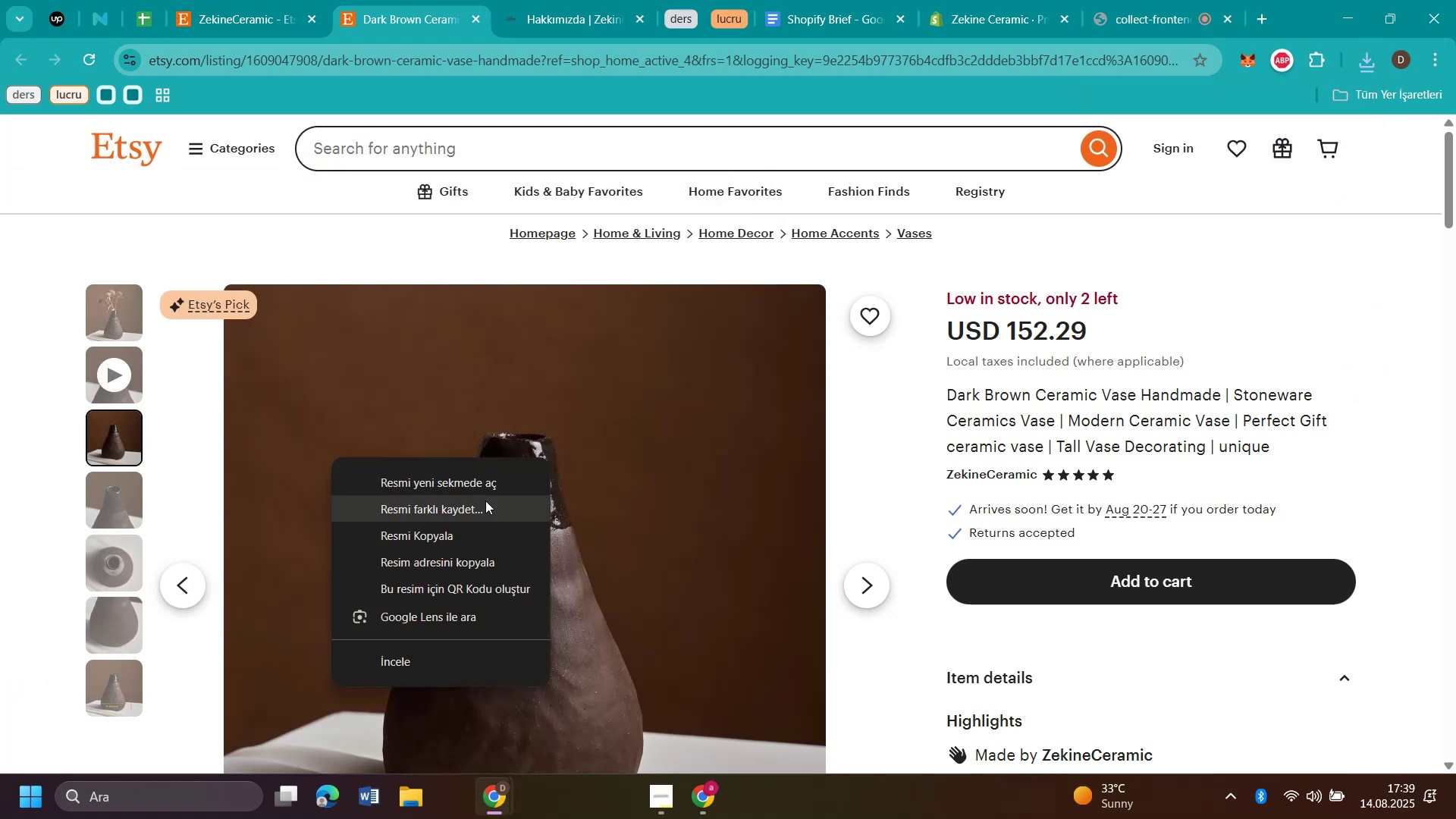 
left_click([485, 506])
 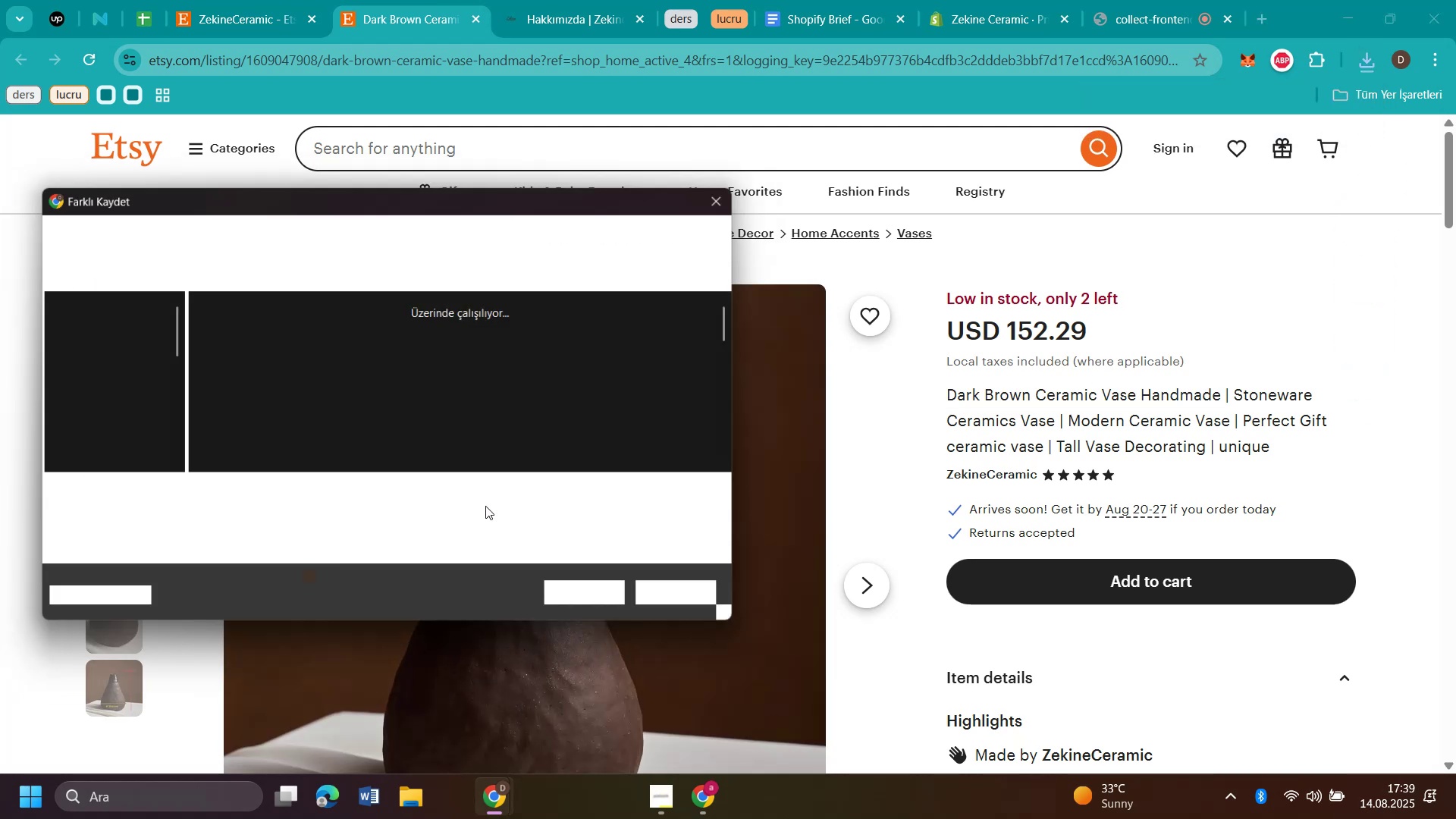 
type(u2)
 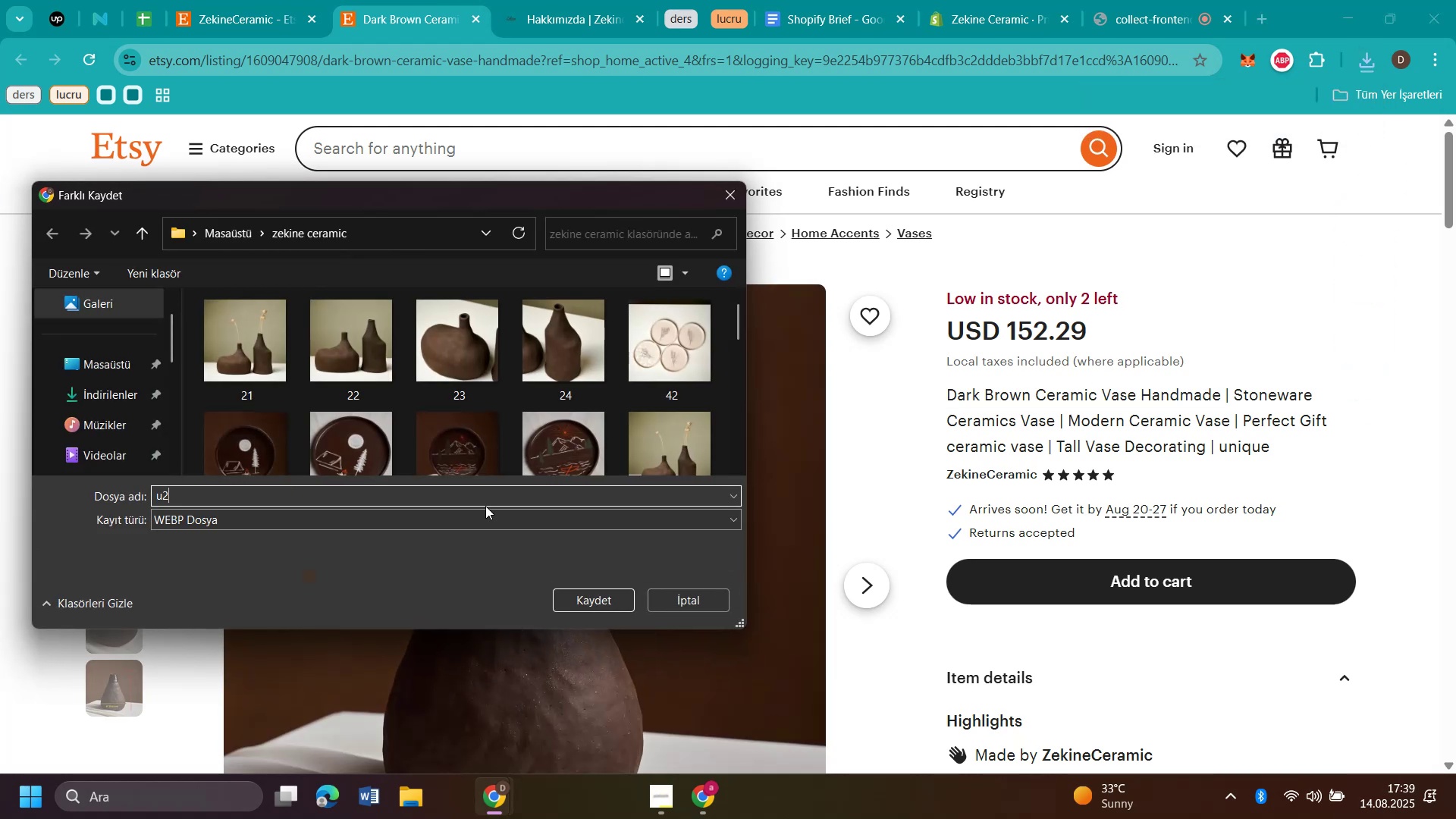 
key(Enter)
 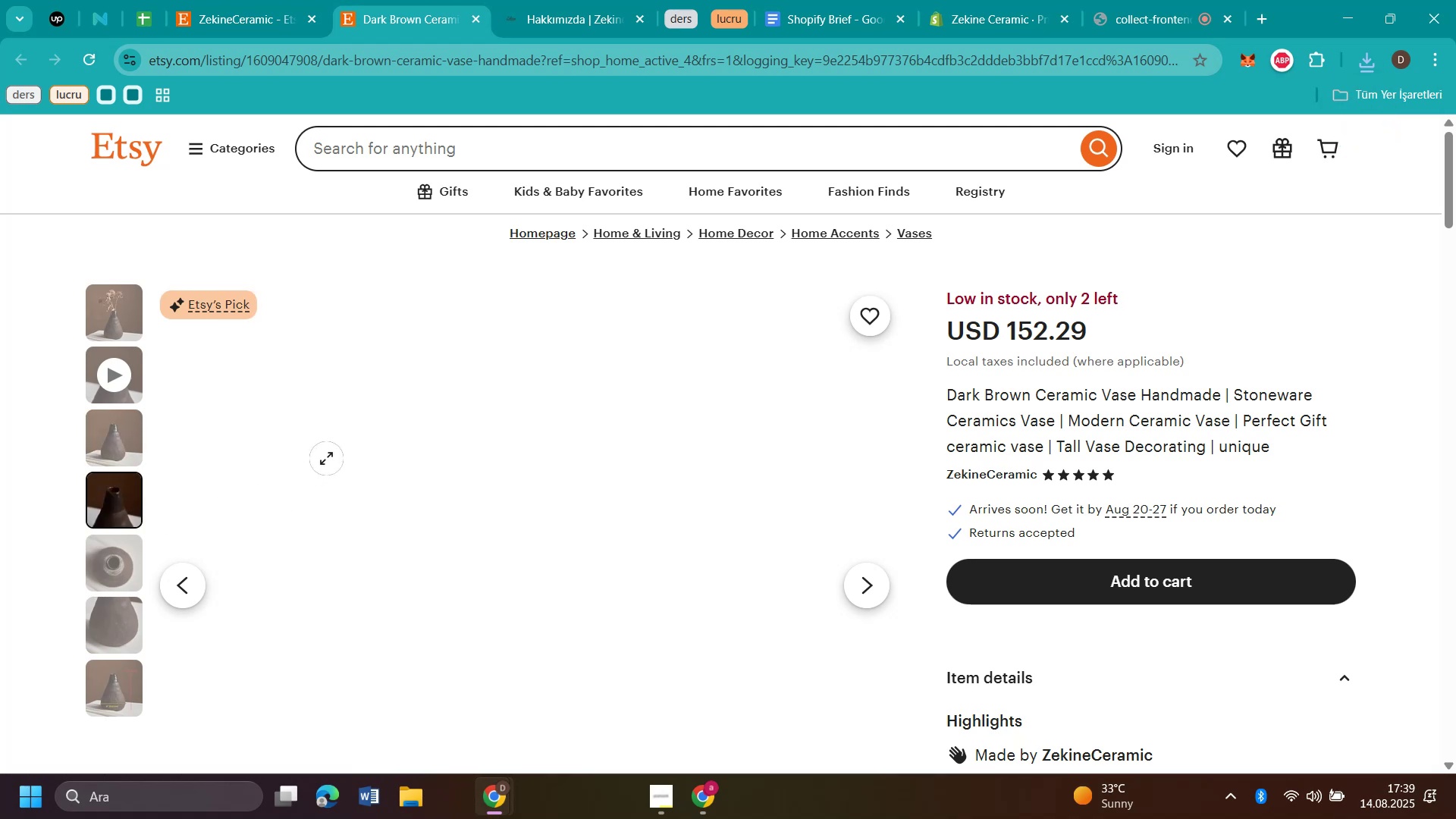 
right_click([326, 458])
 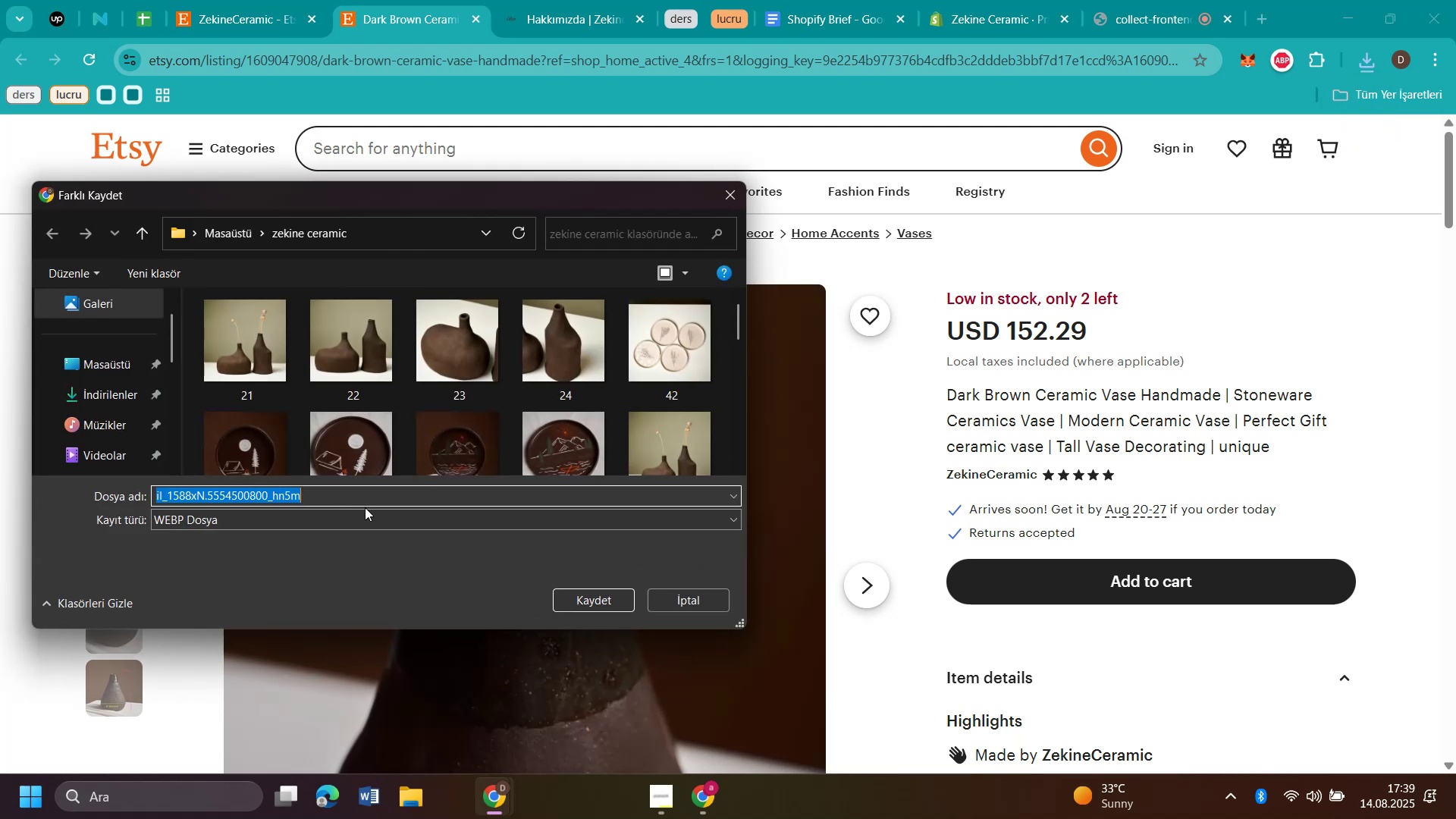 
type(u3)
 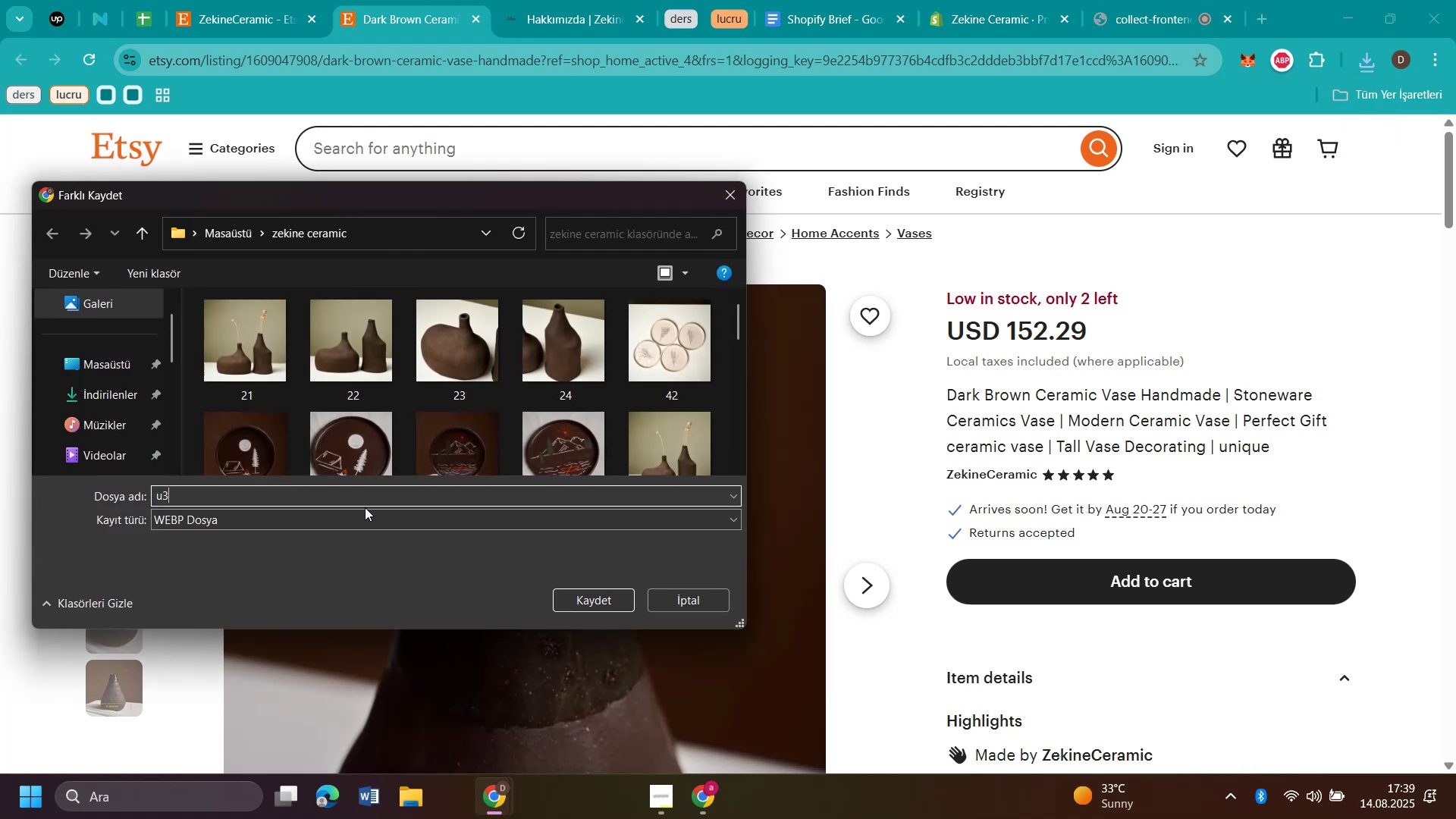 
key(Enter)
 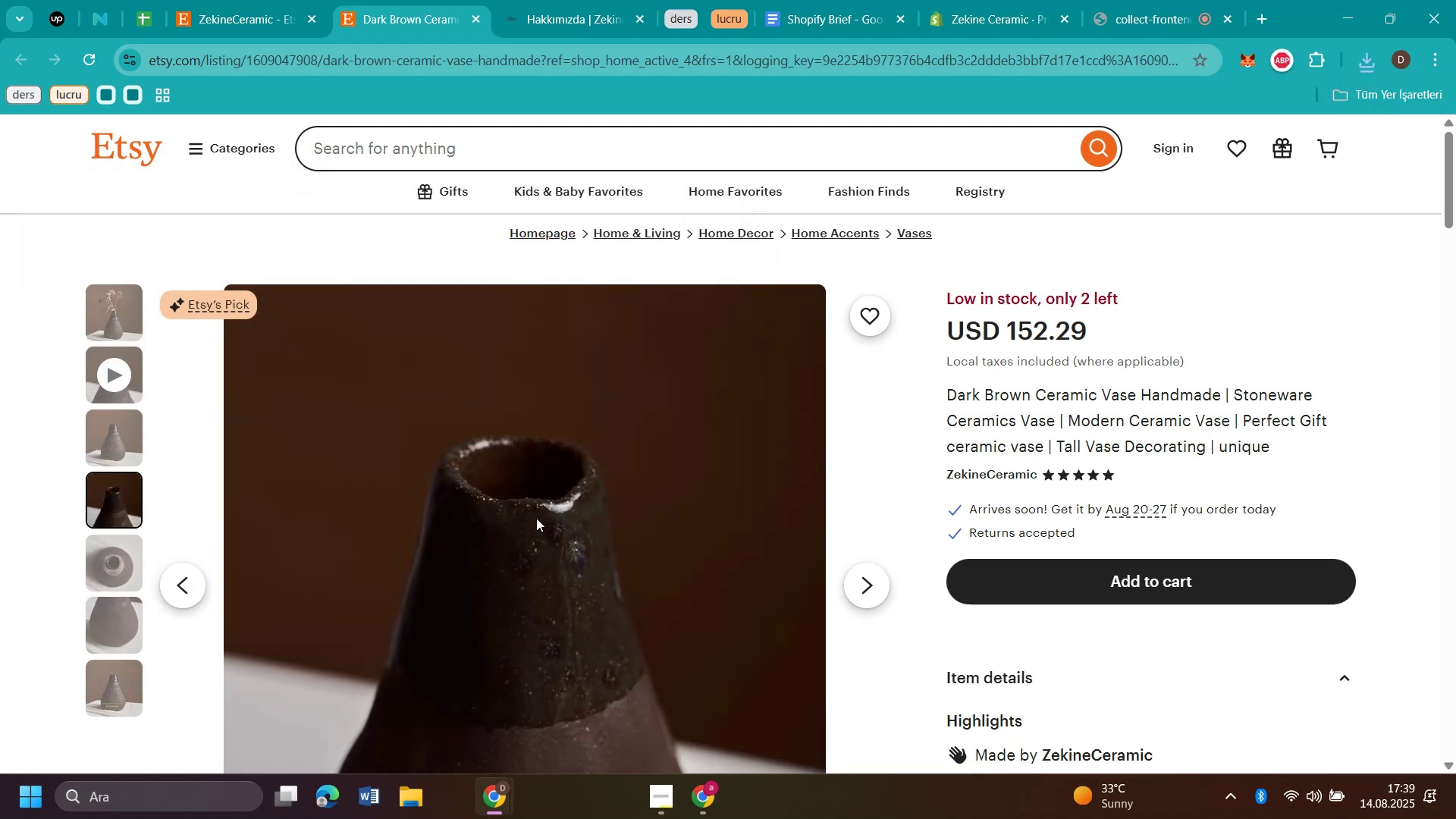 
left_click([107, 616])
 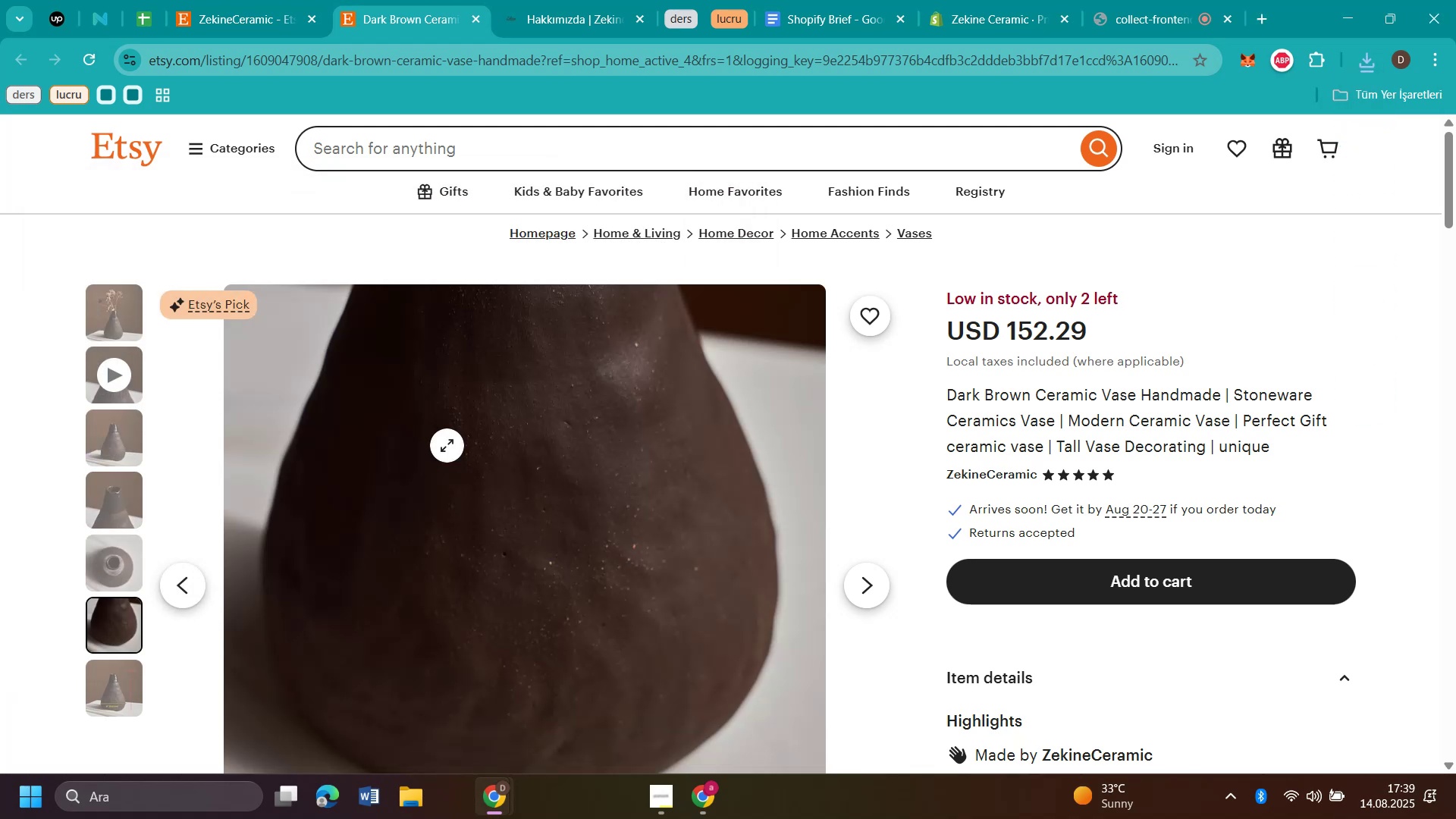 
right_click([447, 445])
 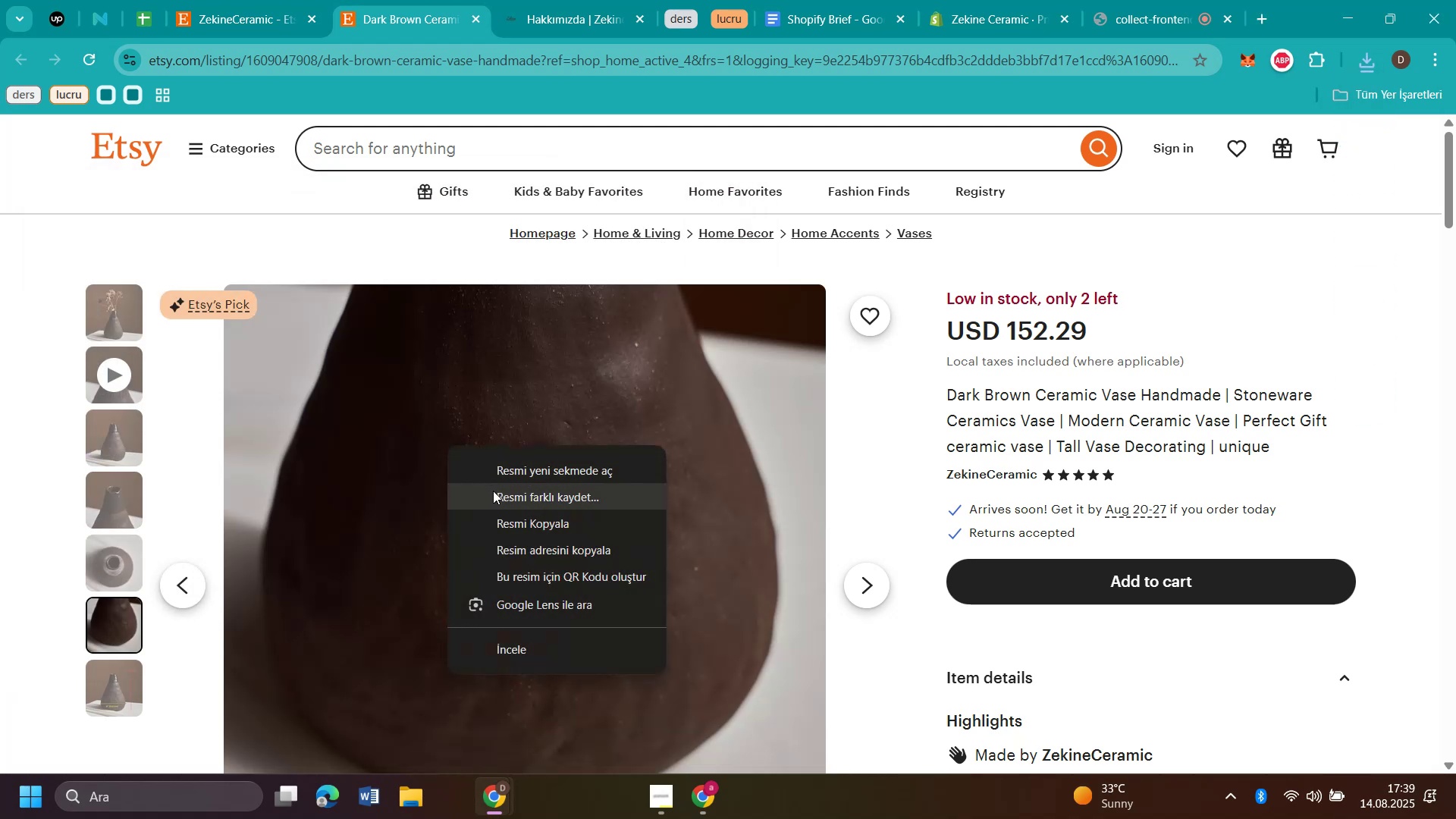 
left_click([493, 491])
 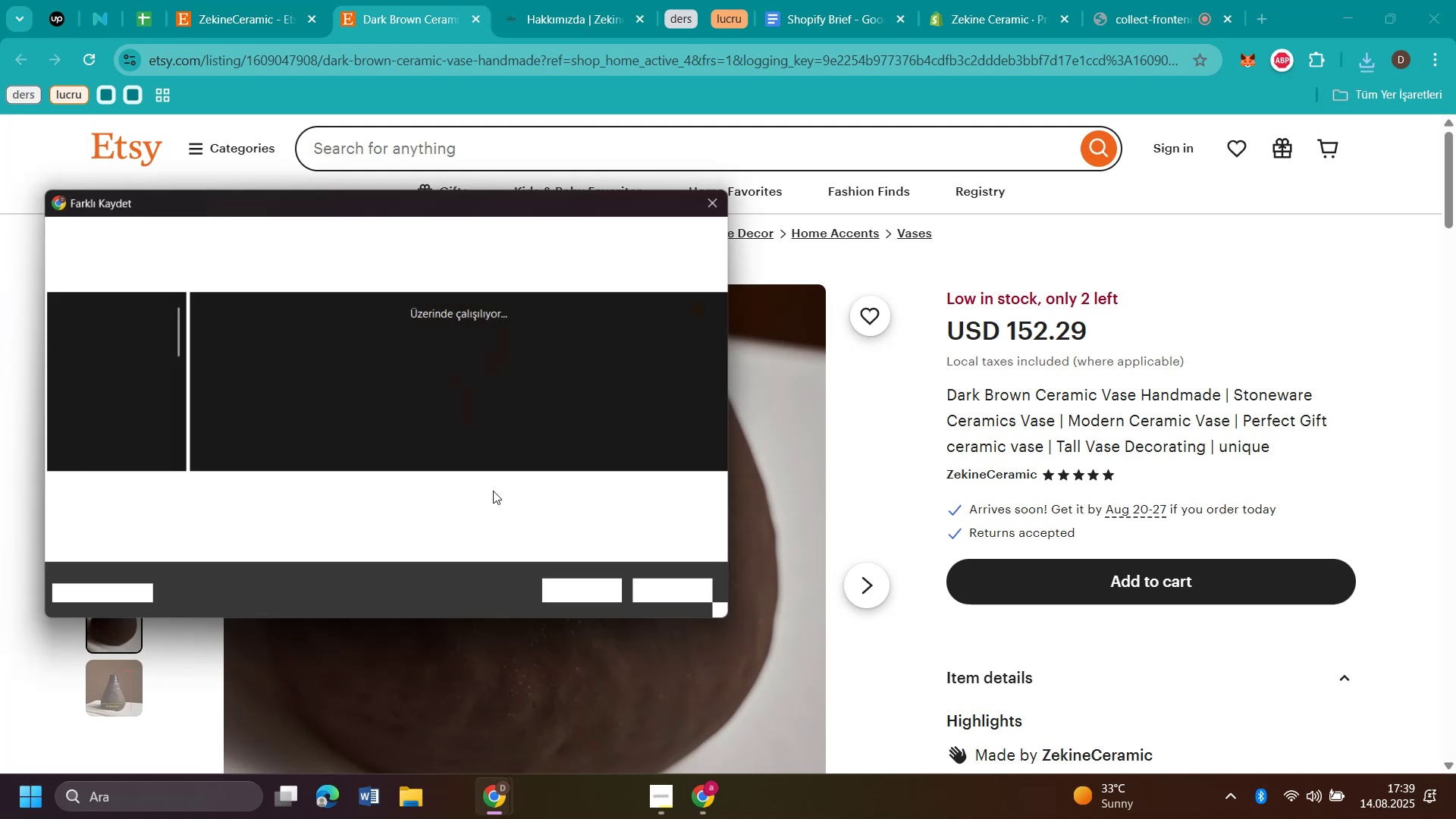 
type(u4)
 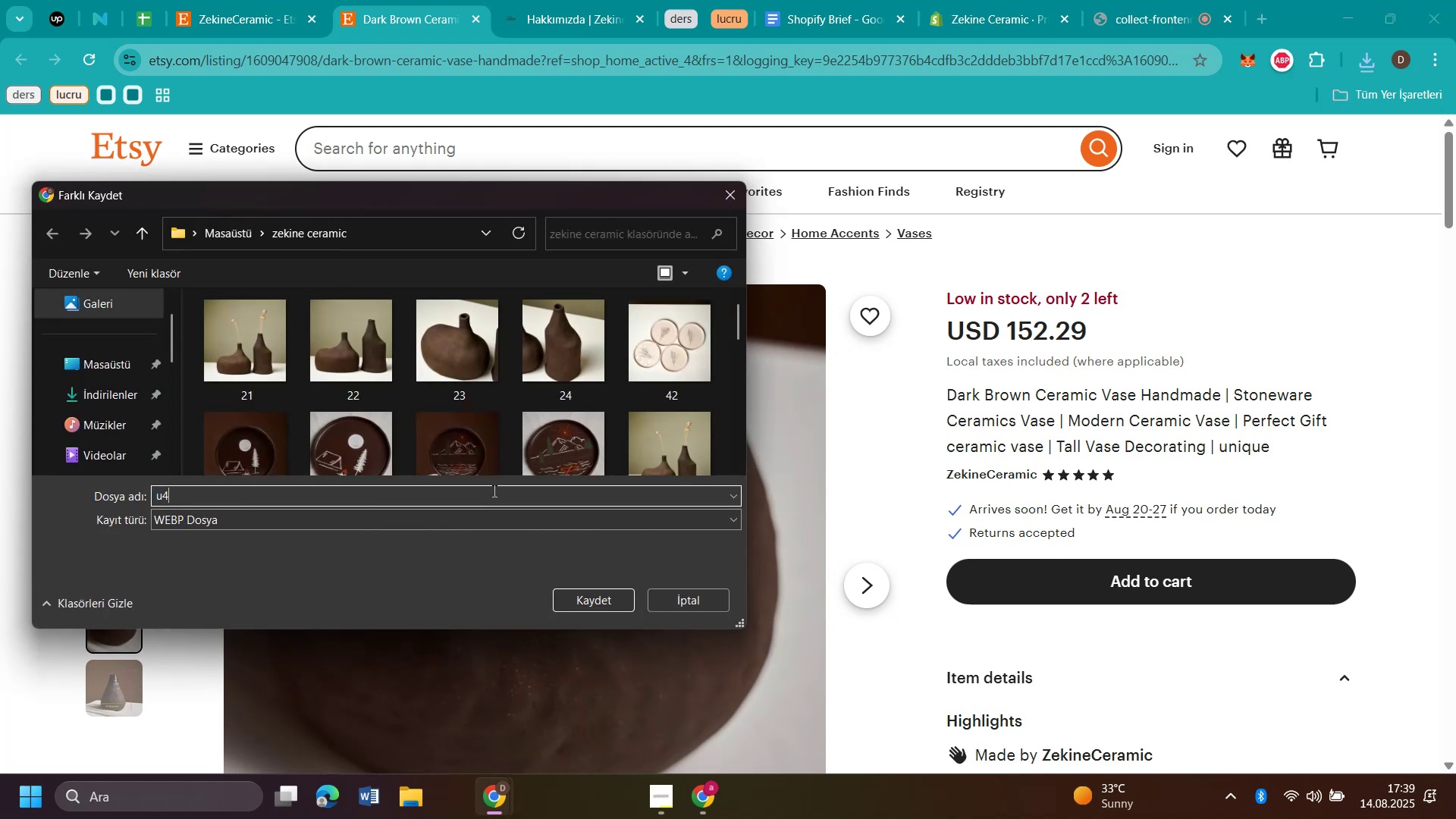 
key(Enter)
 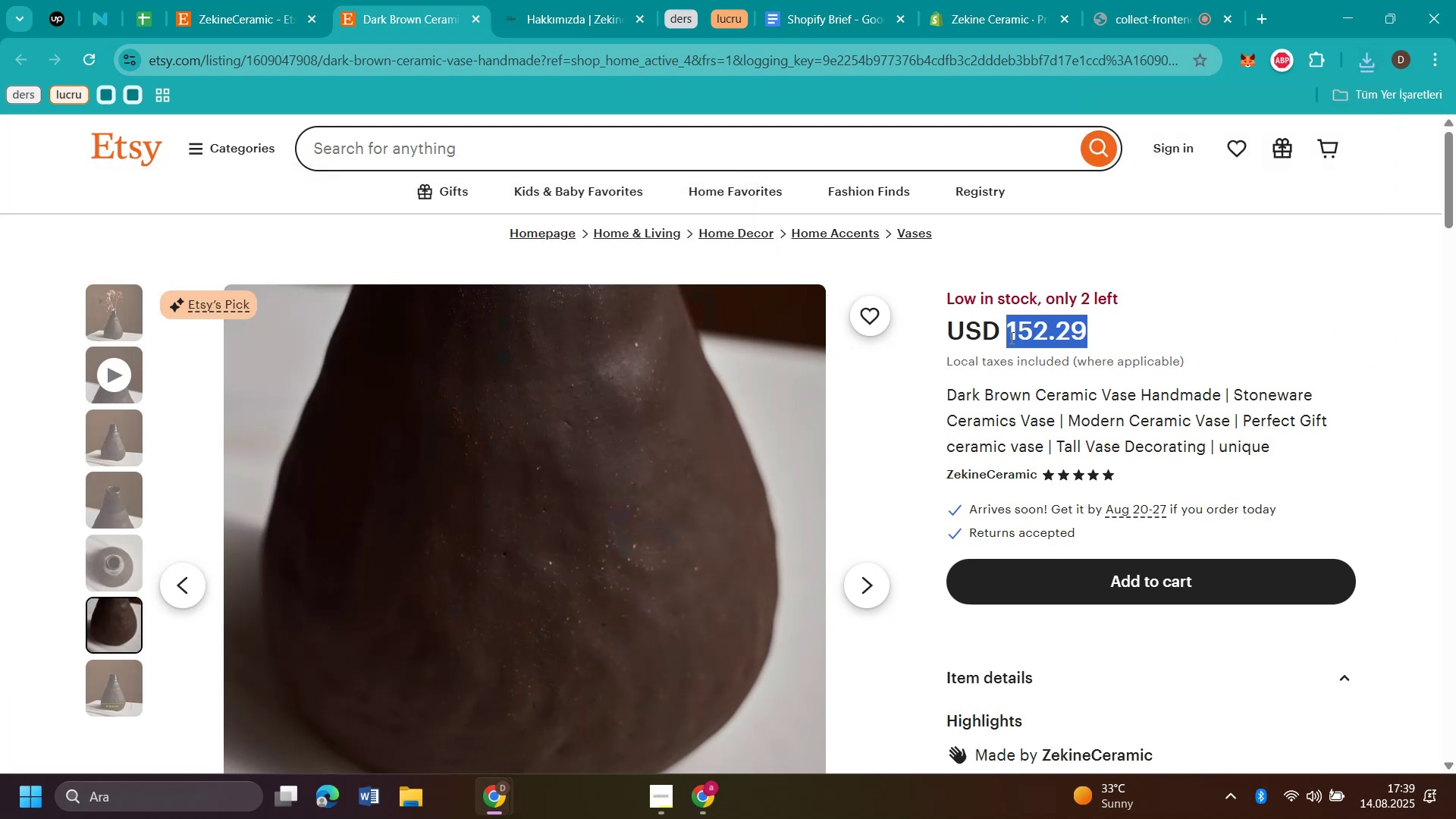 
key(Control+C)
 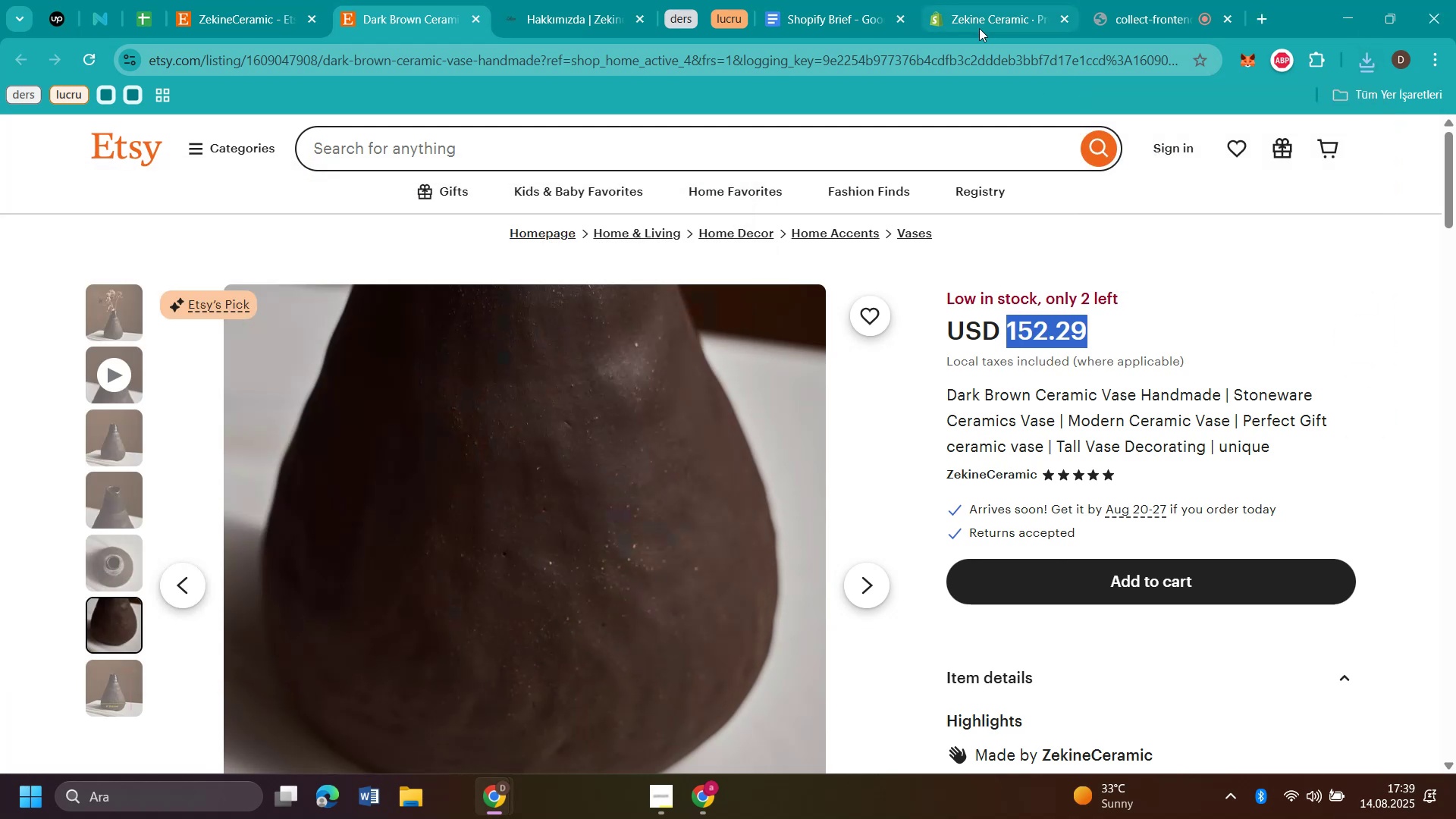 
left_click([978, 28])
 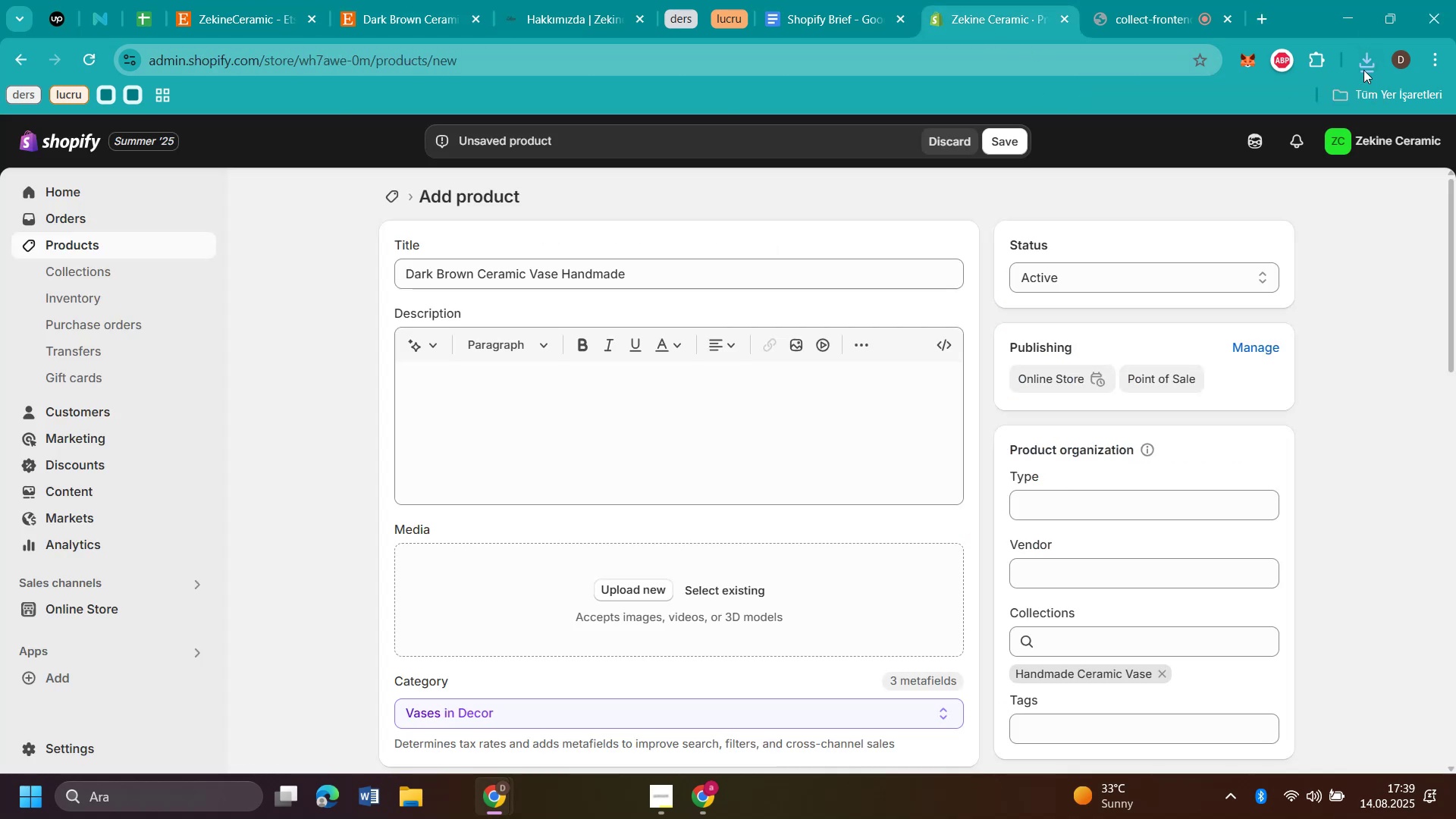 
left_click([1363, 67])
 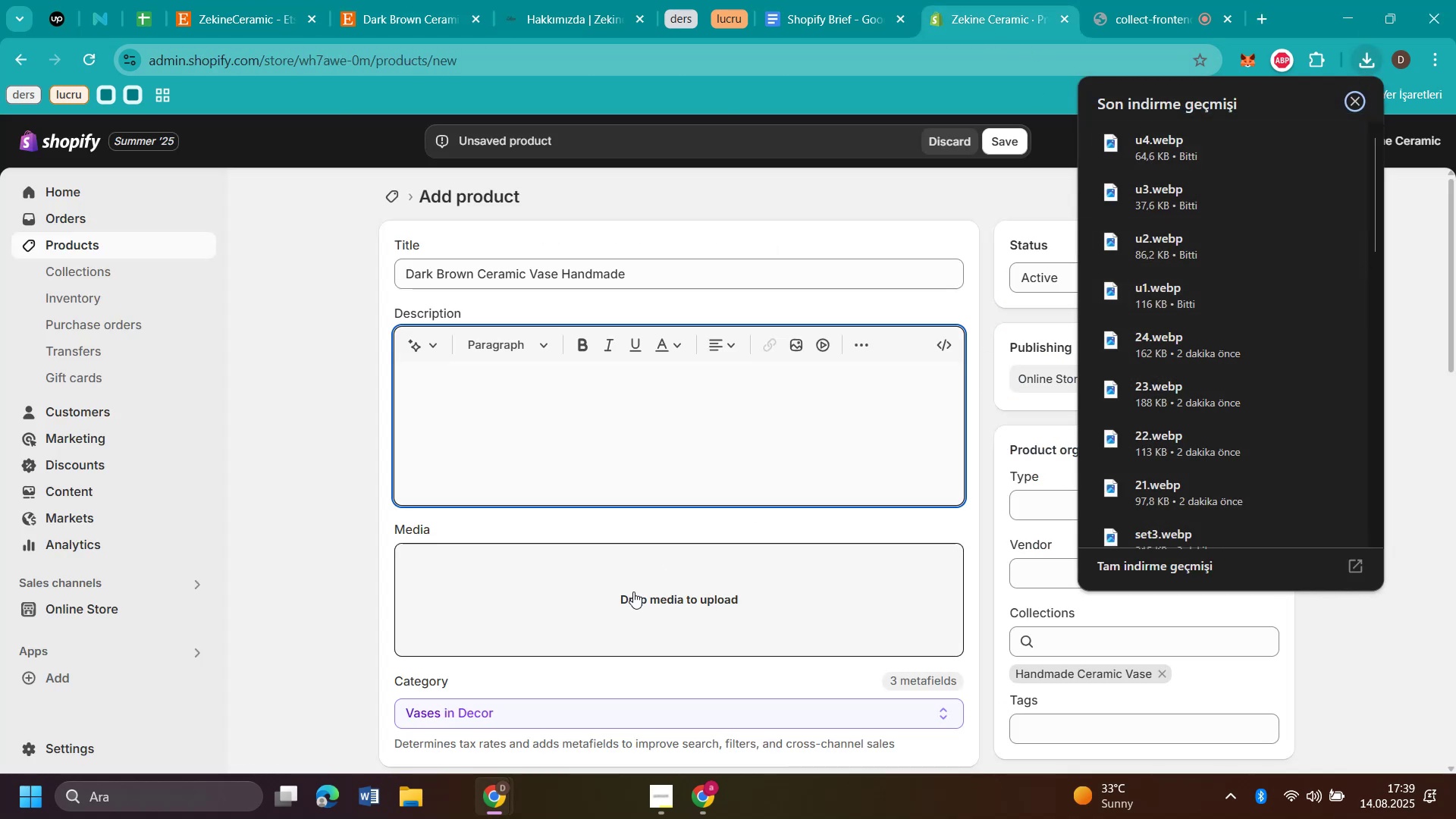 
left_click([300, 513])
 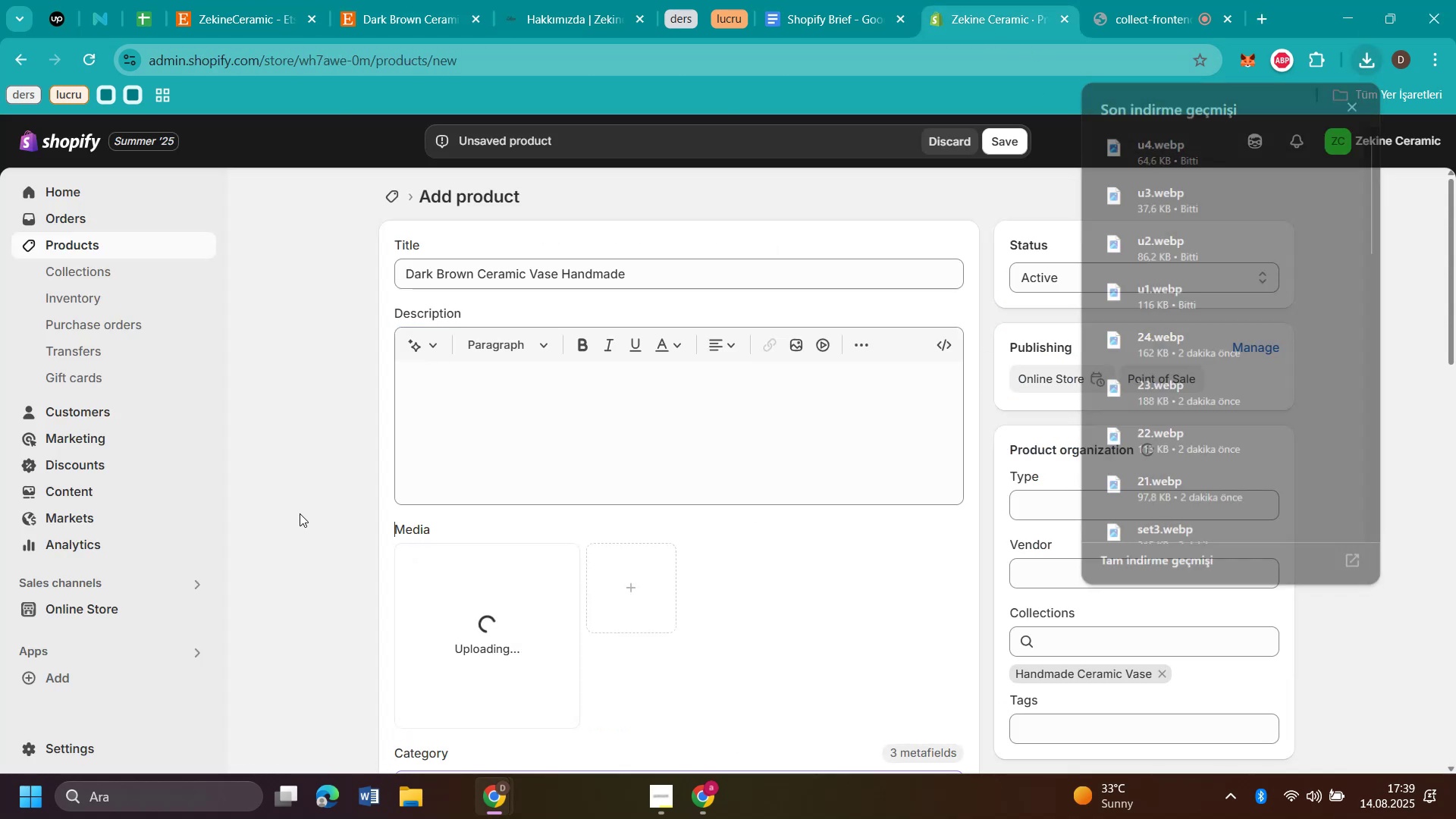 
scroll: coordinate [305, 512], scroll_direction: down, amount: 4.0
 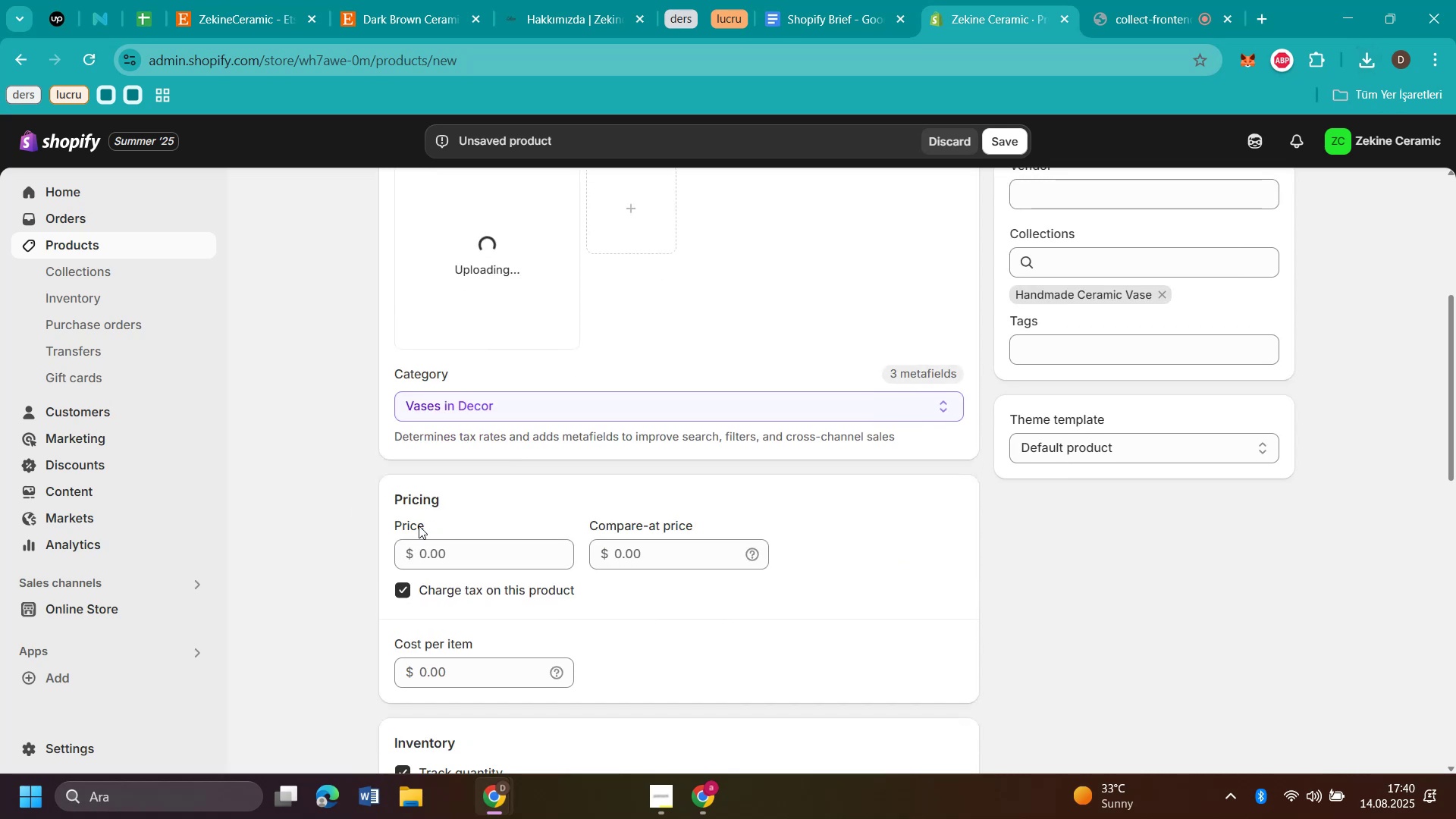 
left_click([450, 553])
 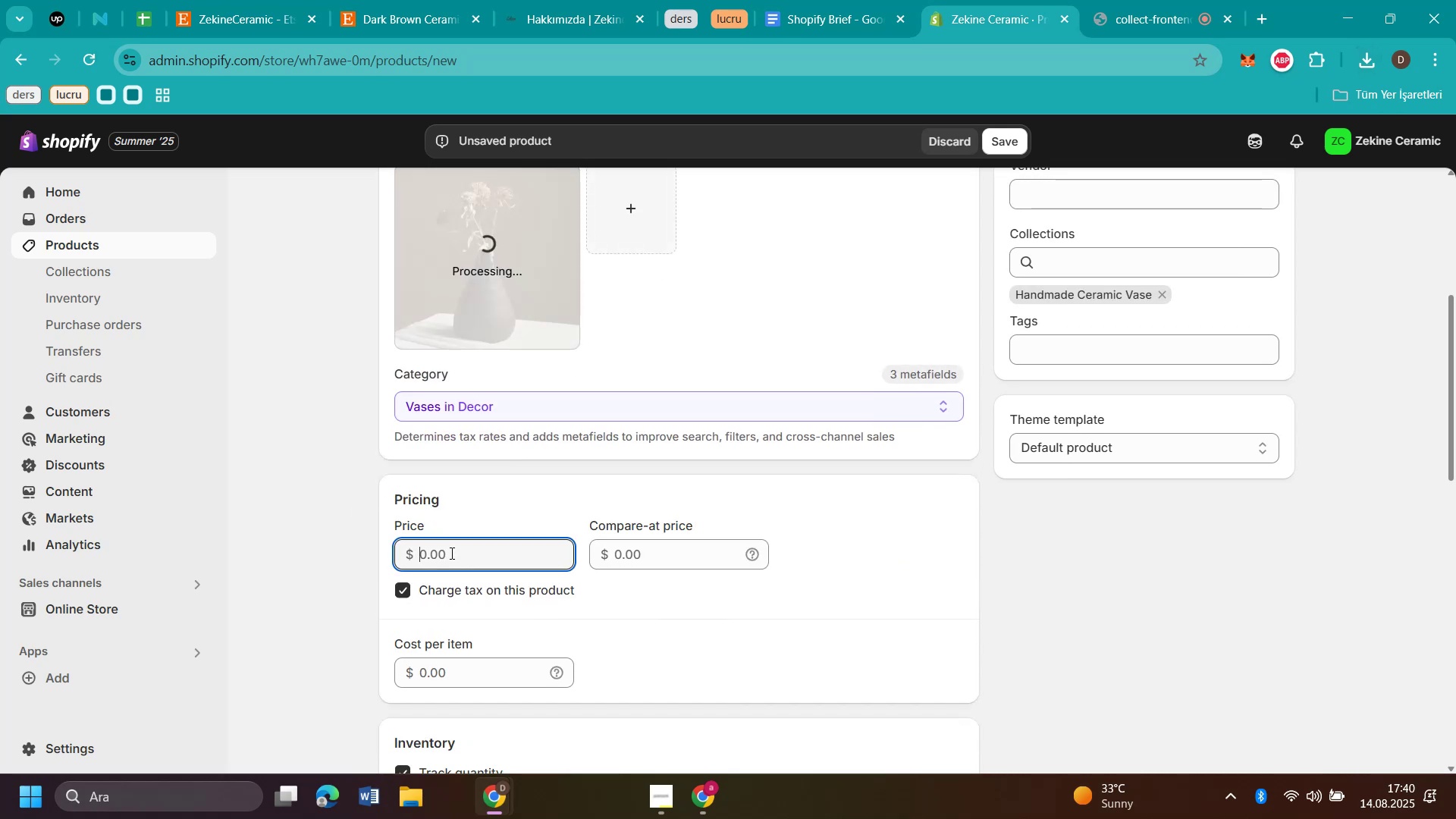 
key(Control+V)
 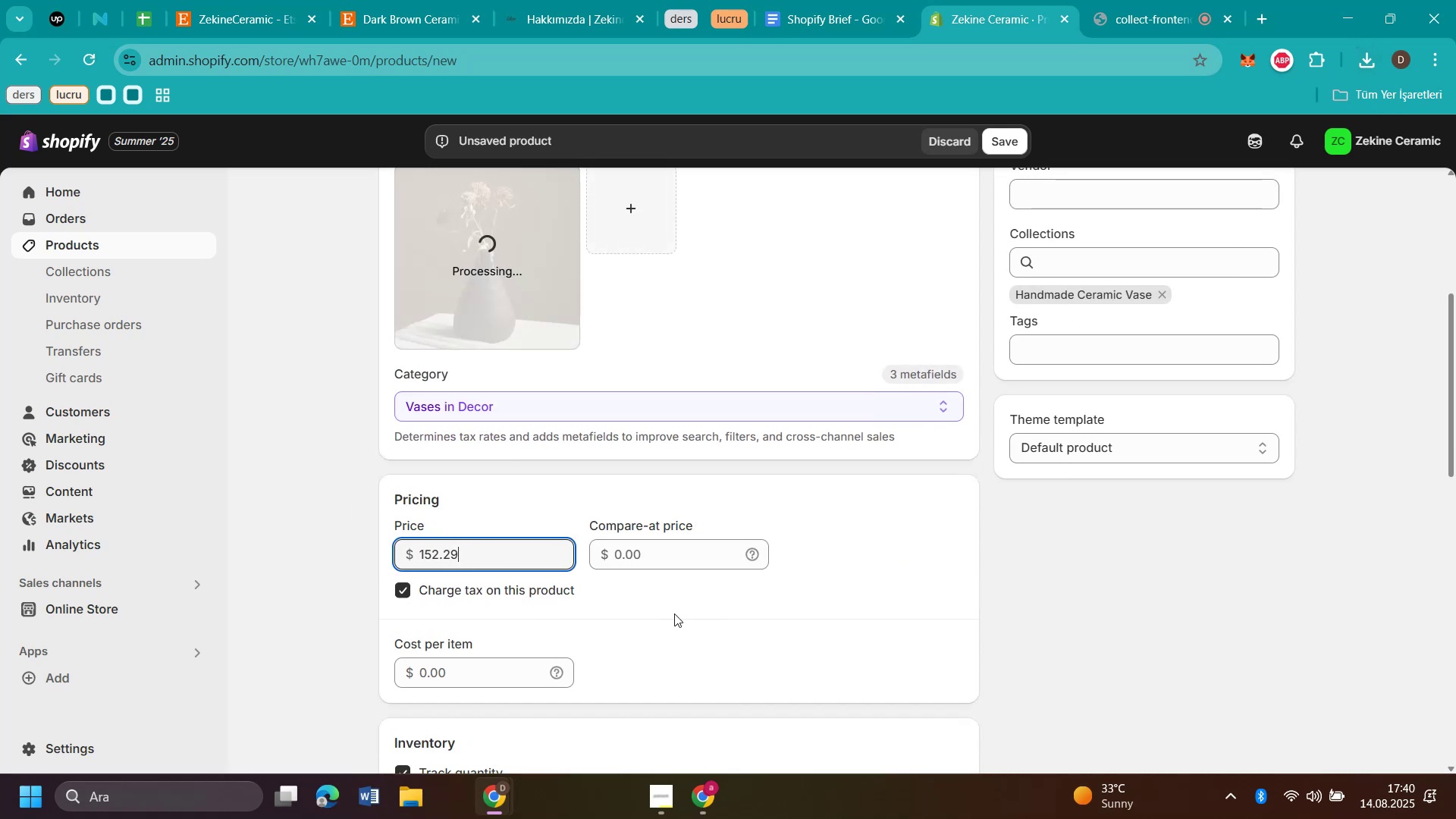 
scroll: coordinate [789, 632], scroll_direction: down, amount: 3.0
 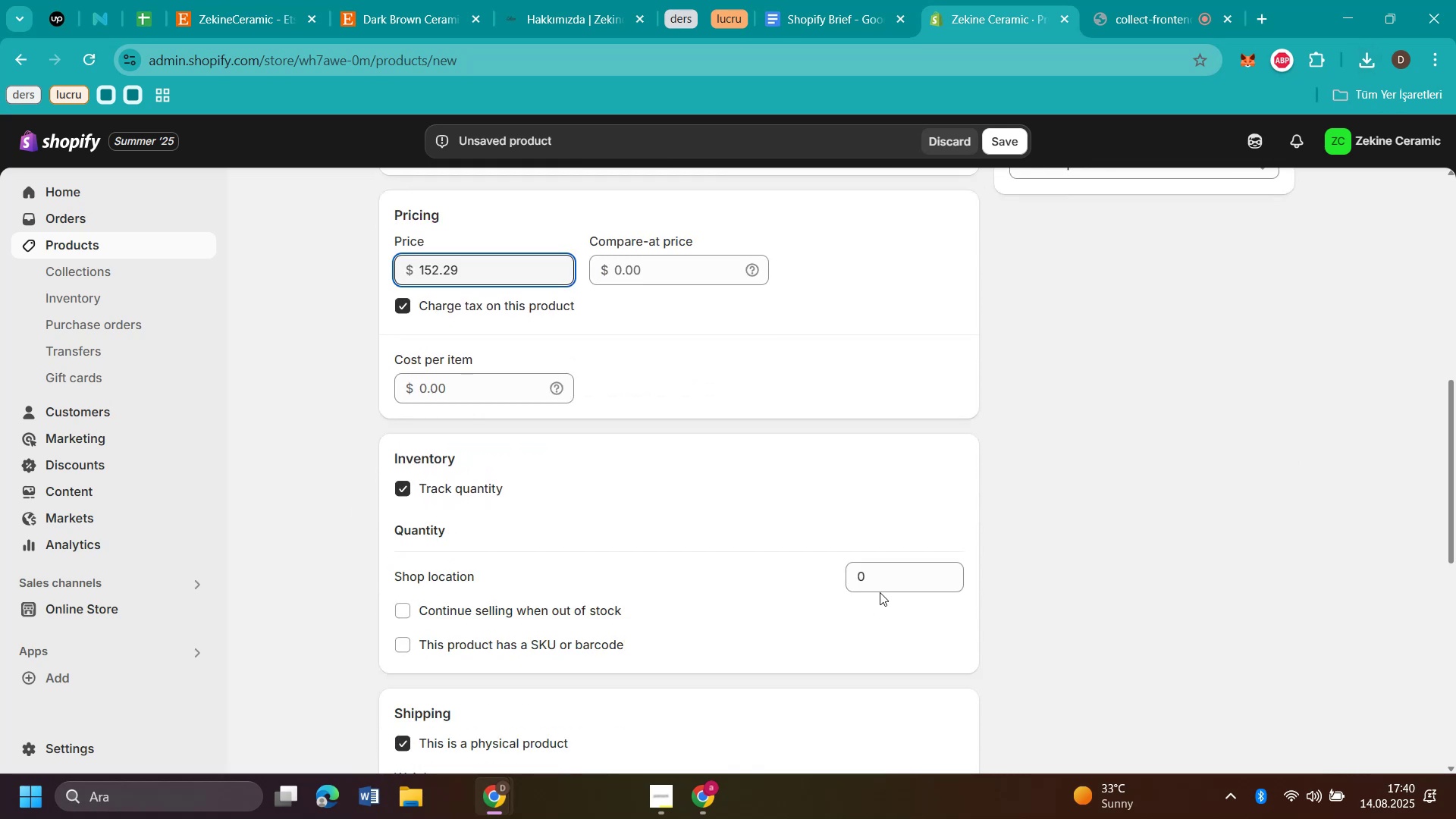 
left_click([880, 592])
 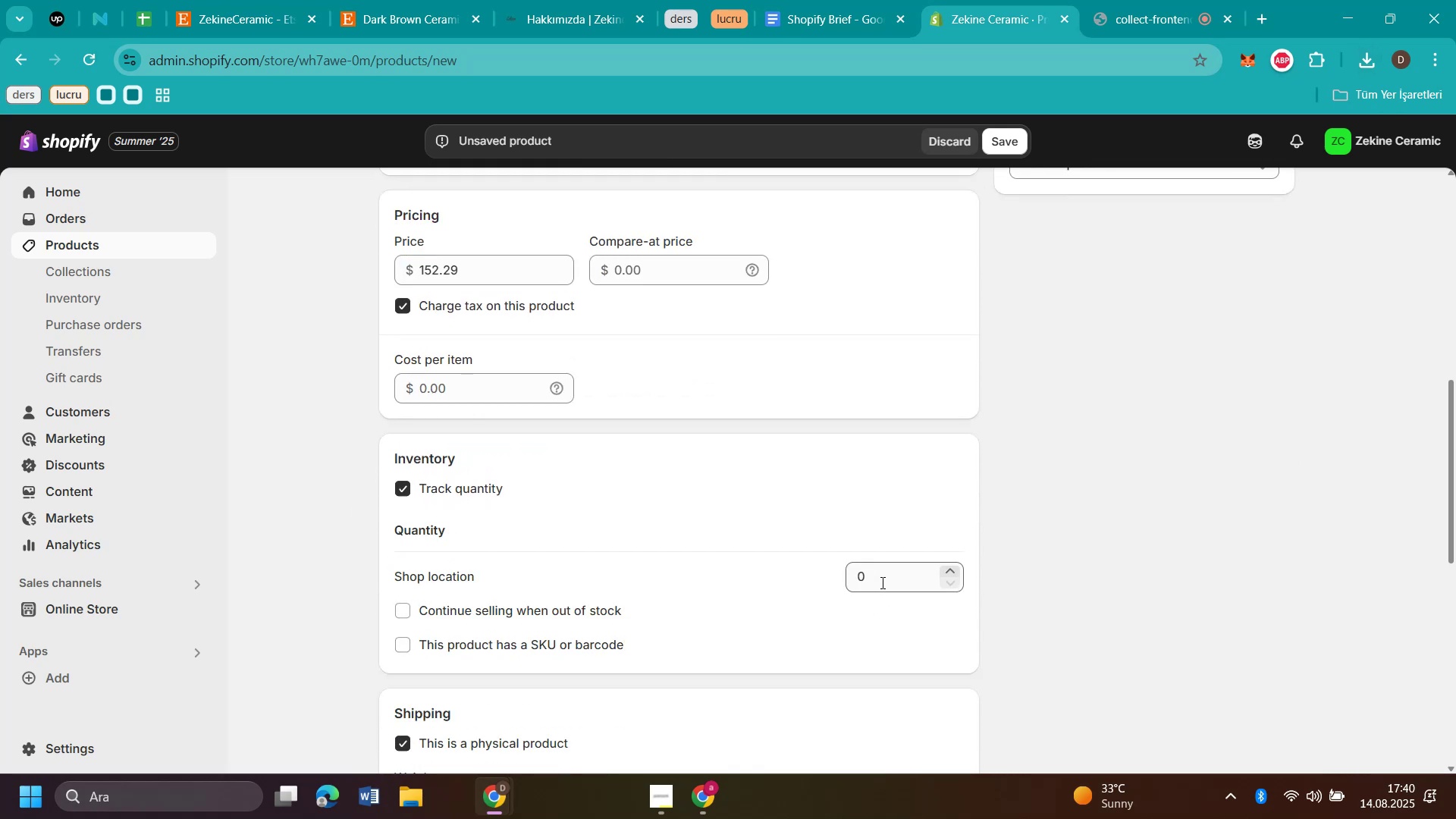 
left_click([881, 582])
 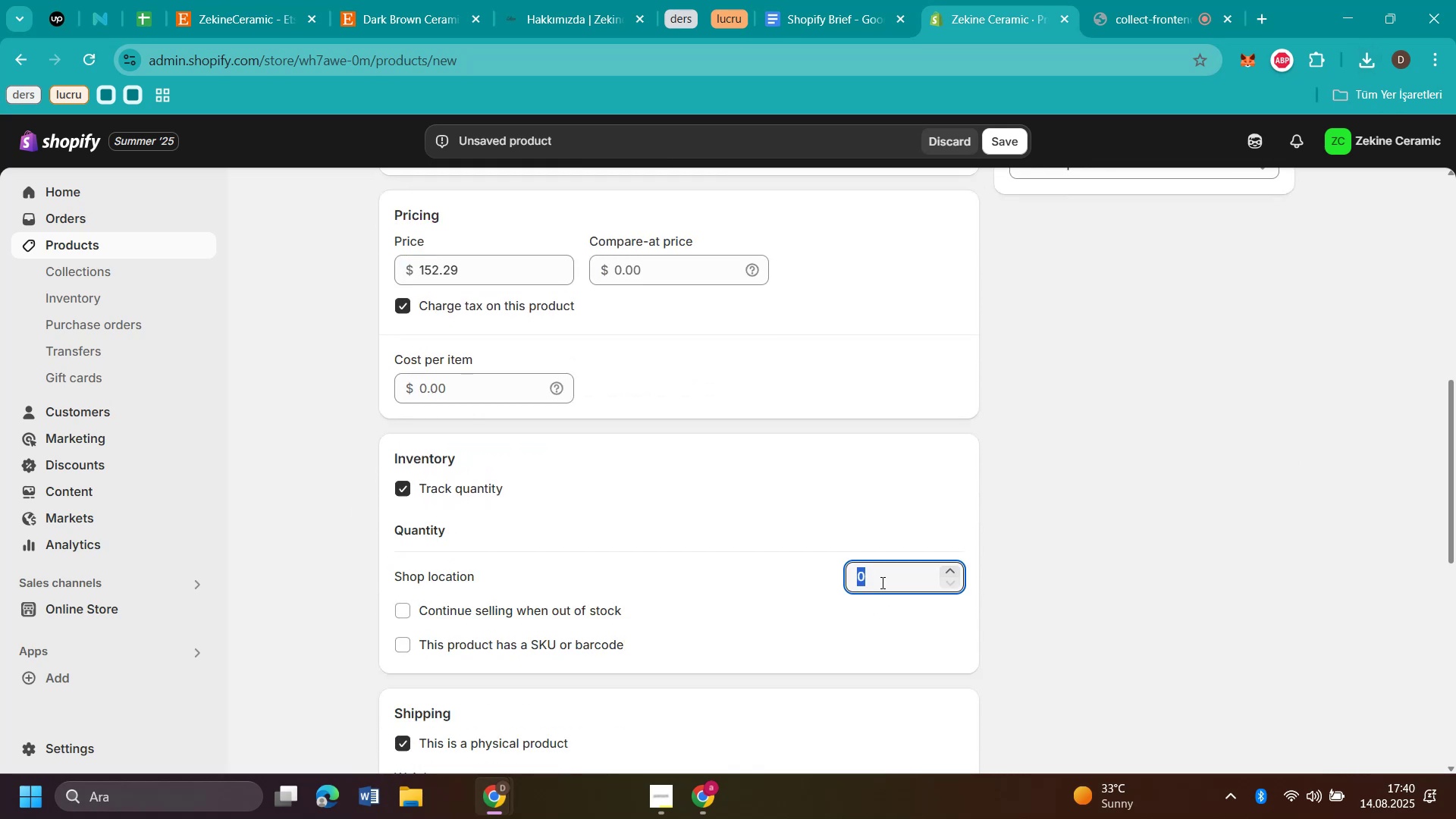 
type(50)
 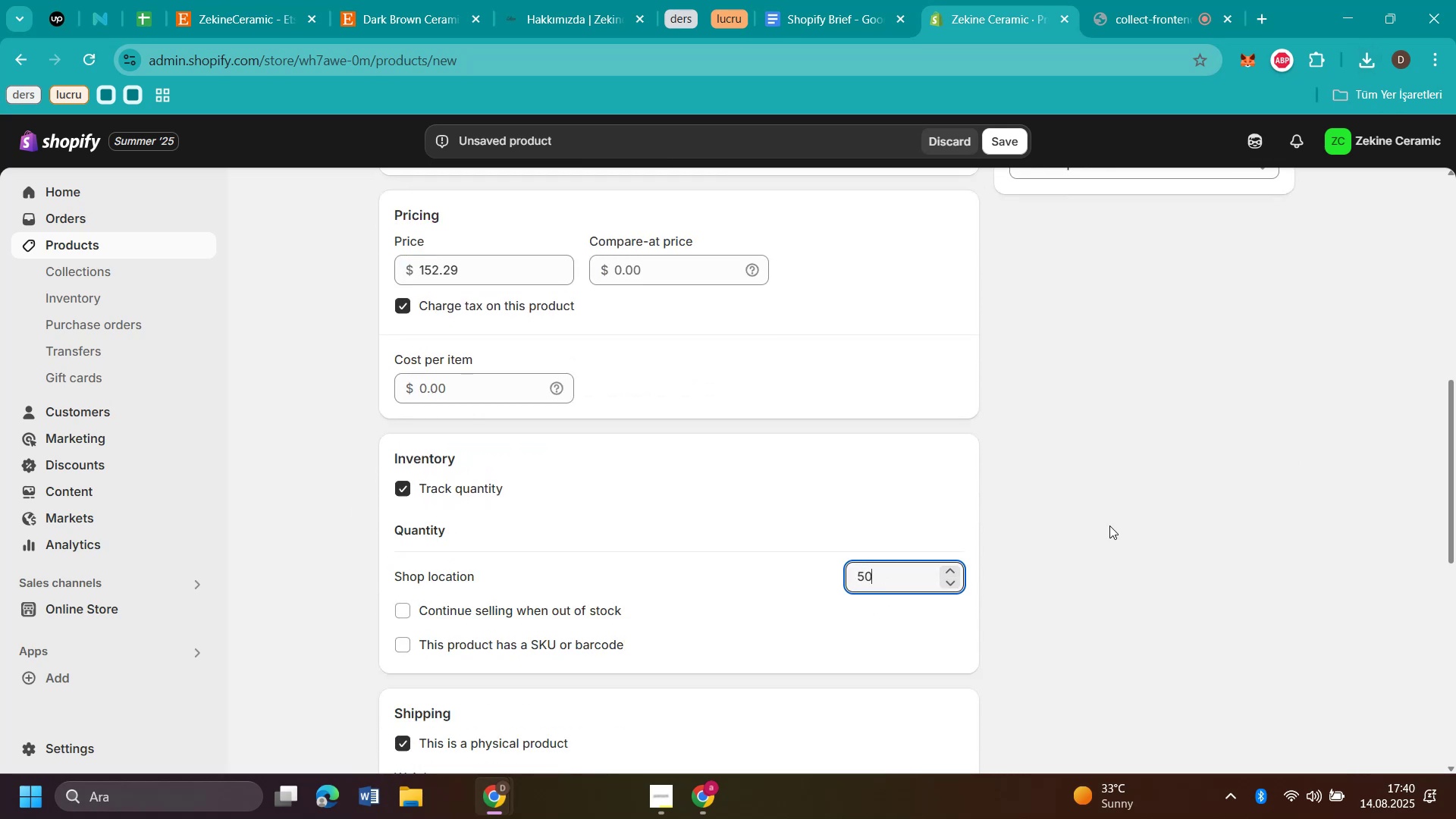 
left_click([1115, 524])
 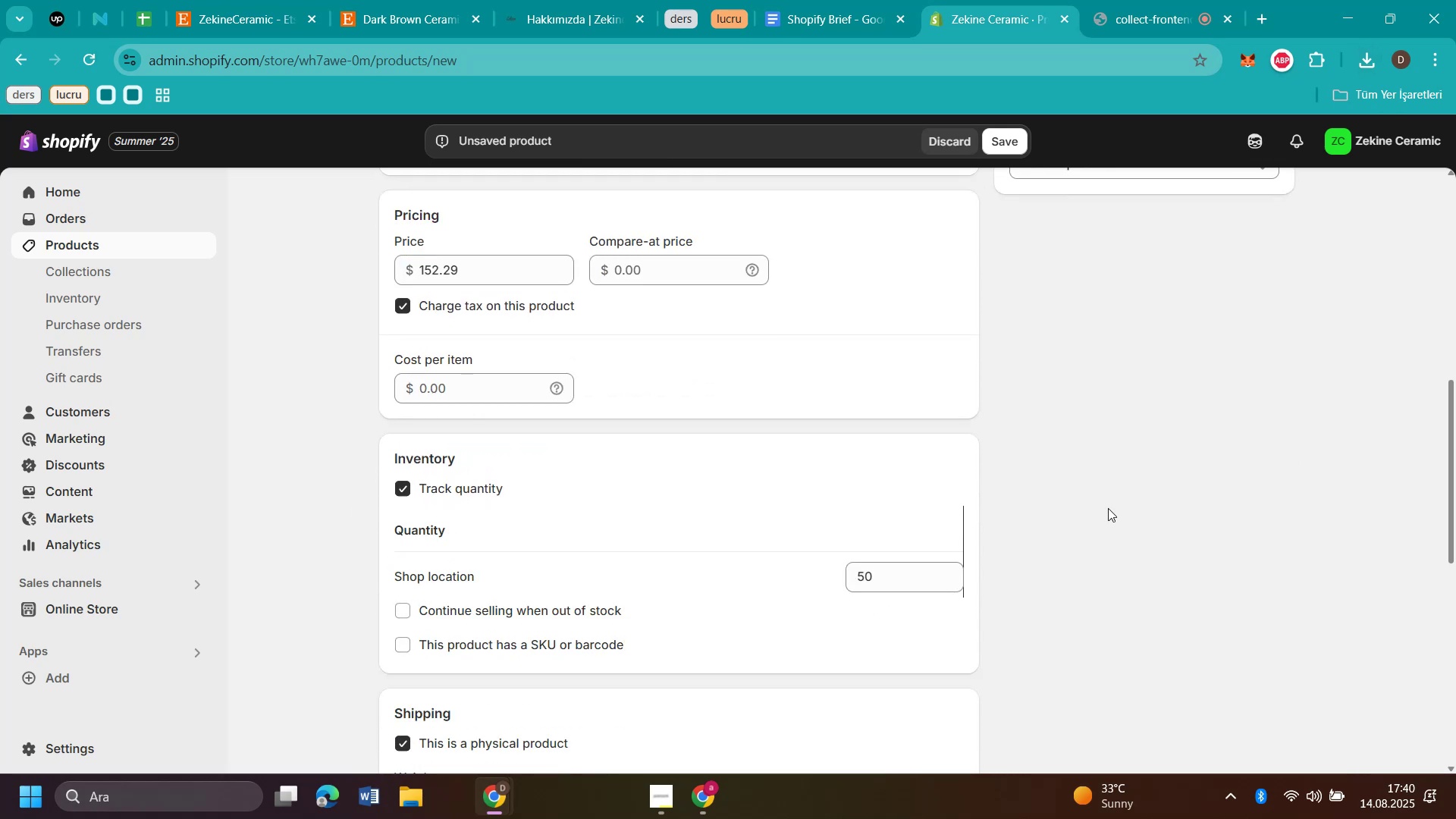 
scroll: coordinate [1084, 461], scroll_direction: up, amount: 4.0
 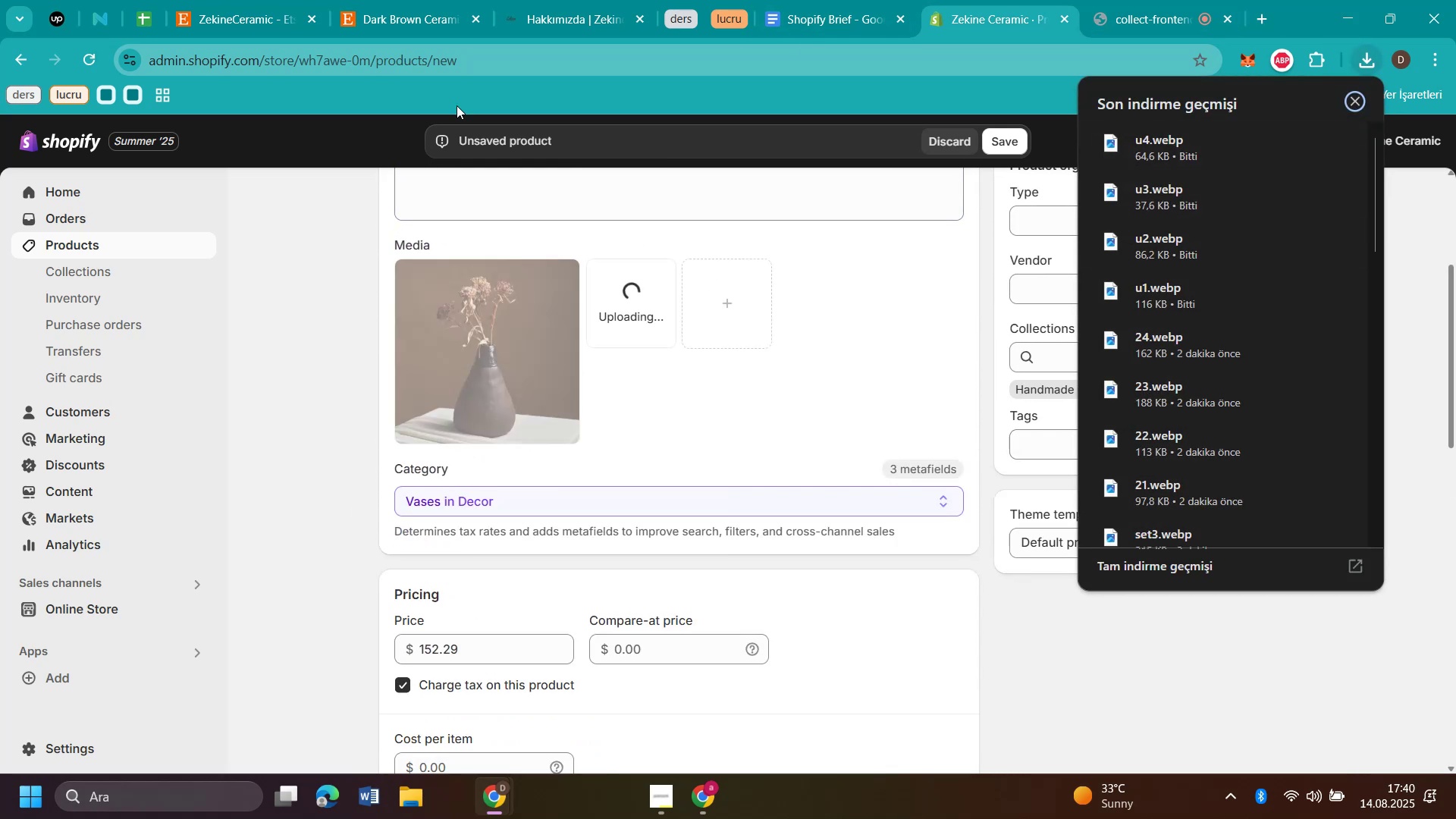 
wait(5.07)
 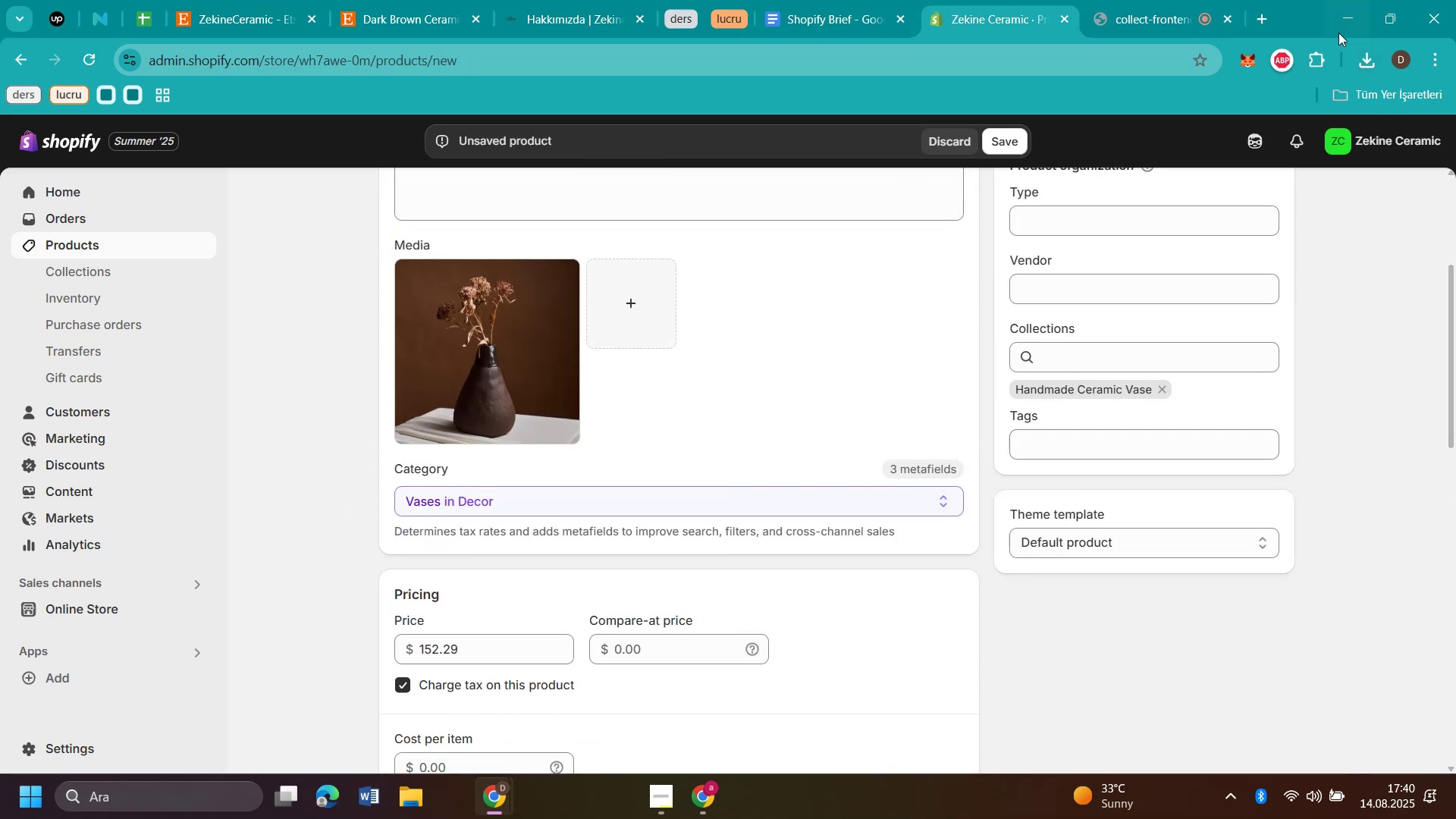 
scroll: coordinate [1103, 429], scroll_direction: down, amount: 5.0
 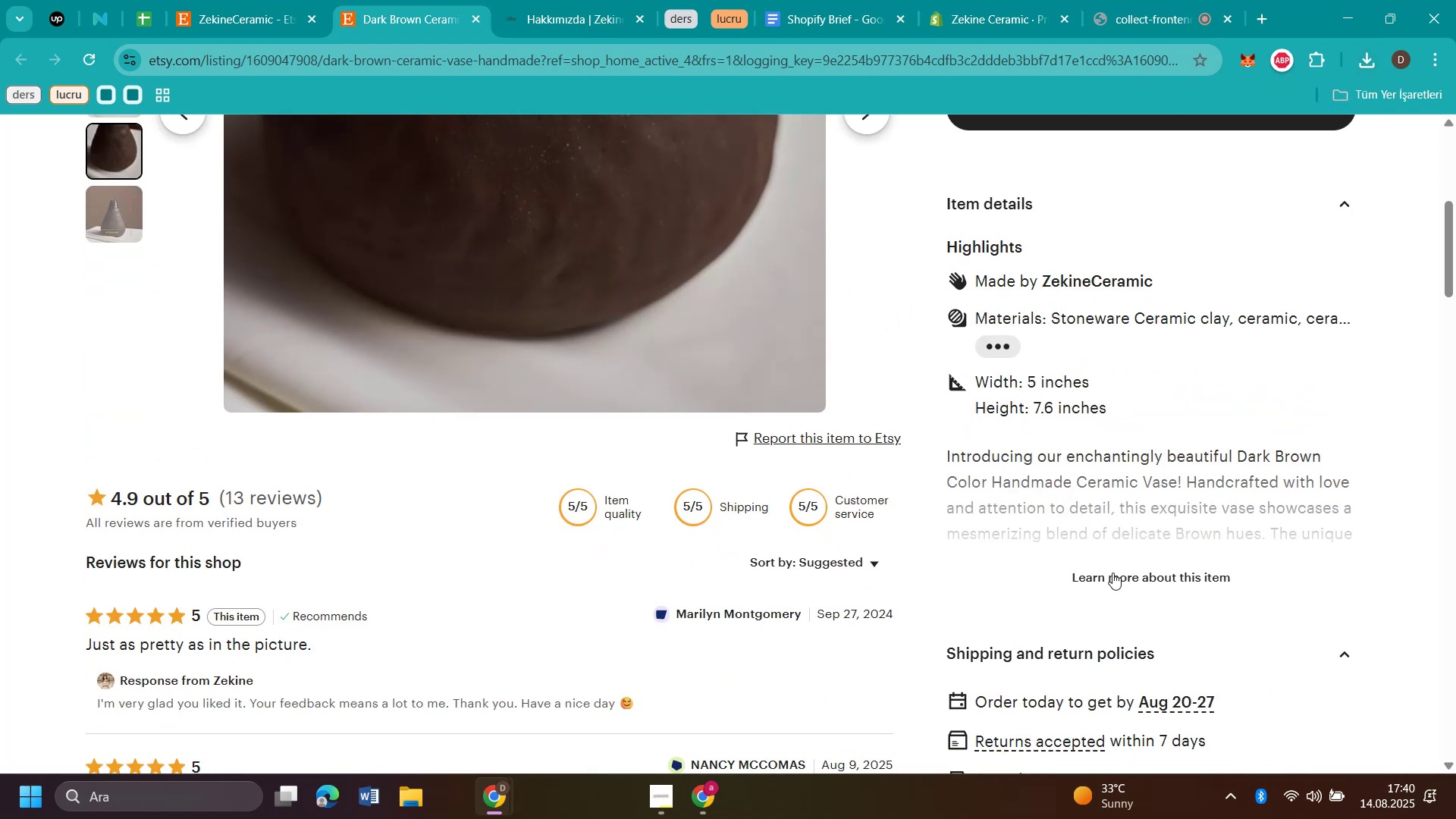 
left_click([1112, 573])
 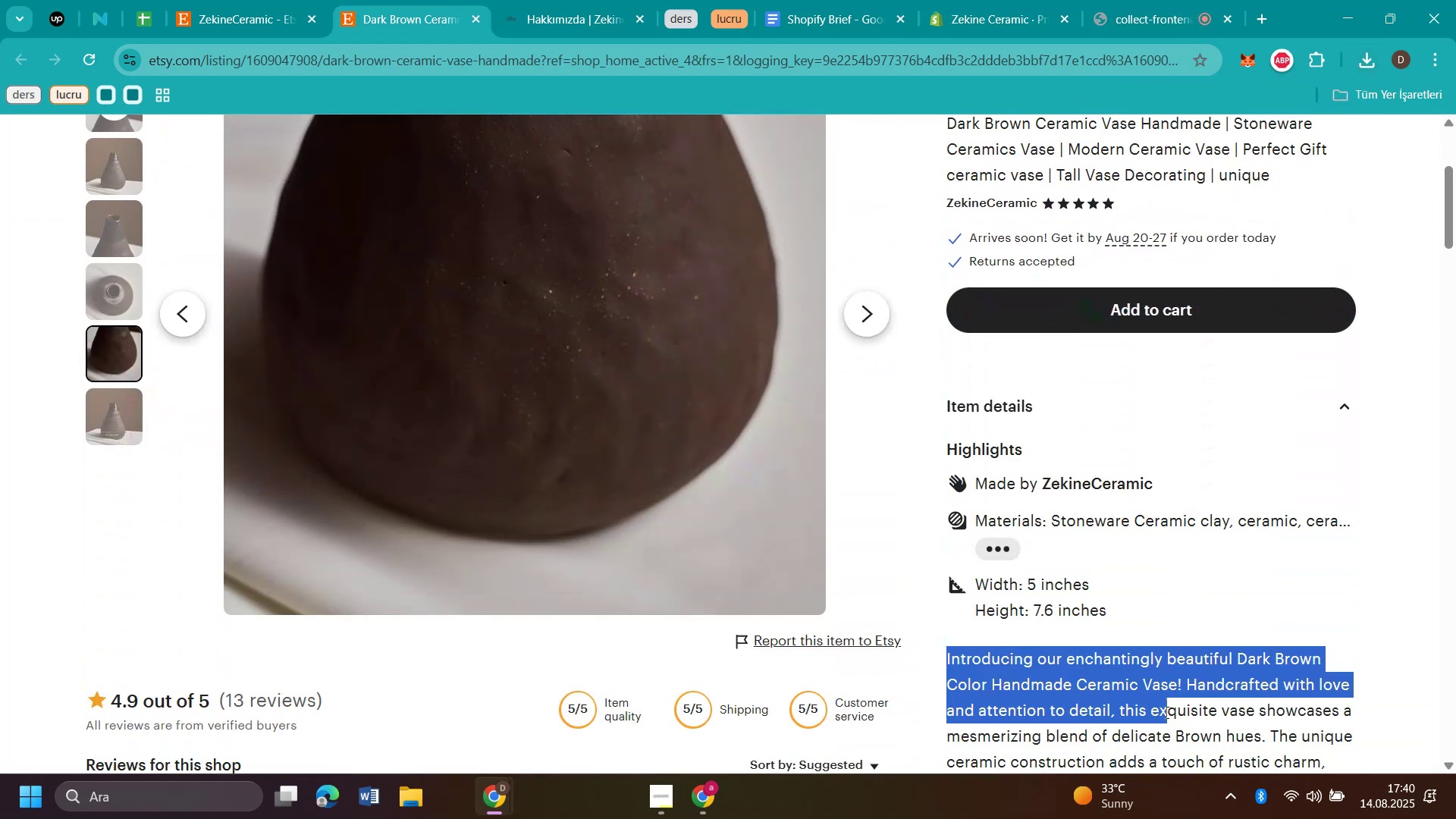 
wait(8.04)
 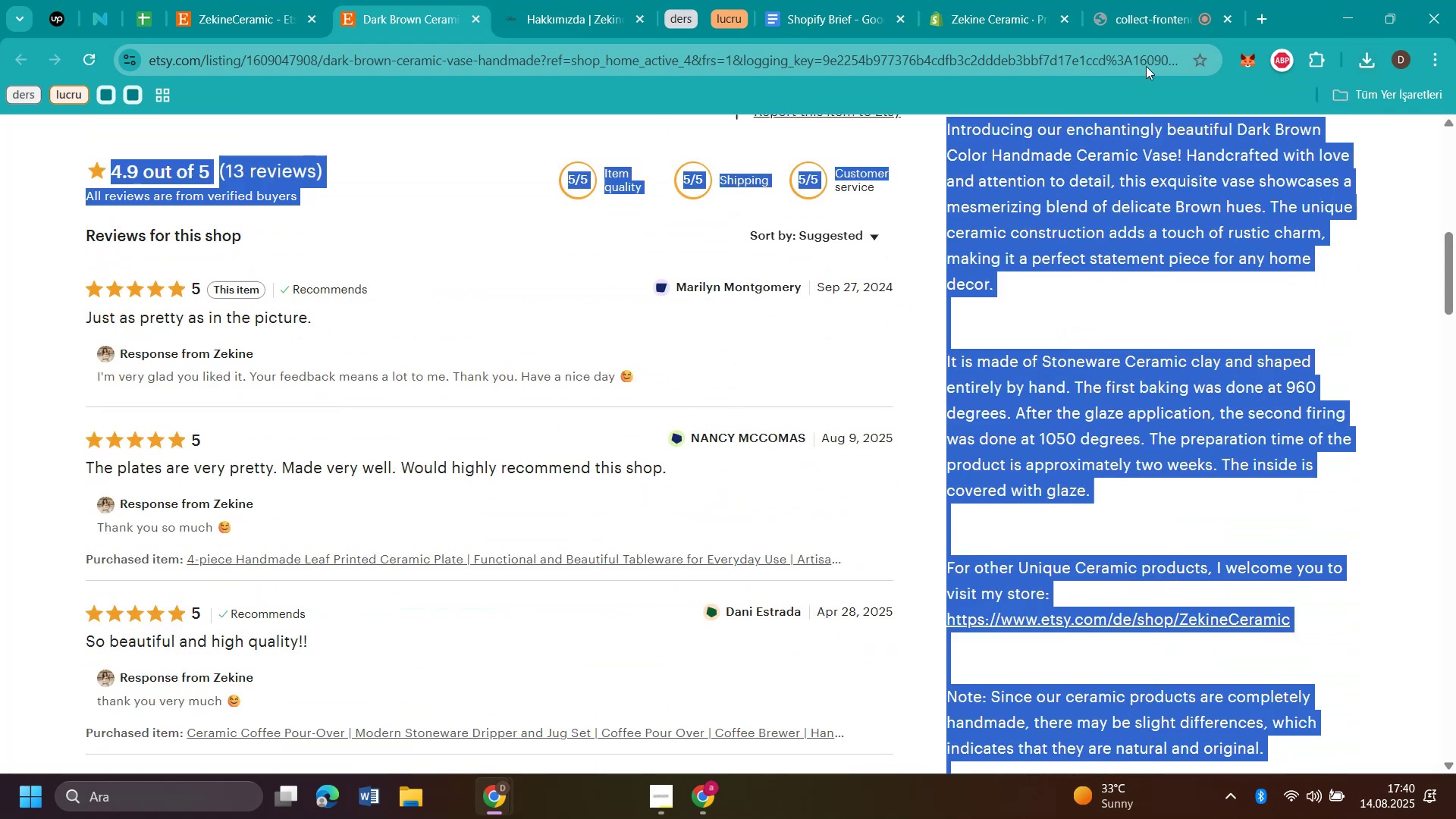 
key(Control+C)
 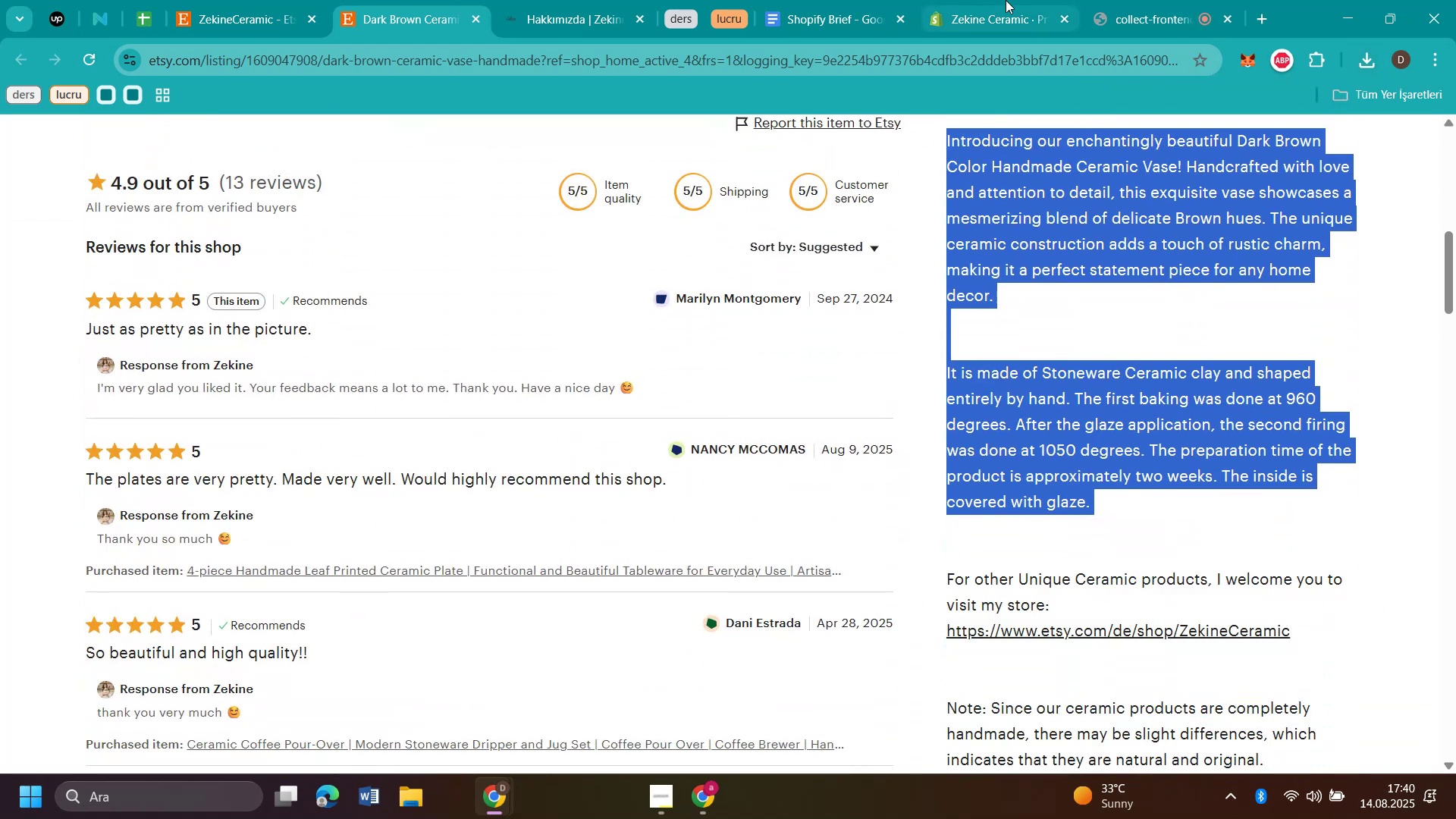 
left_click([1008, 8])
 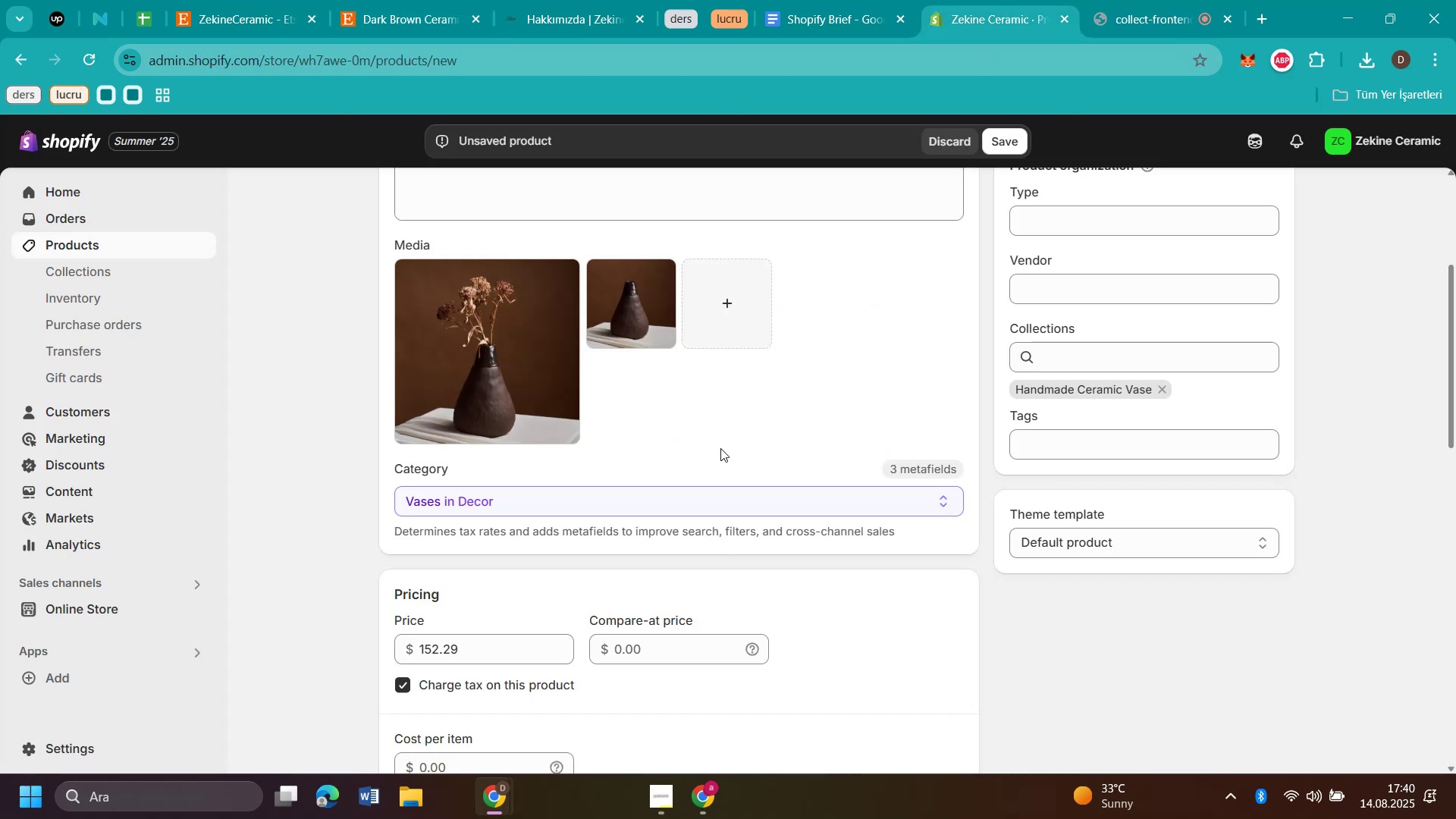 
scroll: coordinate [745, 326], scroll_direction: up, amount: 2.0
 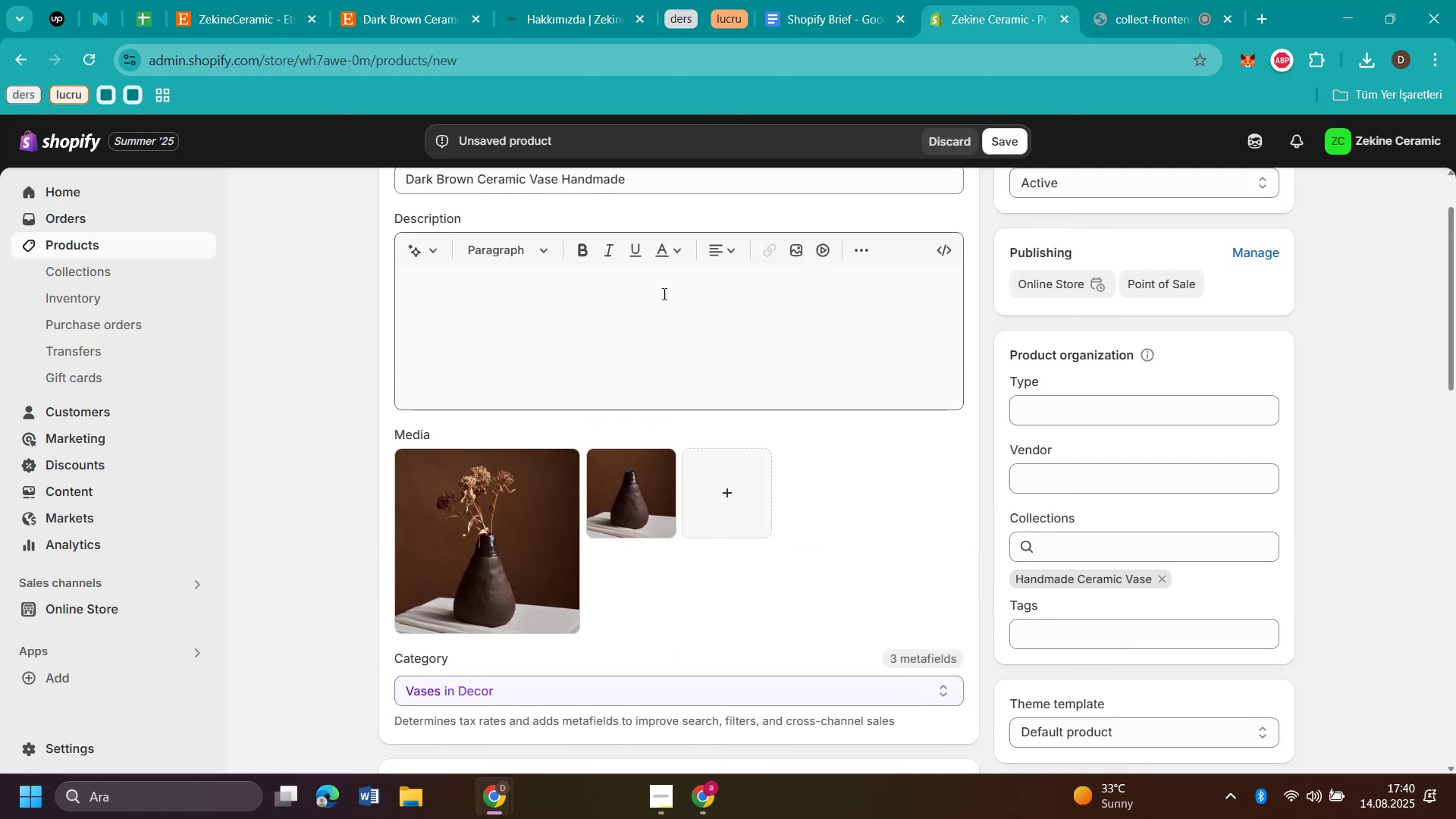 
left_click([661, 297])
 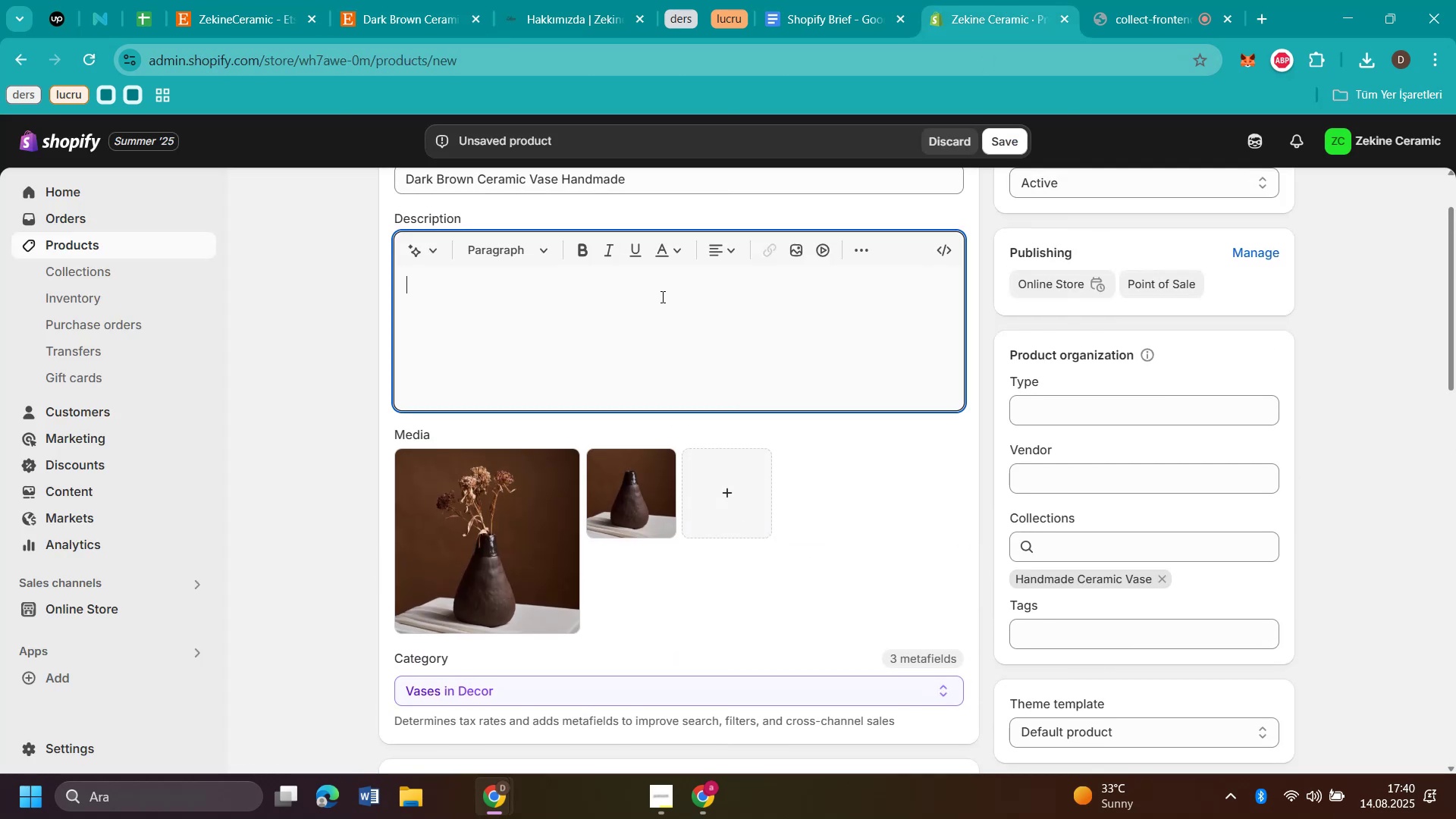 
key(Control+V)
 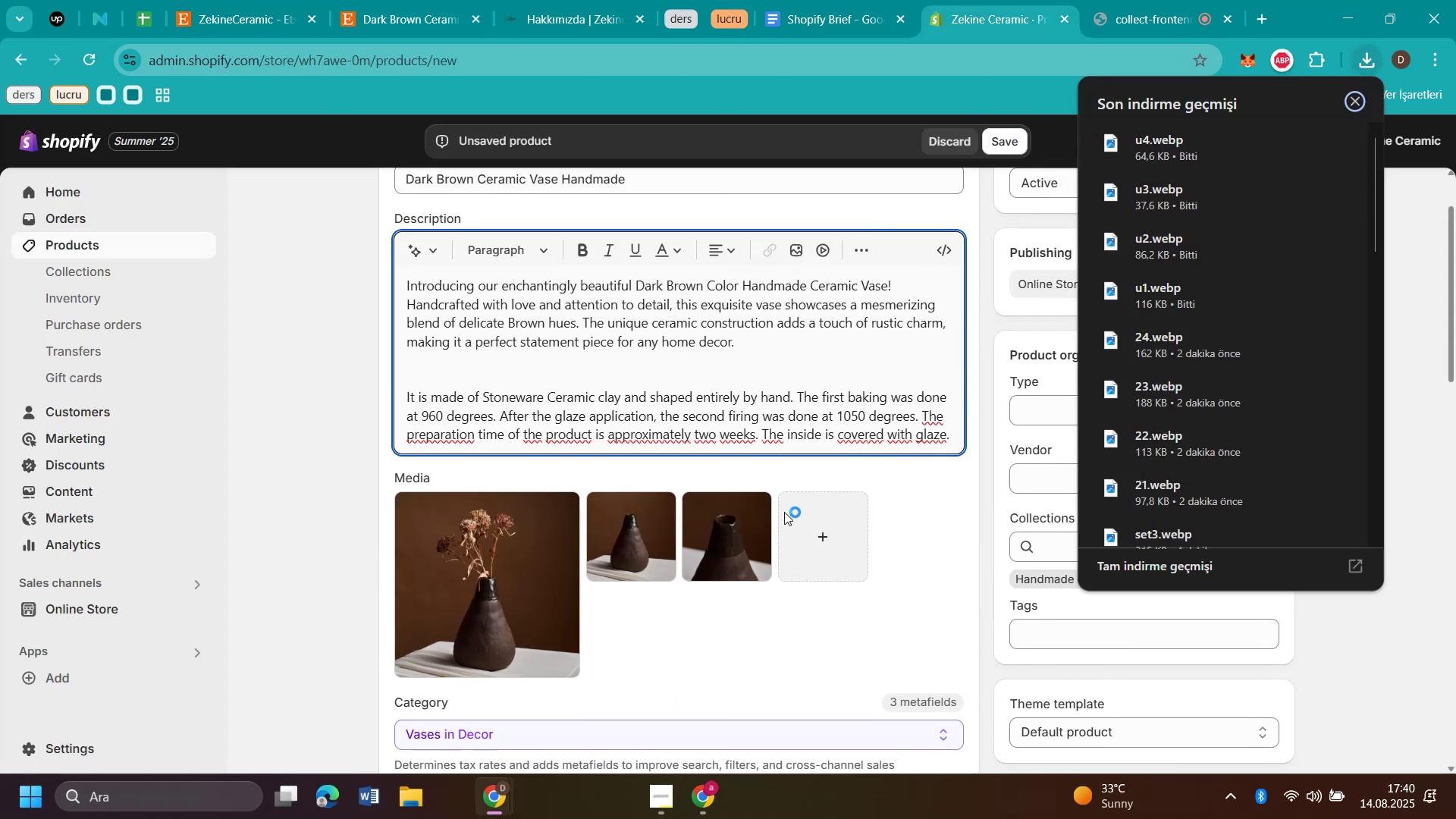 
wait(12.75)
 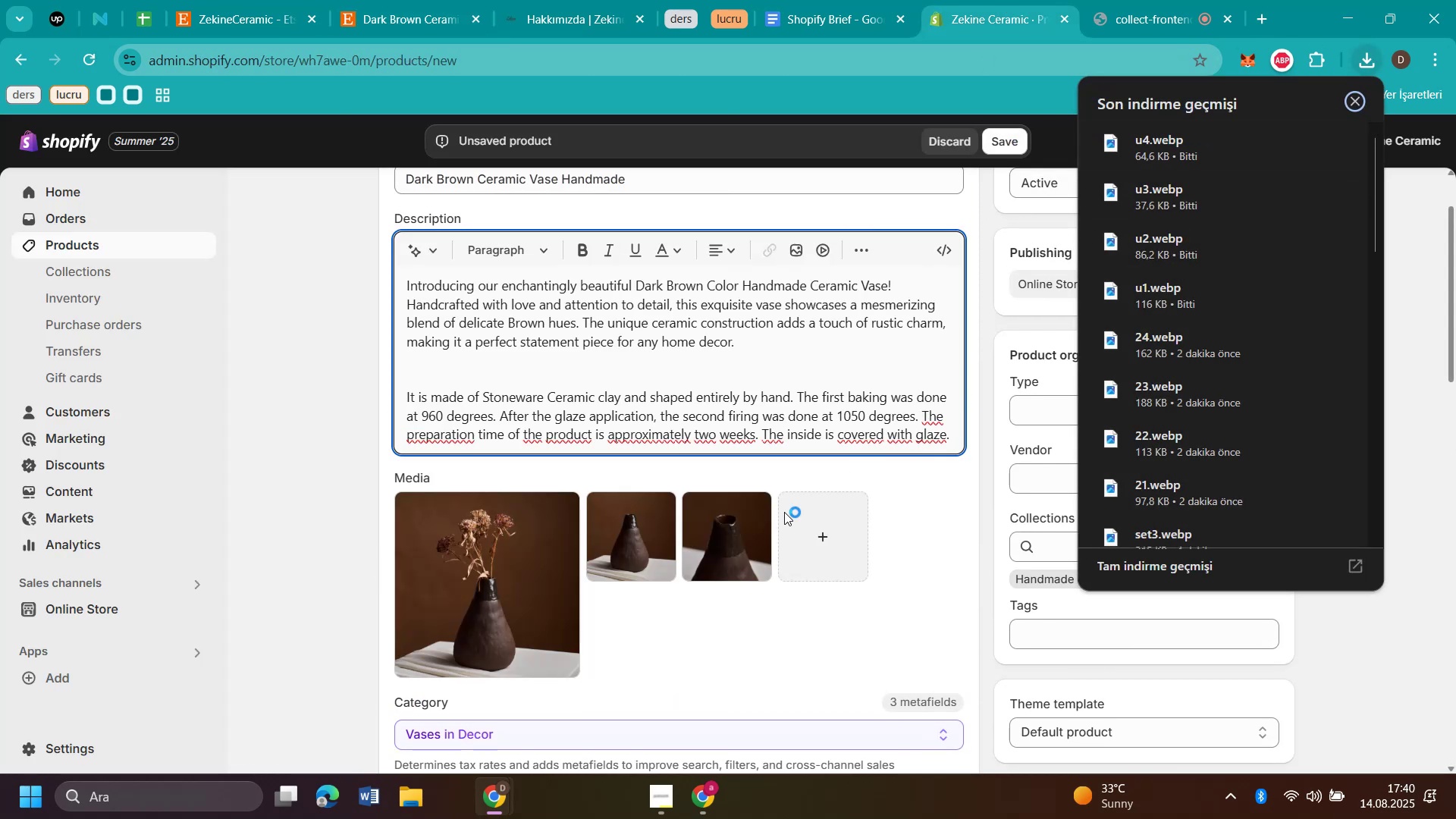 
left_click([257, 18])
 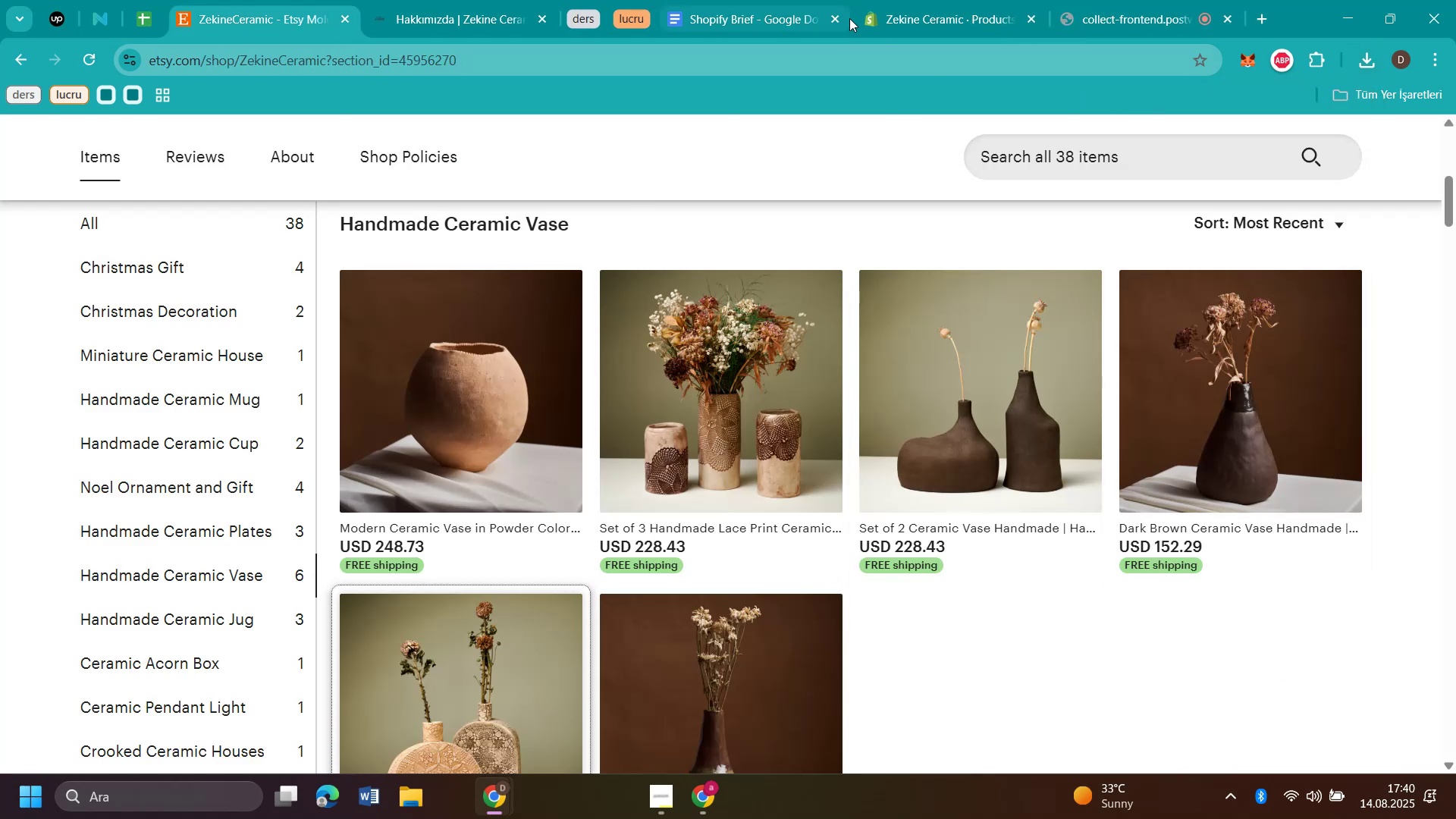 
left_click([965, 13])
 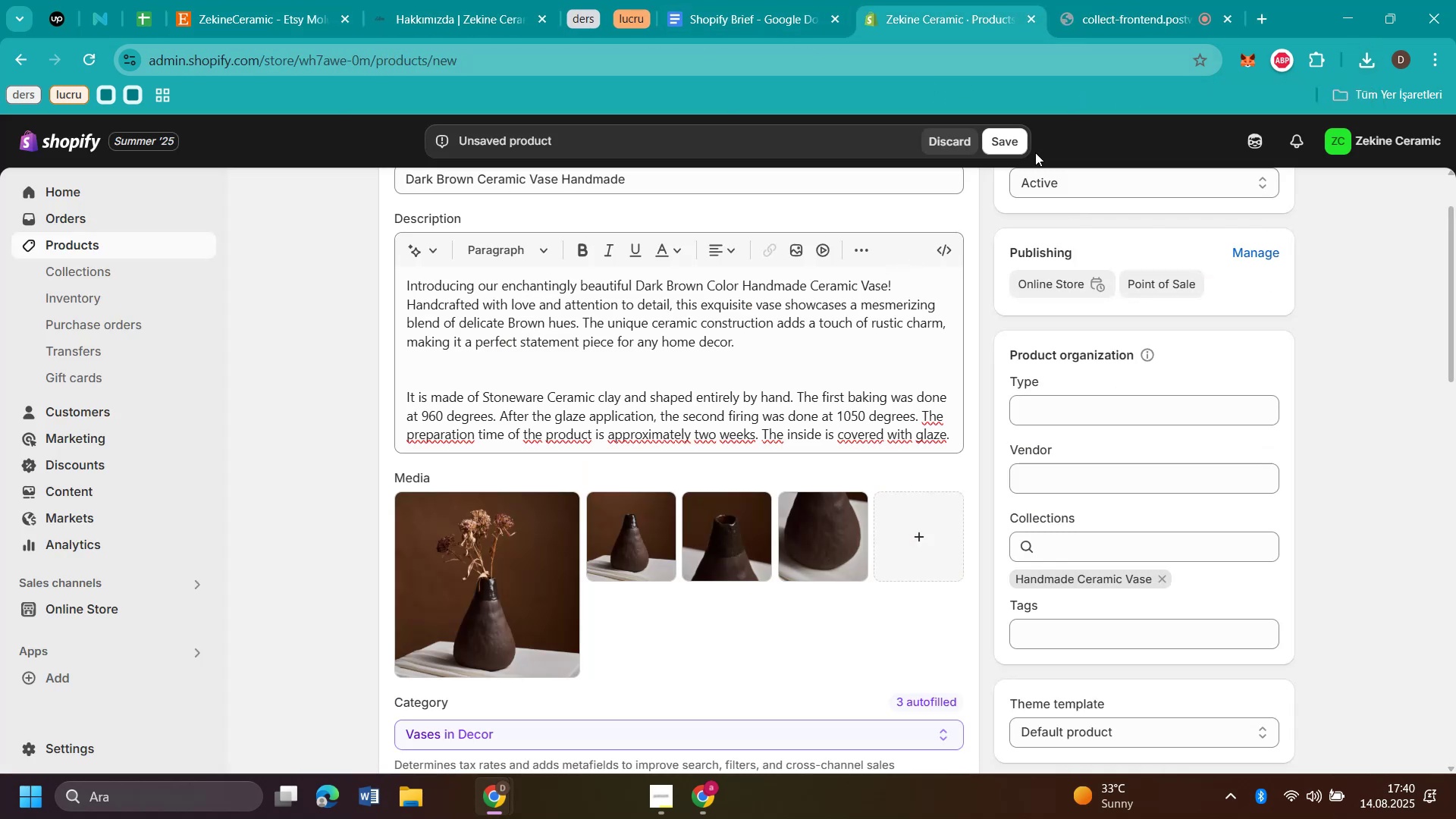 
left_click([1018, 144])
 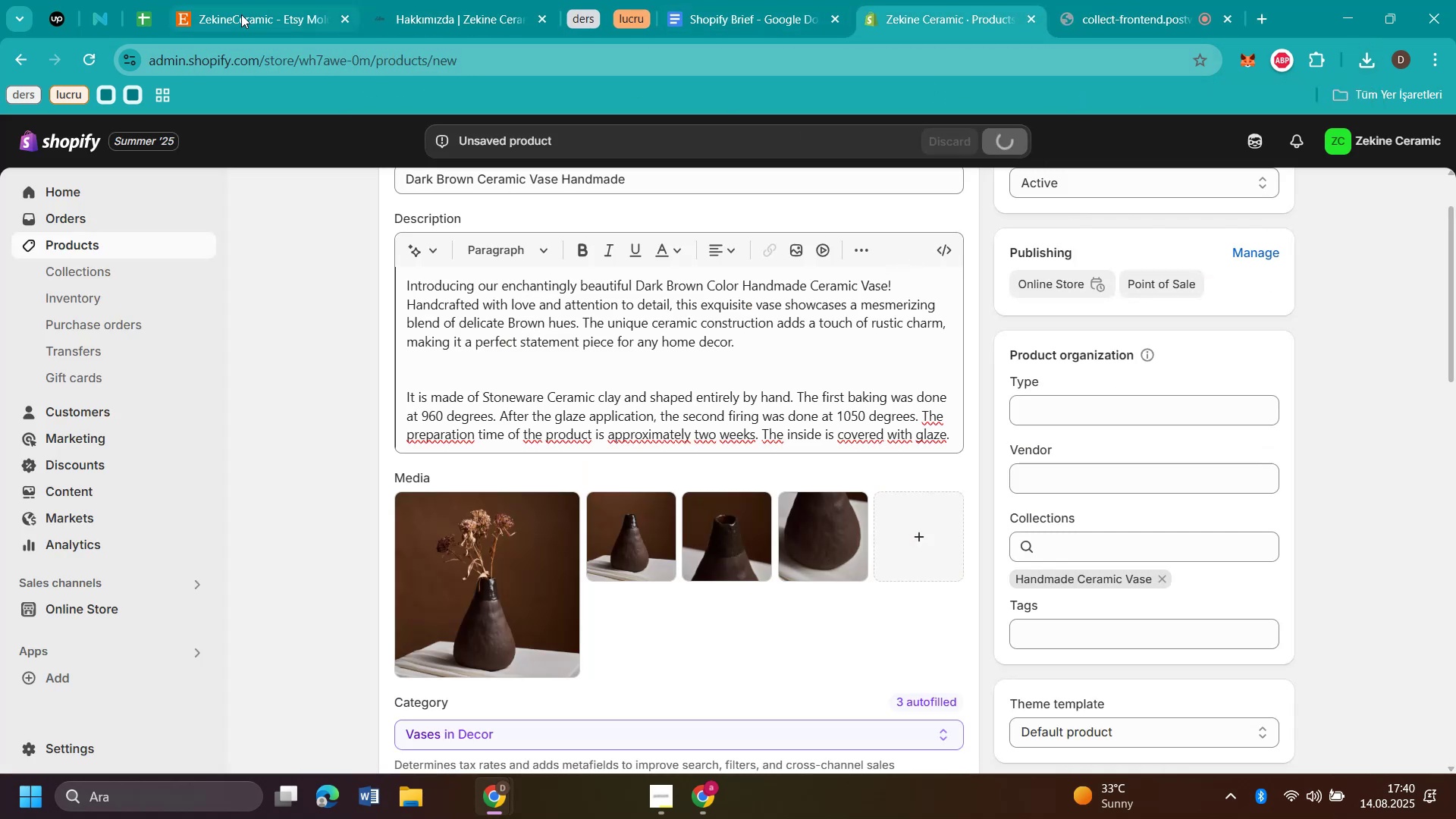 
left_click([240, 10])
 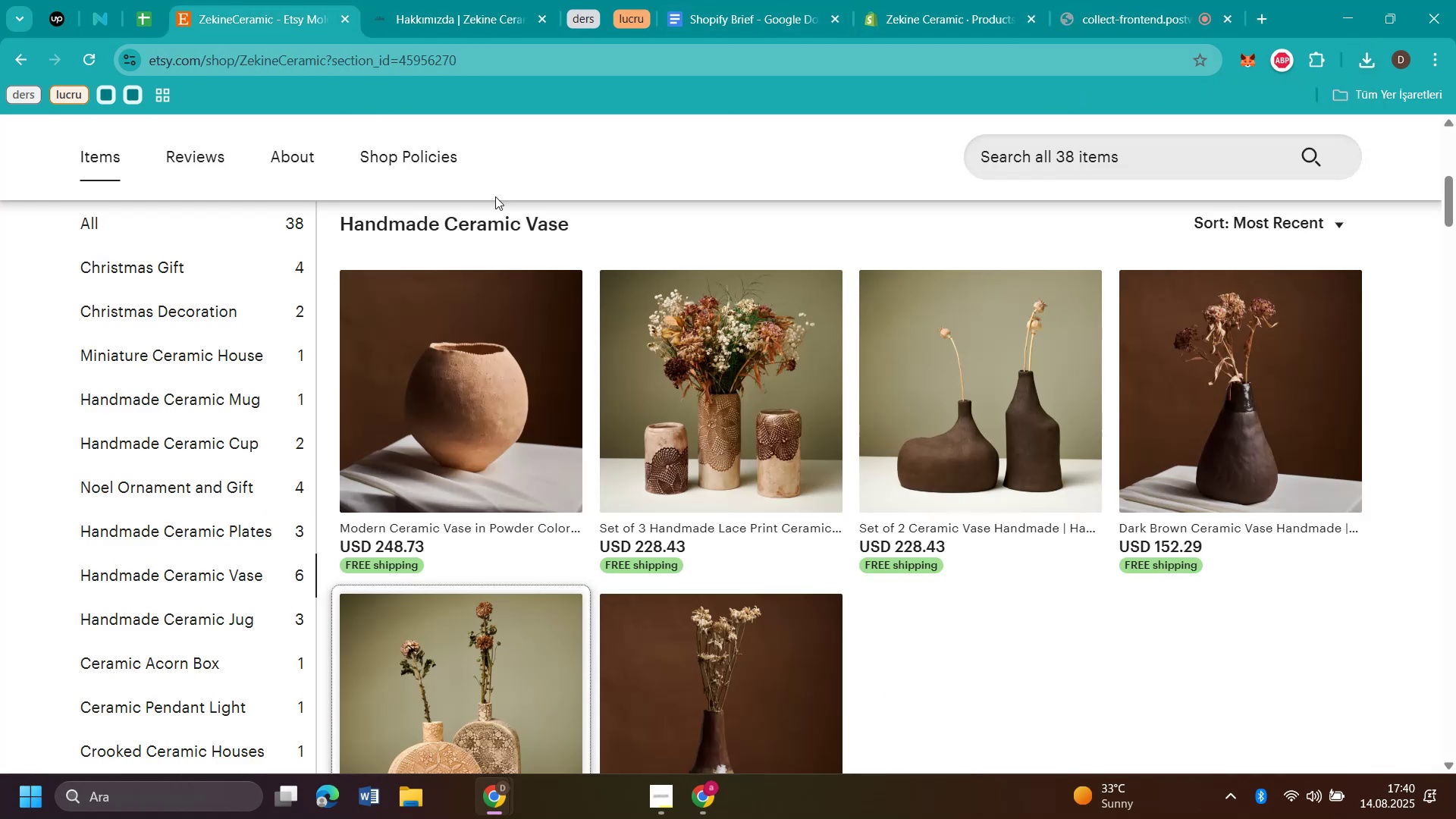 
scroll: coordinate [543, 256], scroll_direction: down, amount: 2.0
 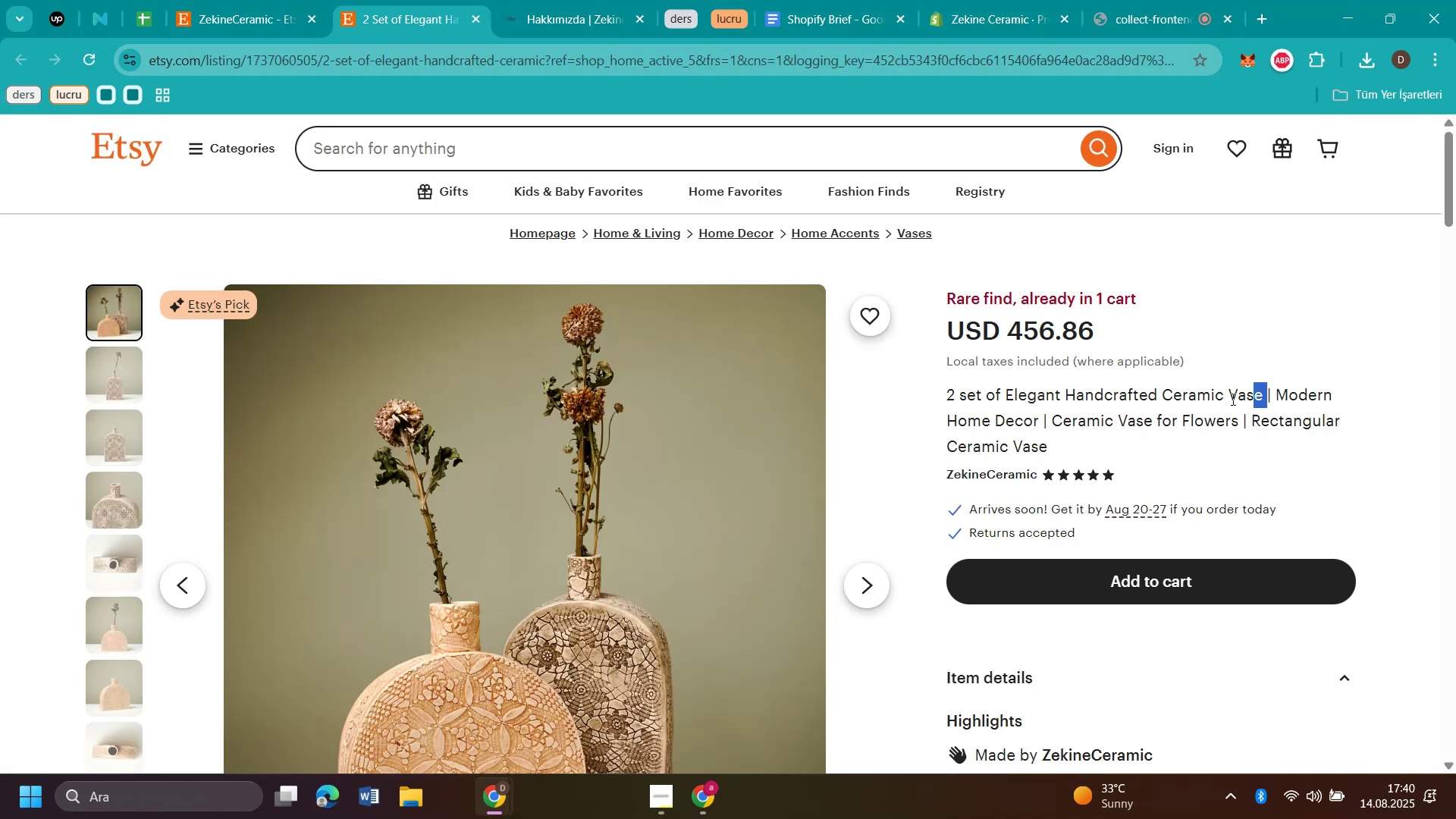 
wait(6.92)
 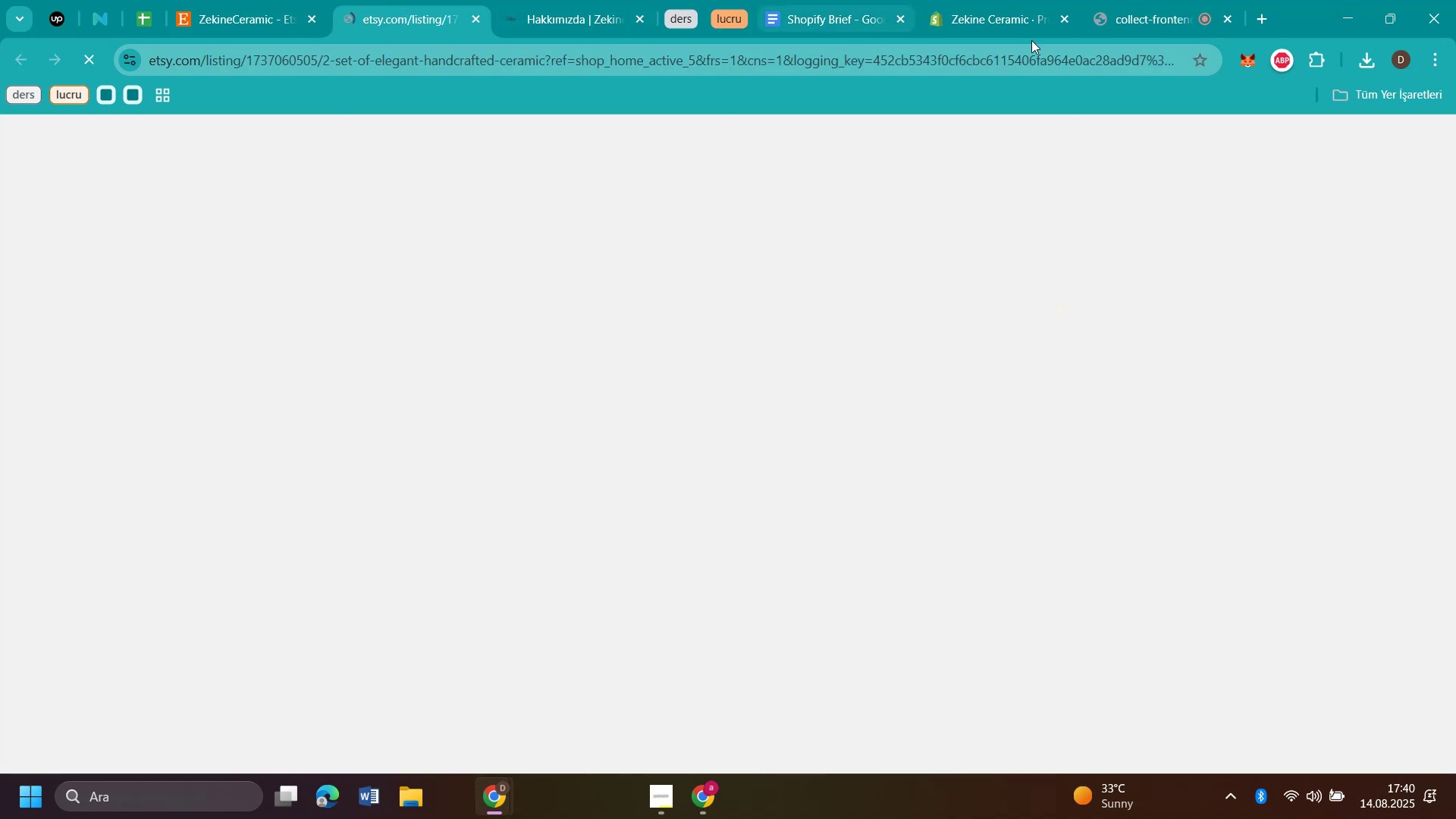 
key(Control+C)
 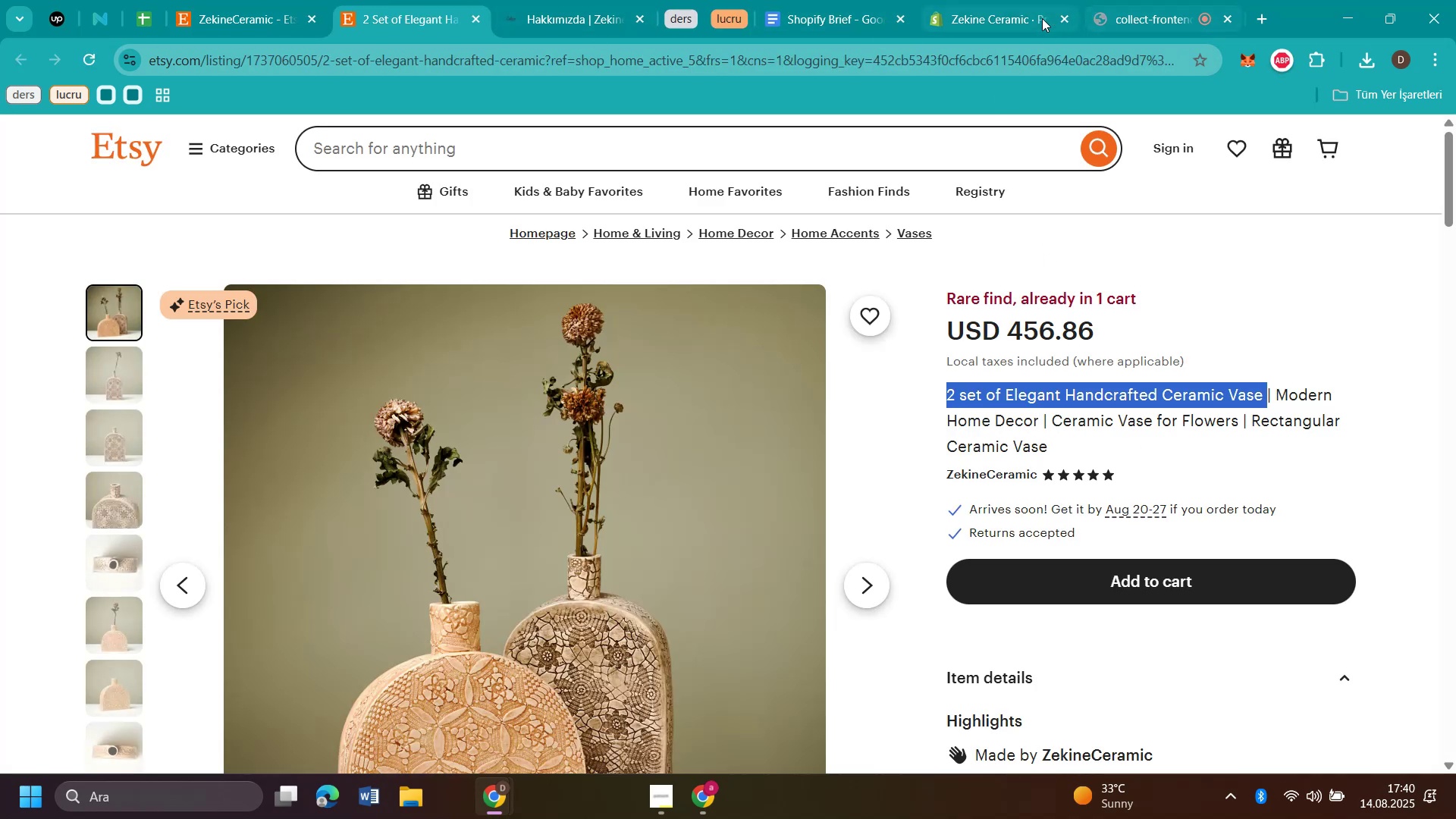 
left_click([1021, 20])
 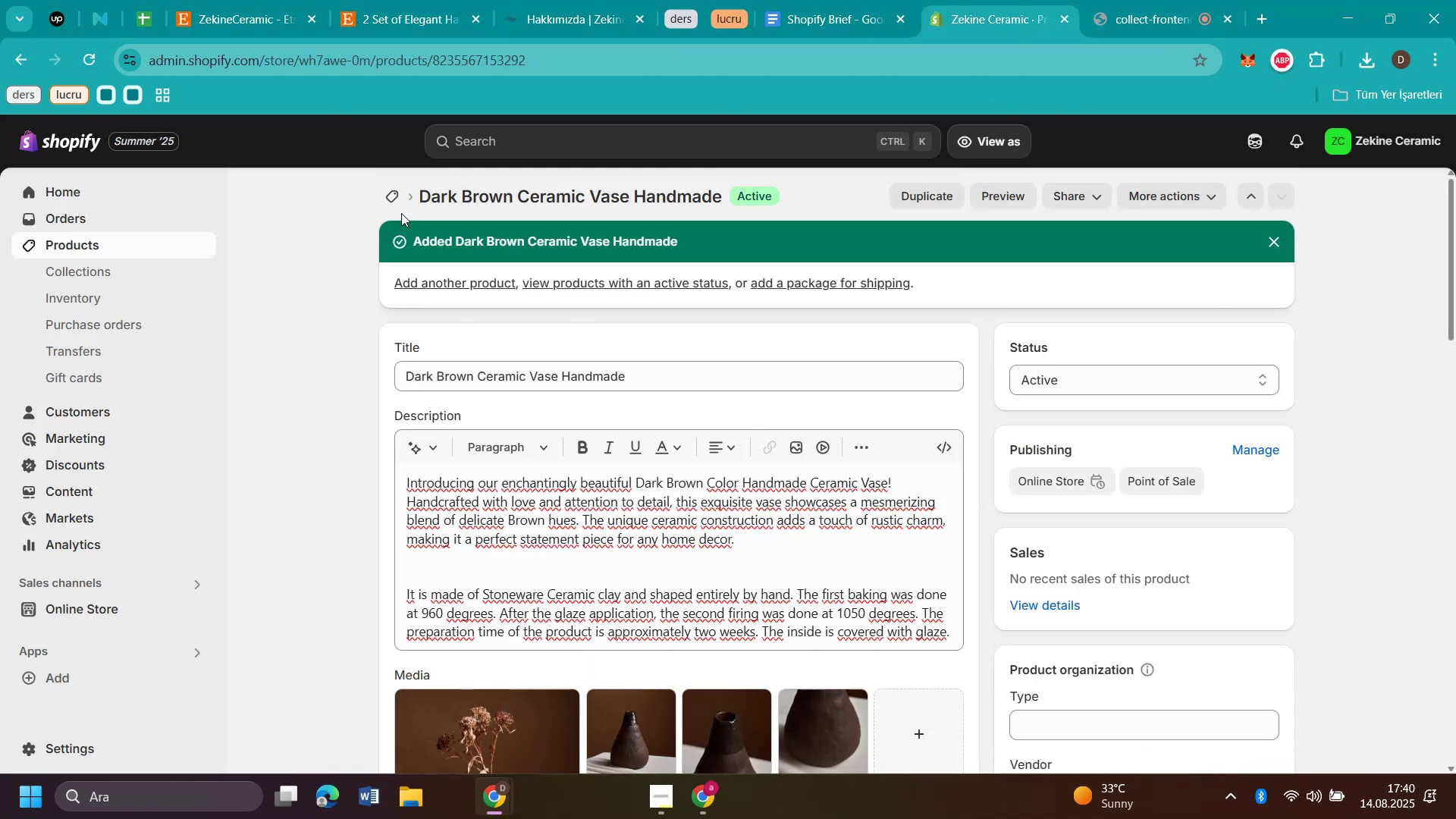 
left_click([395, 203])
 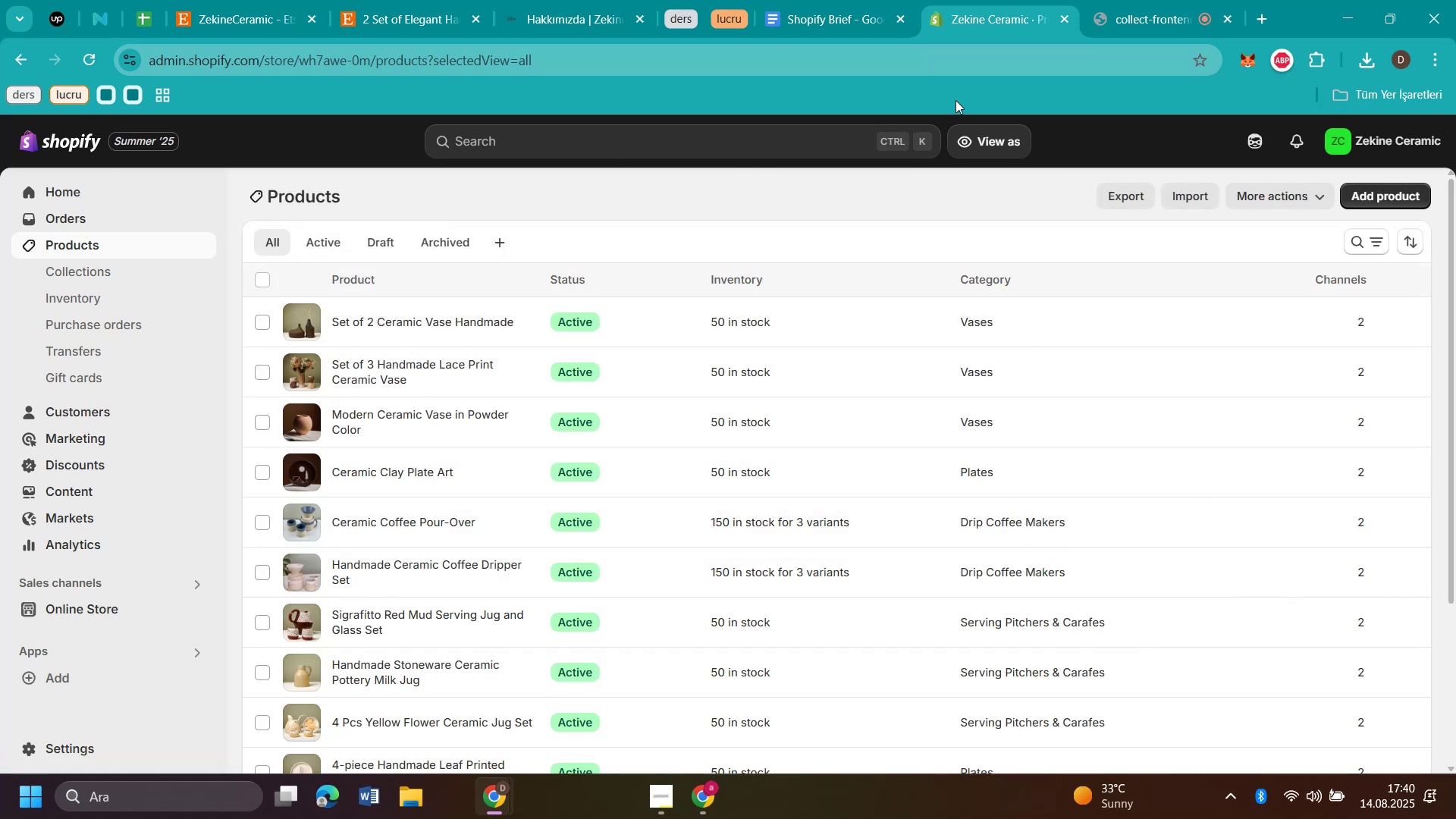 
left_click([1354, 199])
 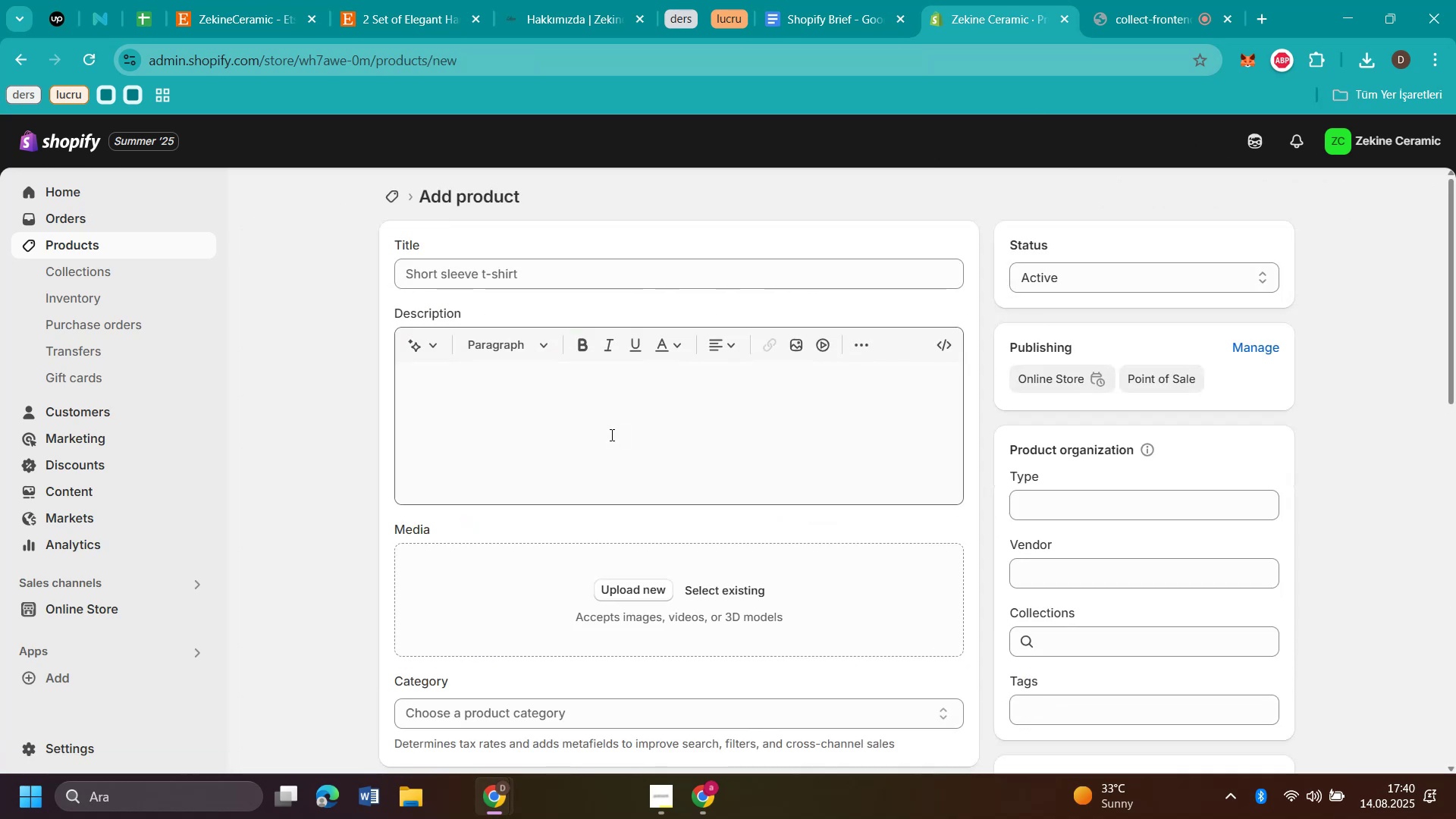 
left_click([556, 284])
 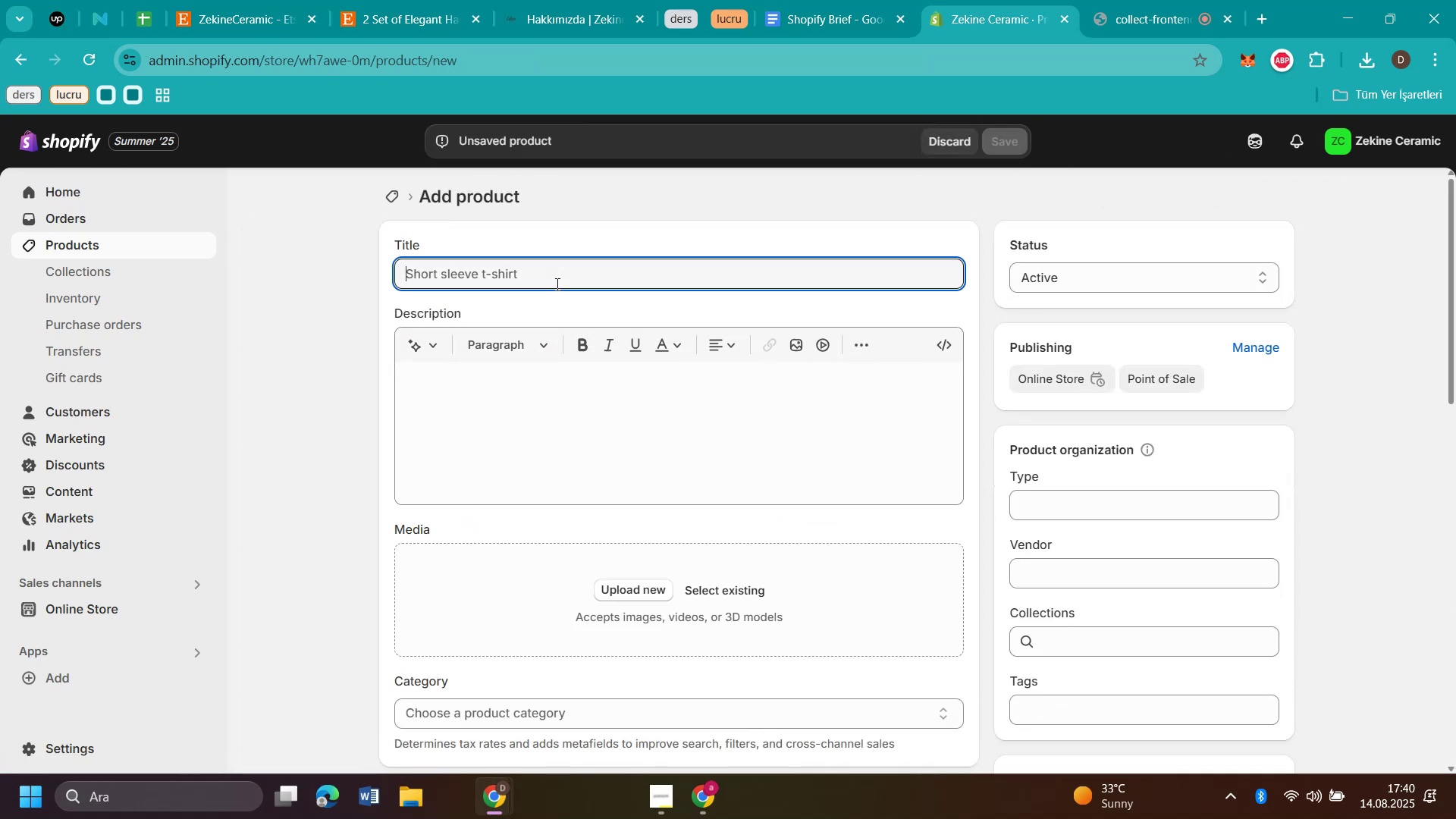 
key(Control+V)
 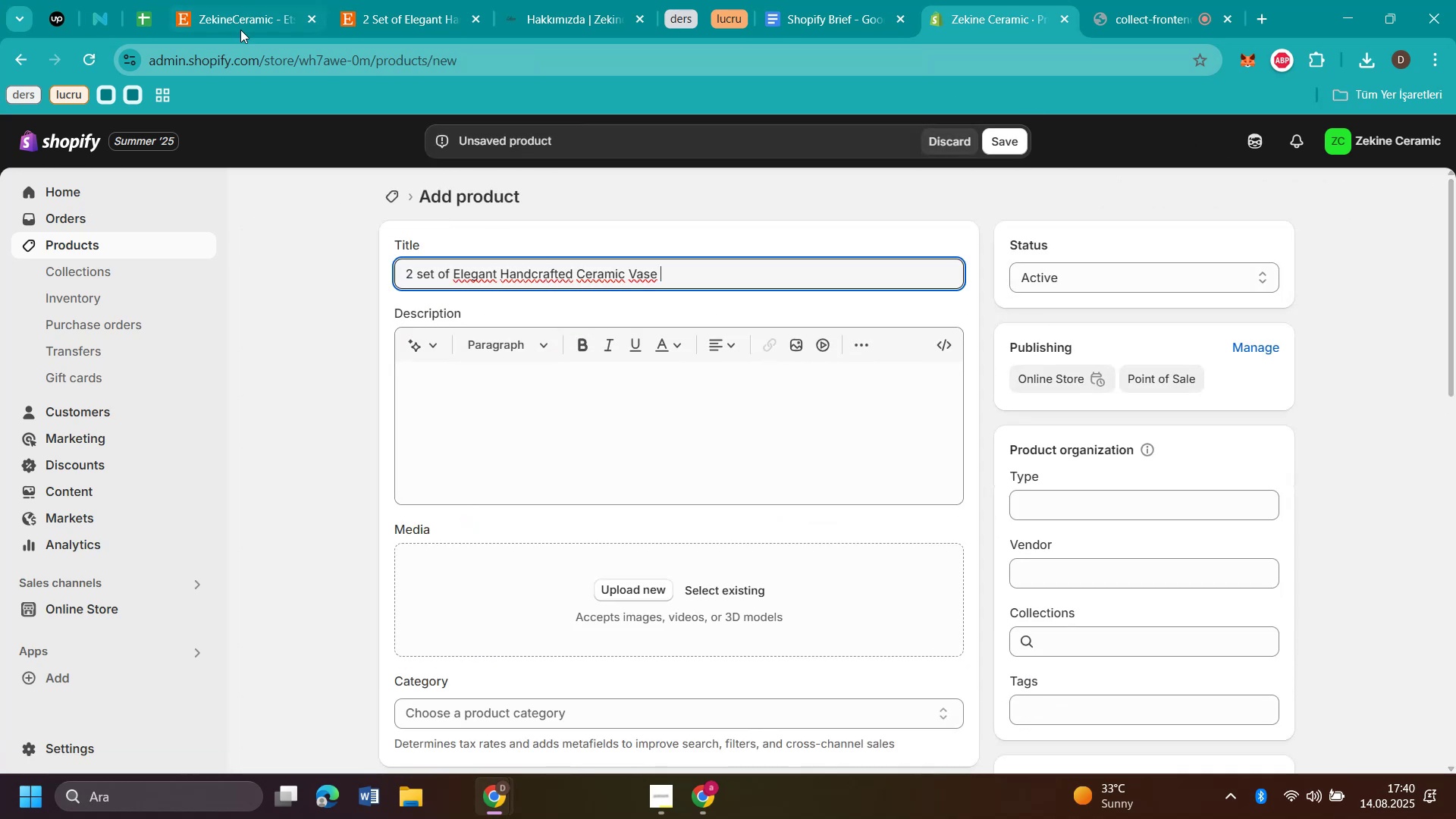 
left_click([413, 27])
 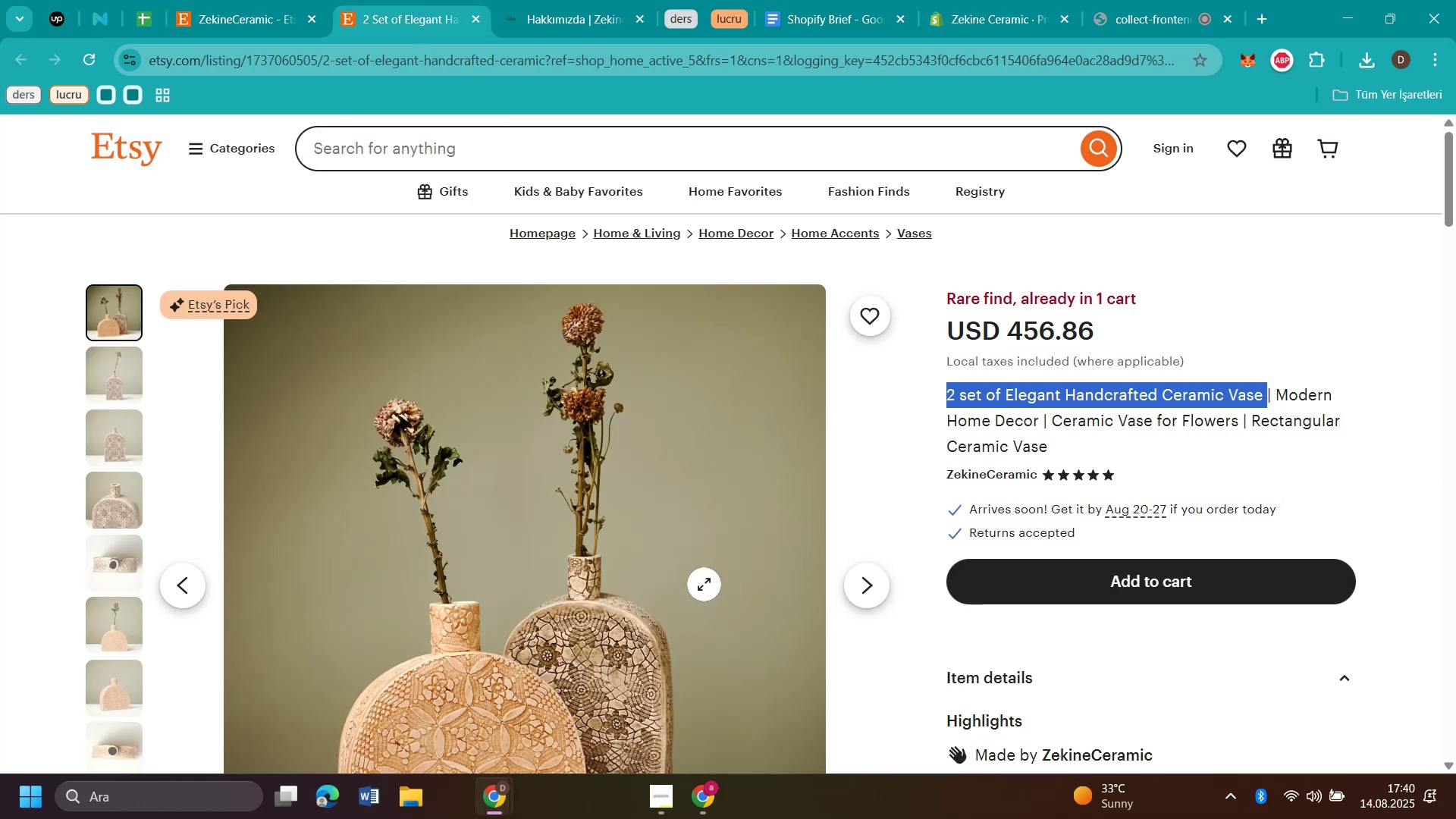 
type(e1)
 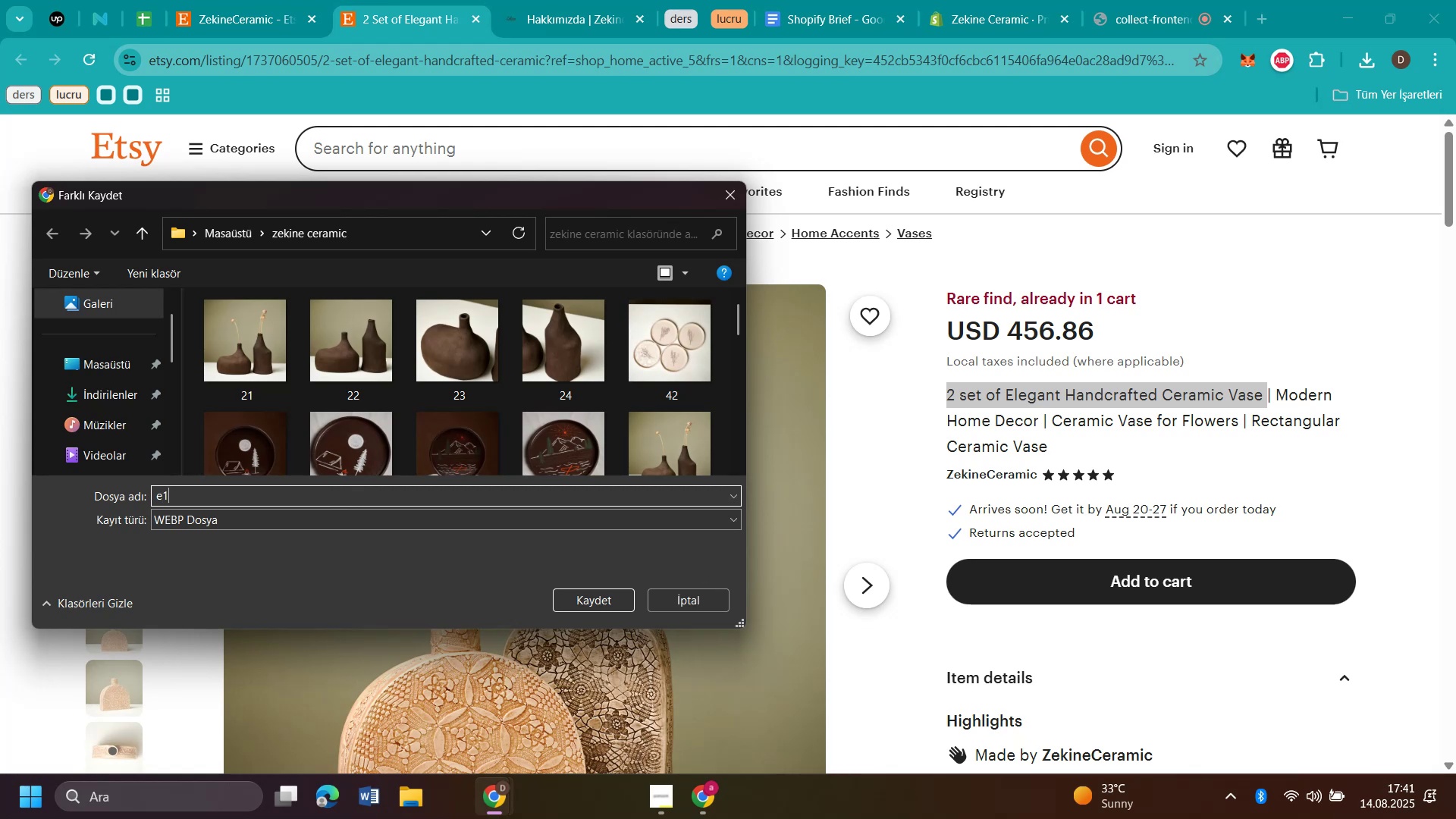 
key(Enter)
 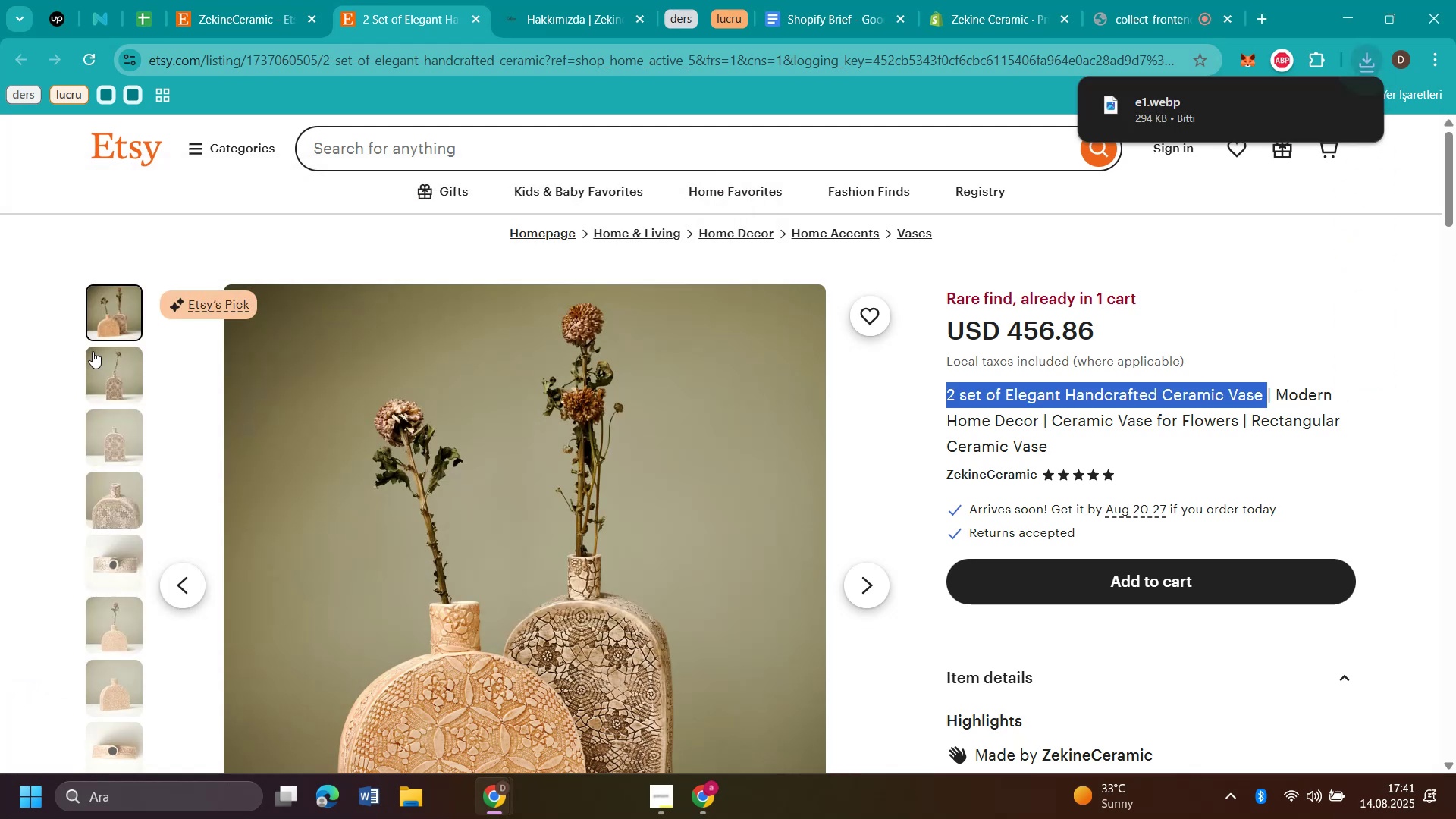 
left_click([125, 368])
 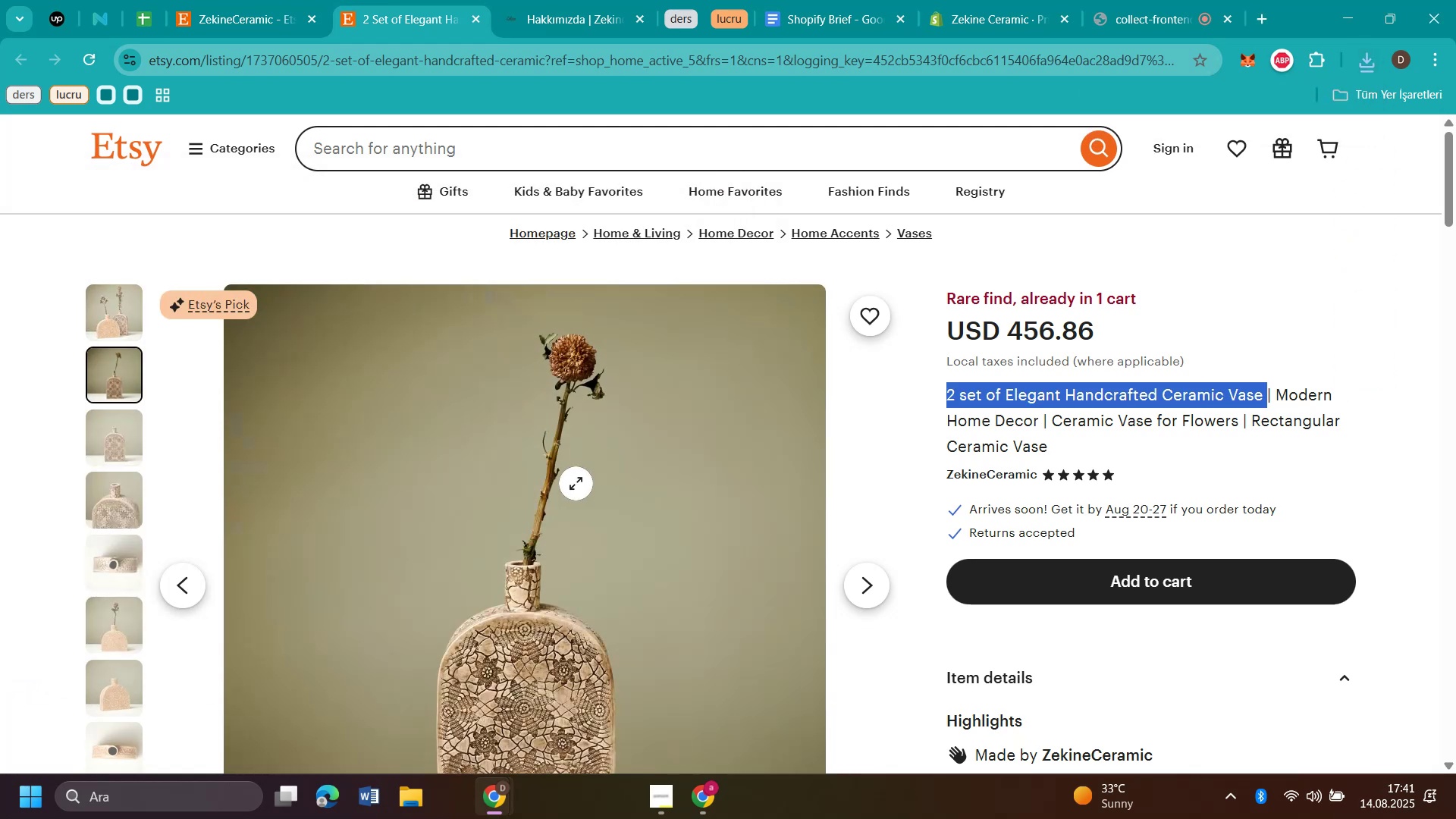 
right_click([569, 485])
 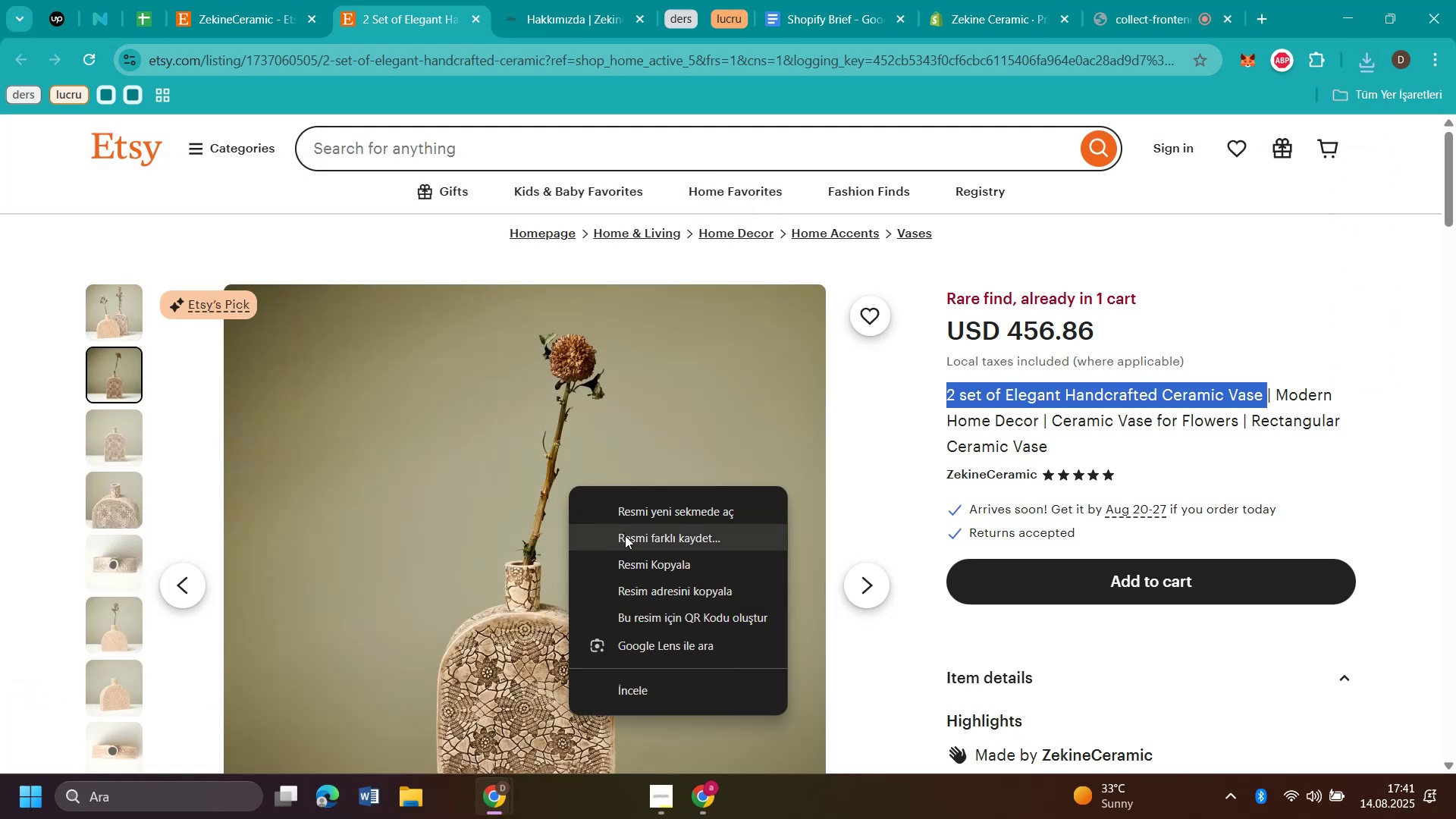 
left_click([626, 536])
 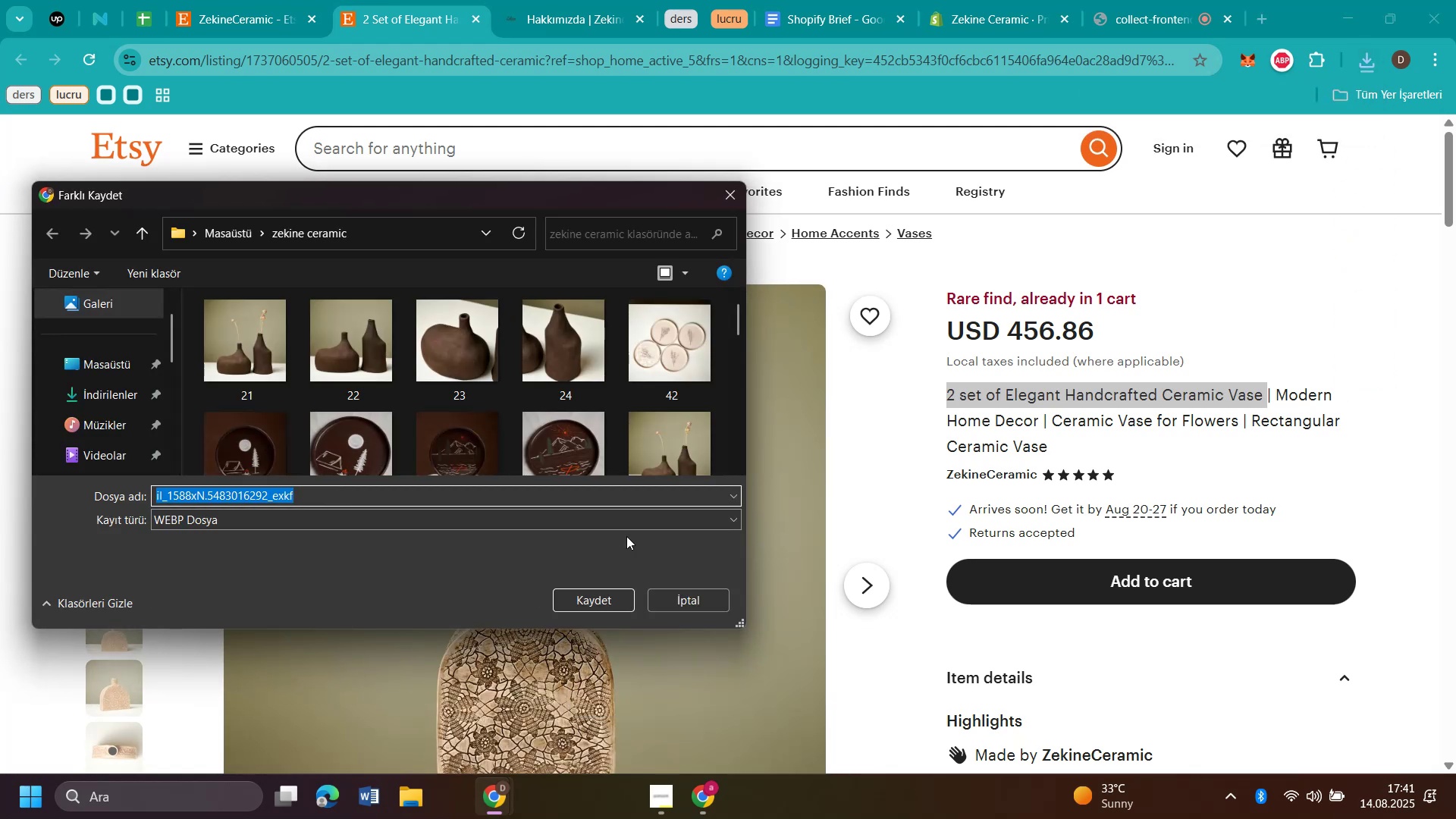 
type(e2)
 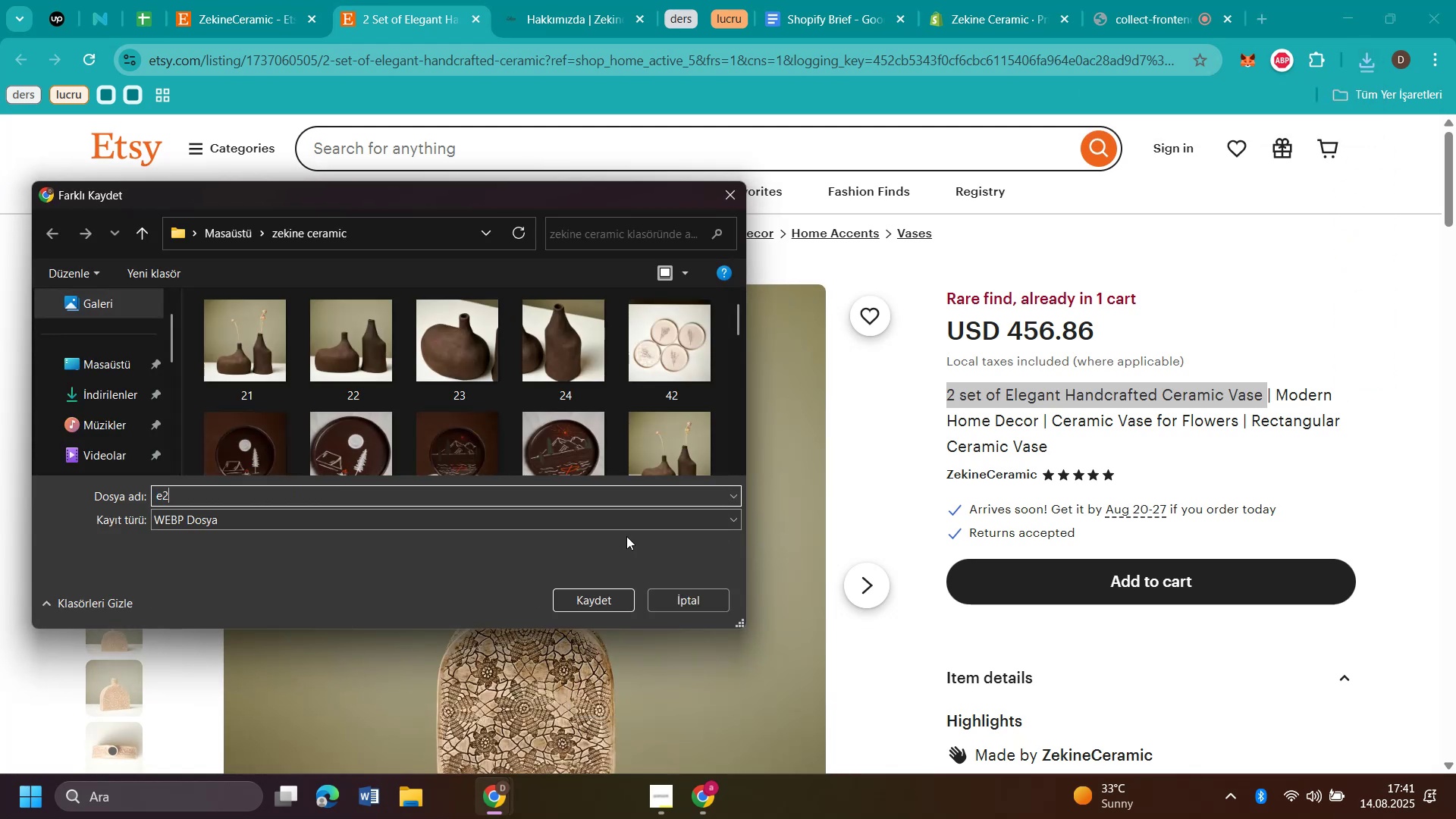 
key(Enter)
 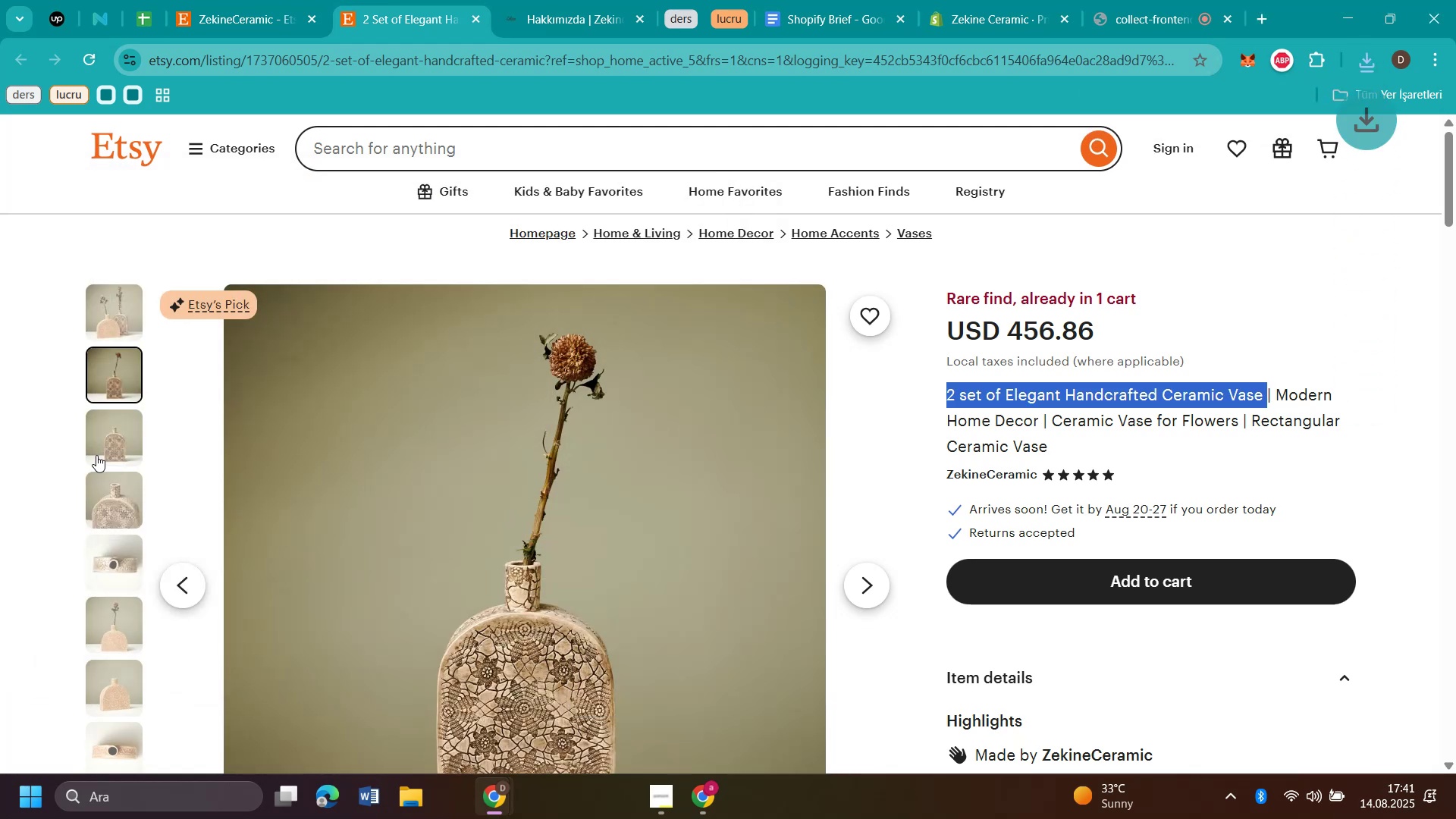 
left_click([96, 455])
 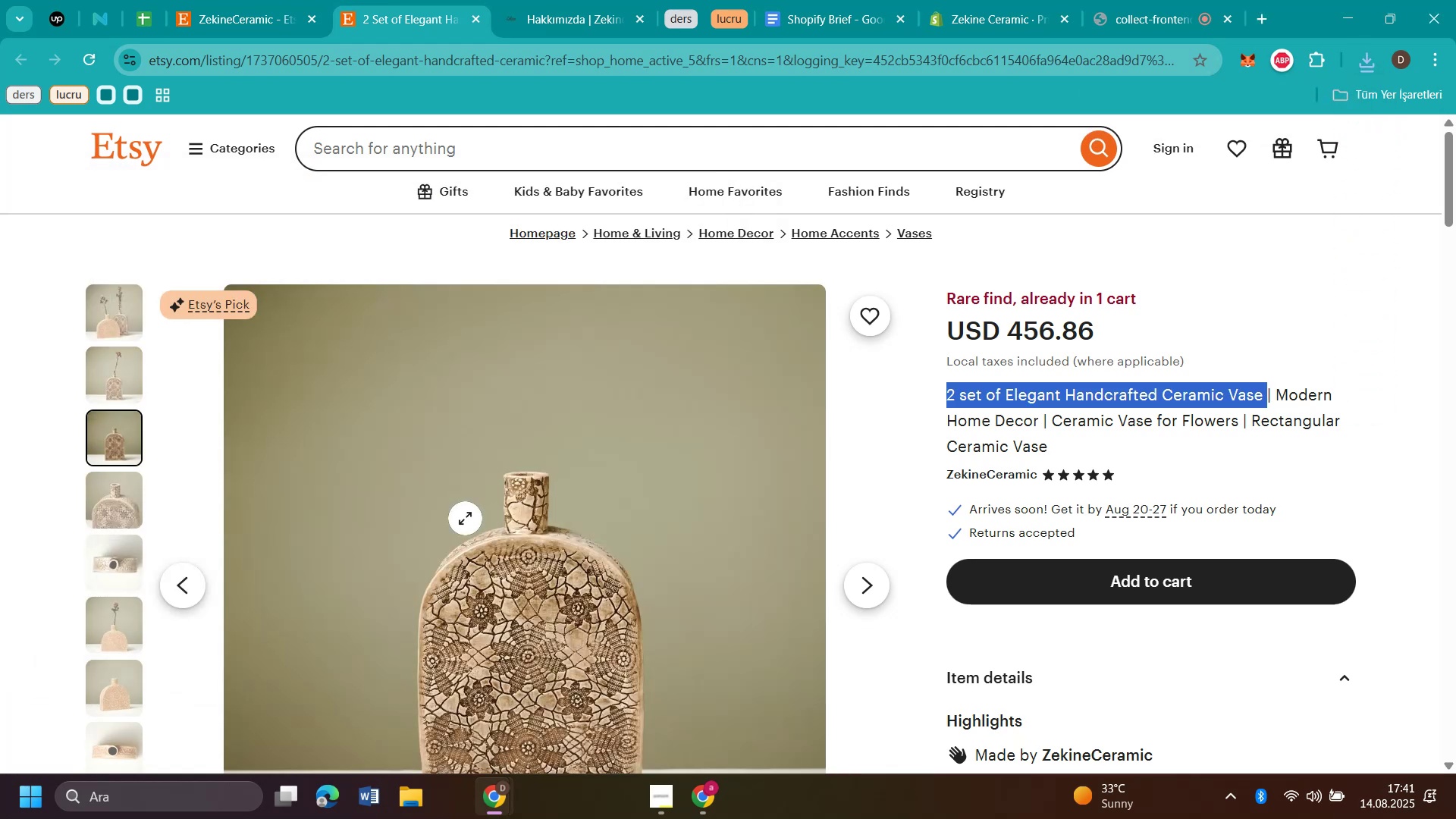 
right_click([465, 518])
 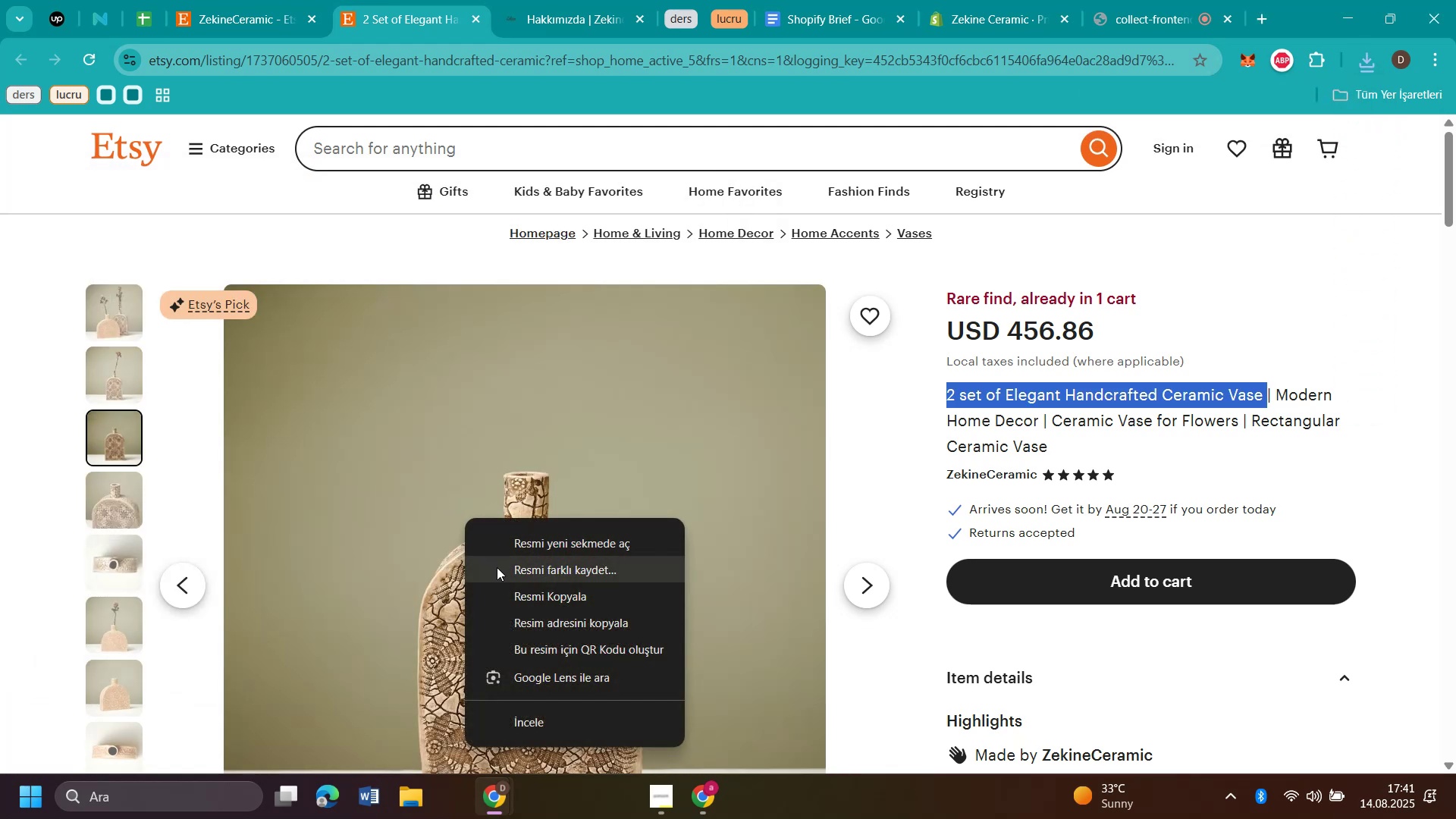 
left_click([497, 567])
 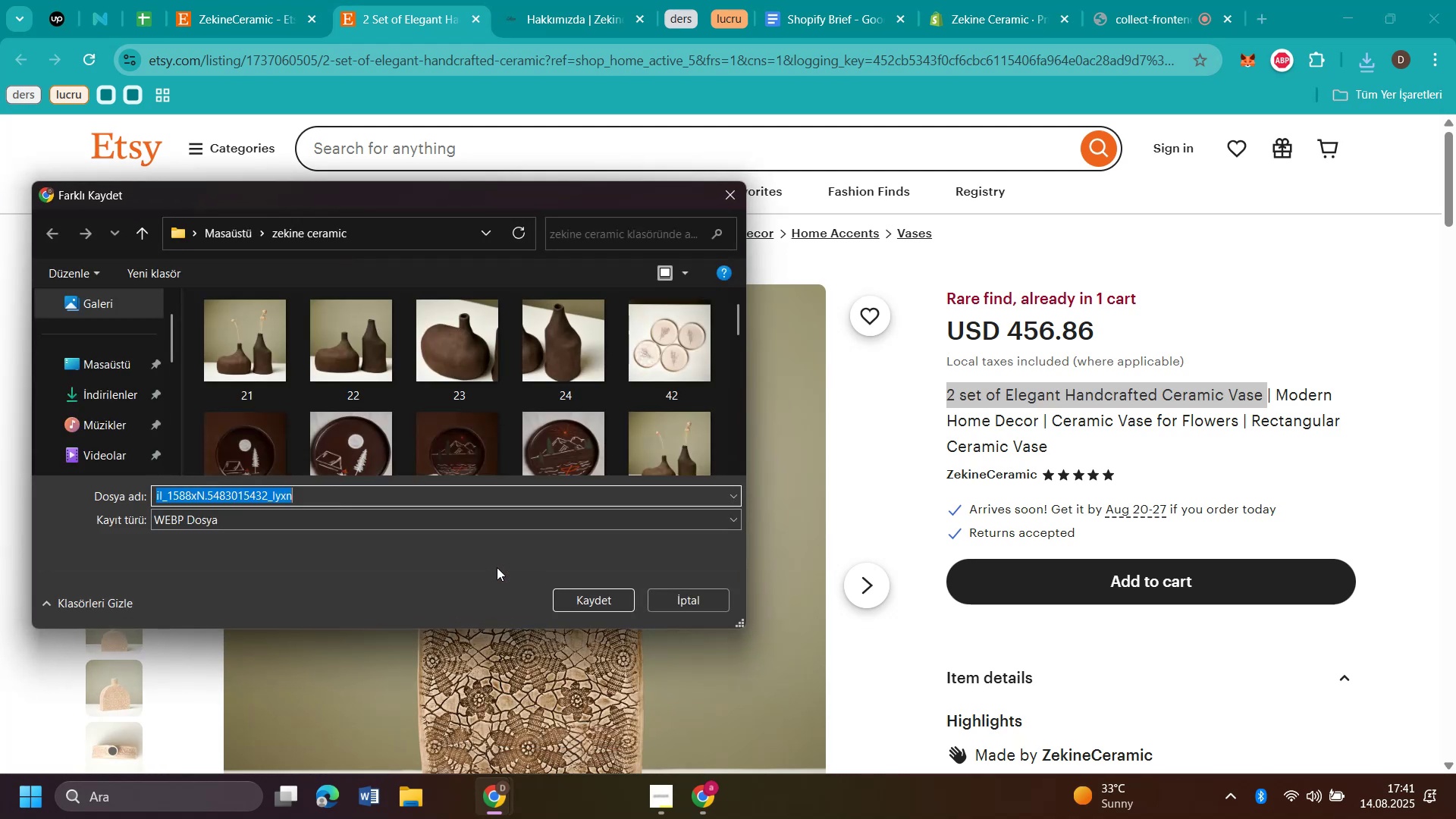 
type(e3)
 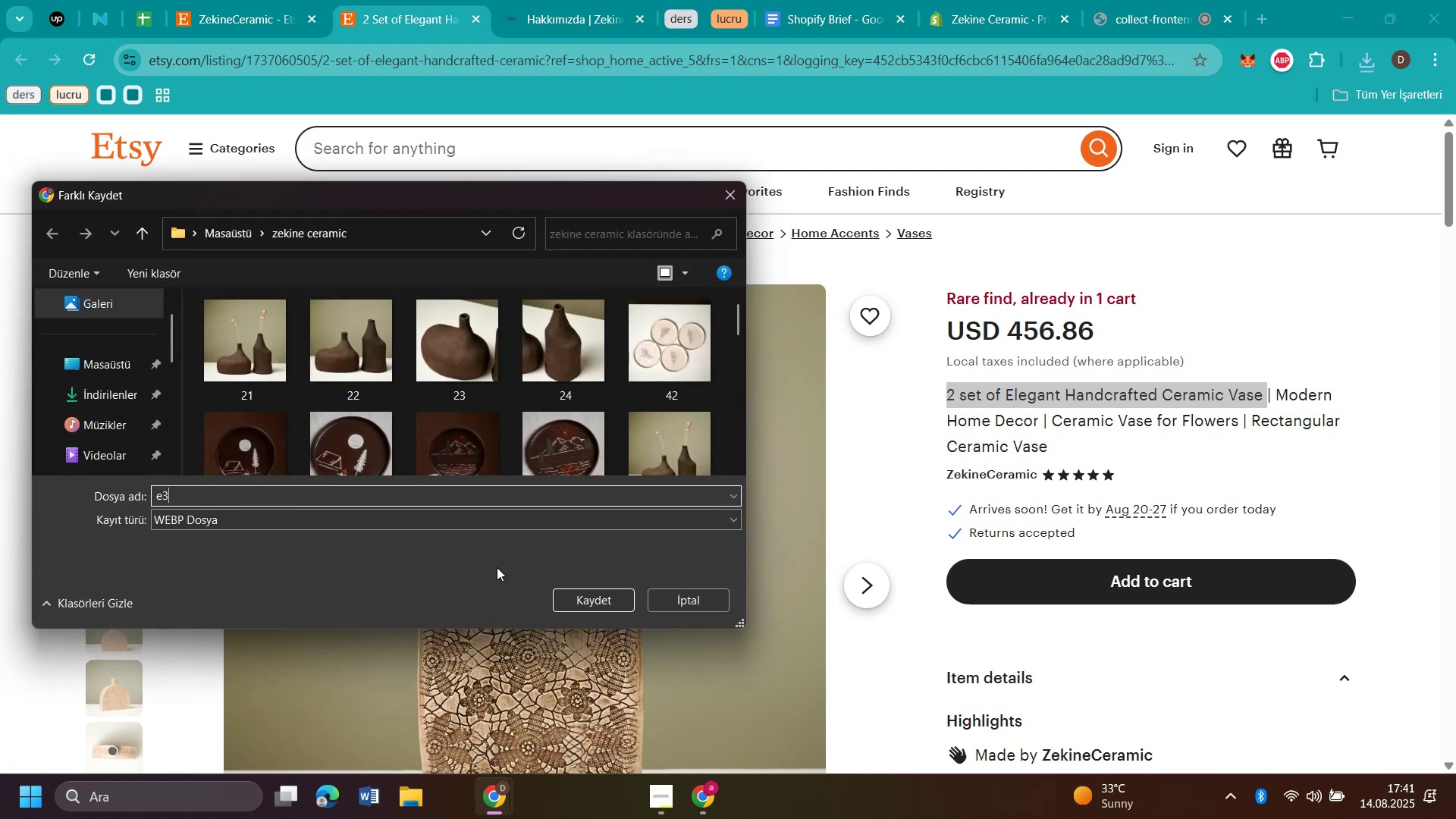 
key(Enter)
 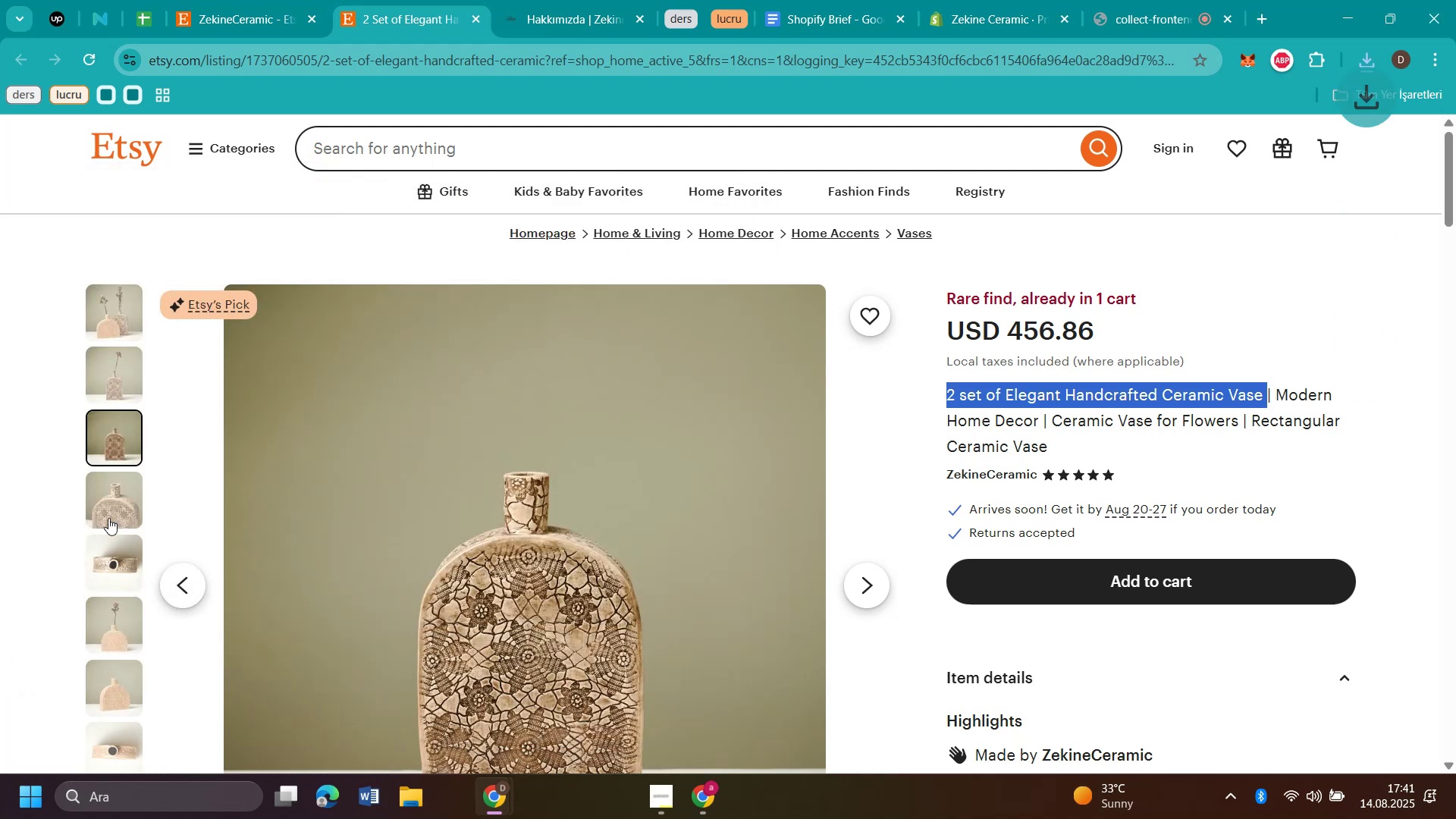 
left_click([108, 517])
 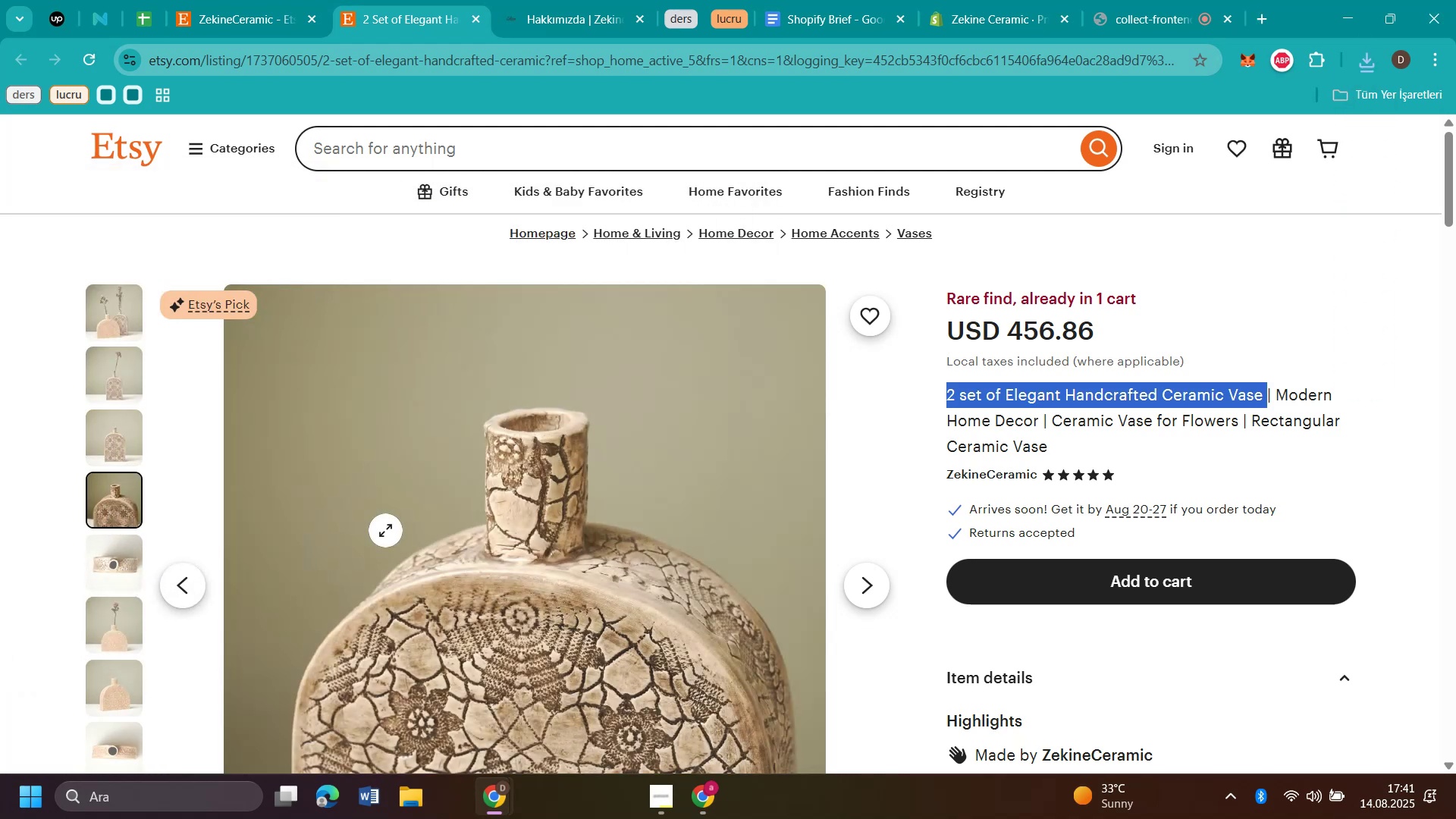 
right_click([385, 530])
 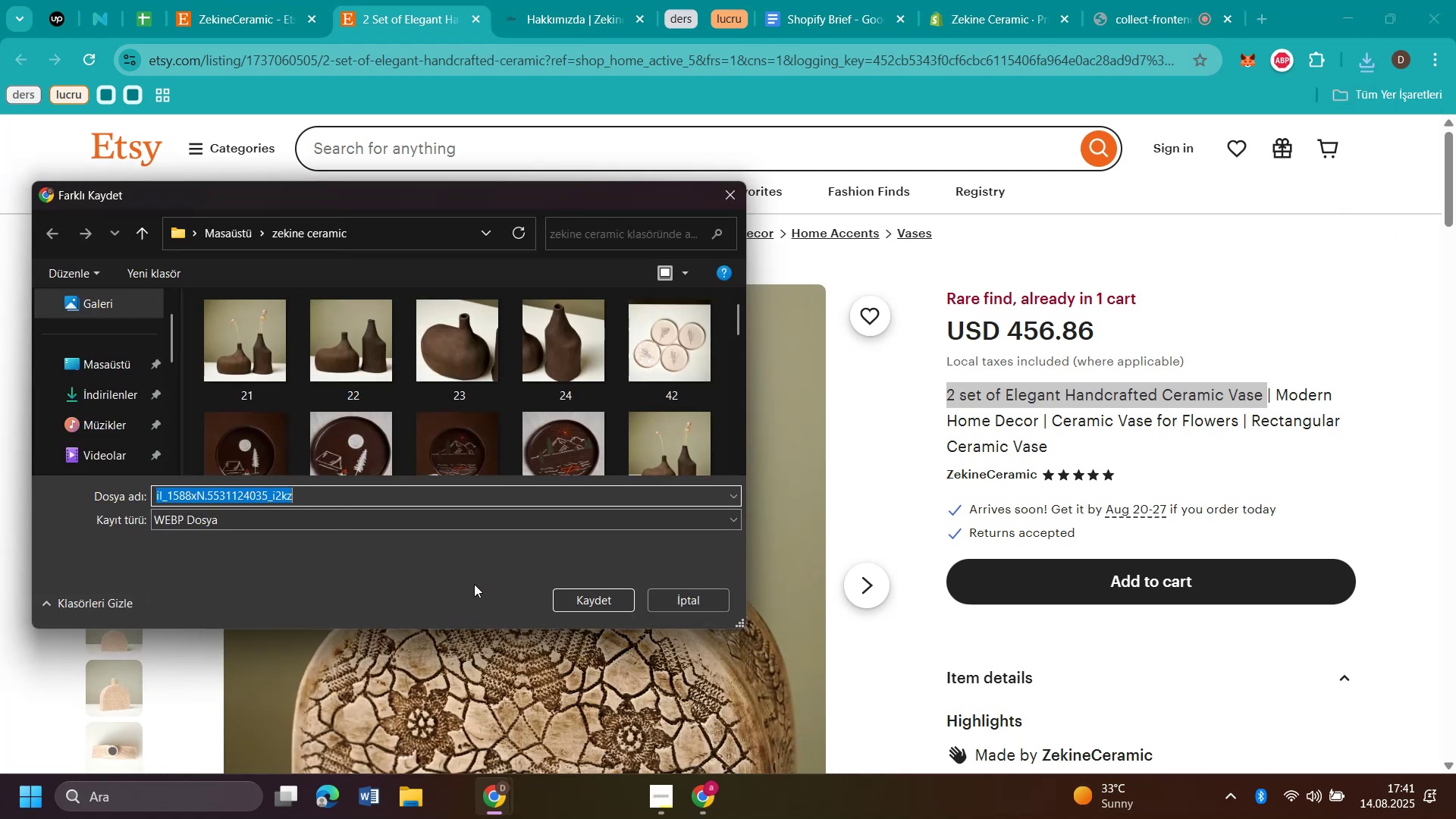 
type(e4)
 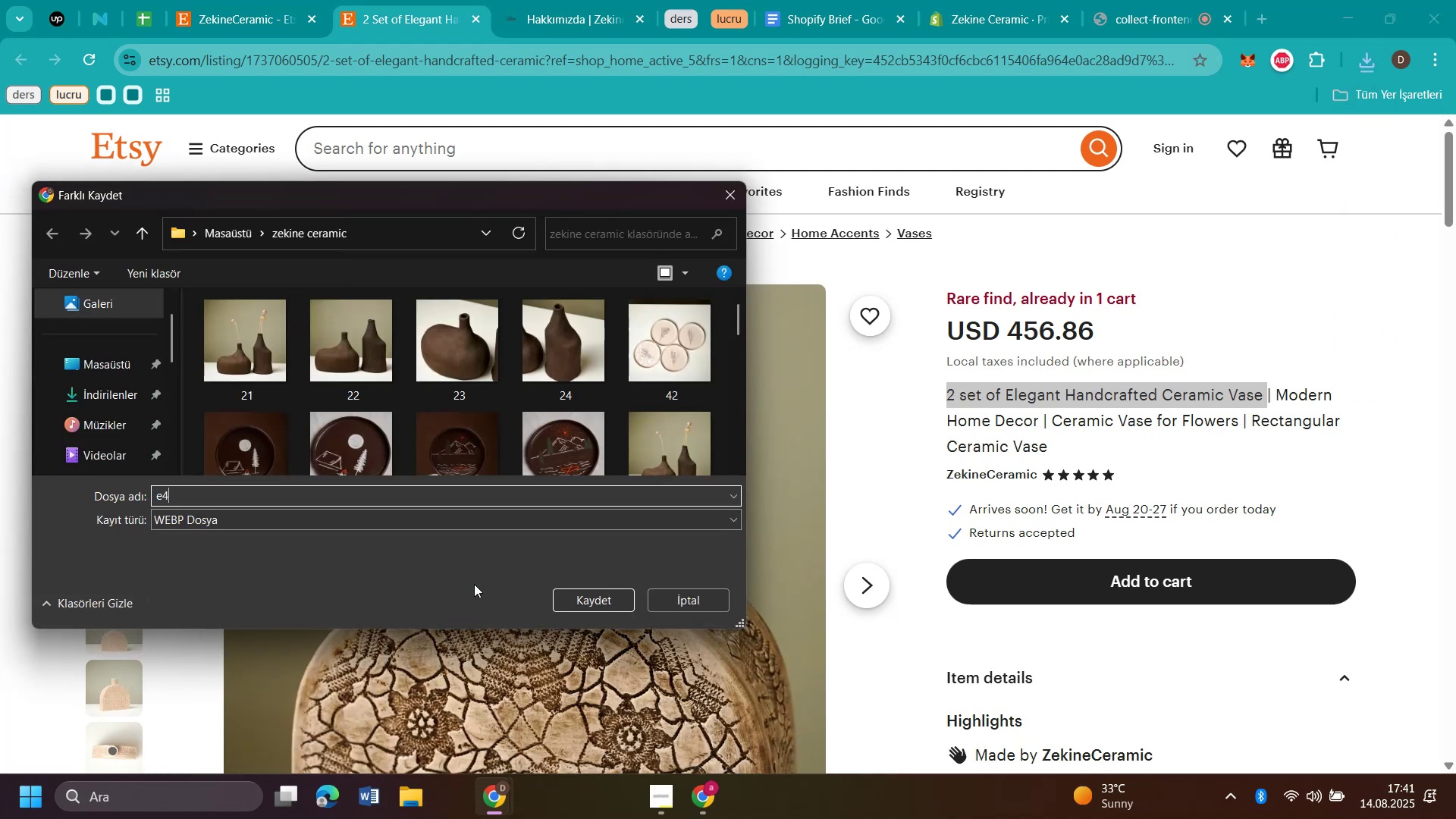 
key(Enter)
 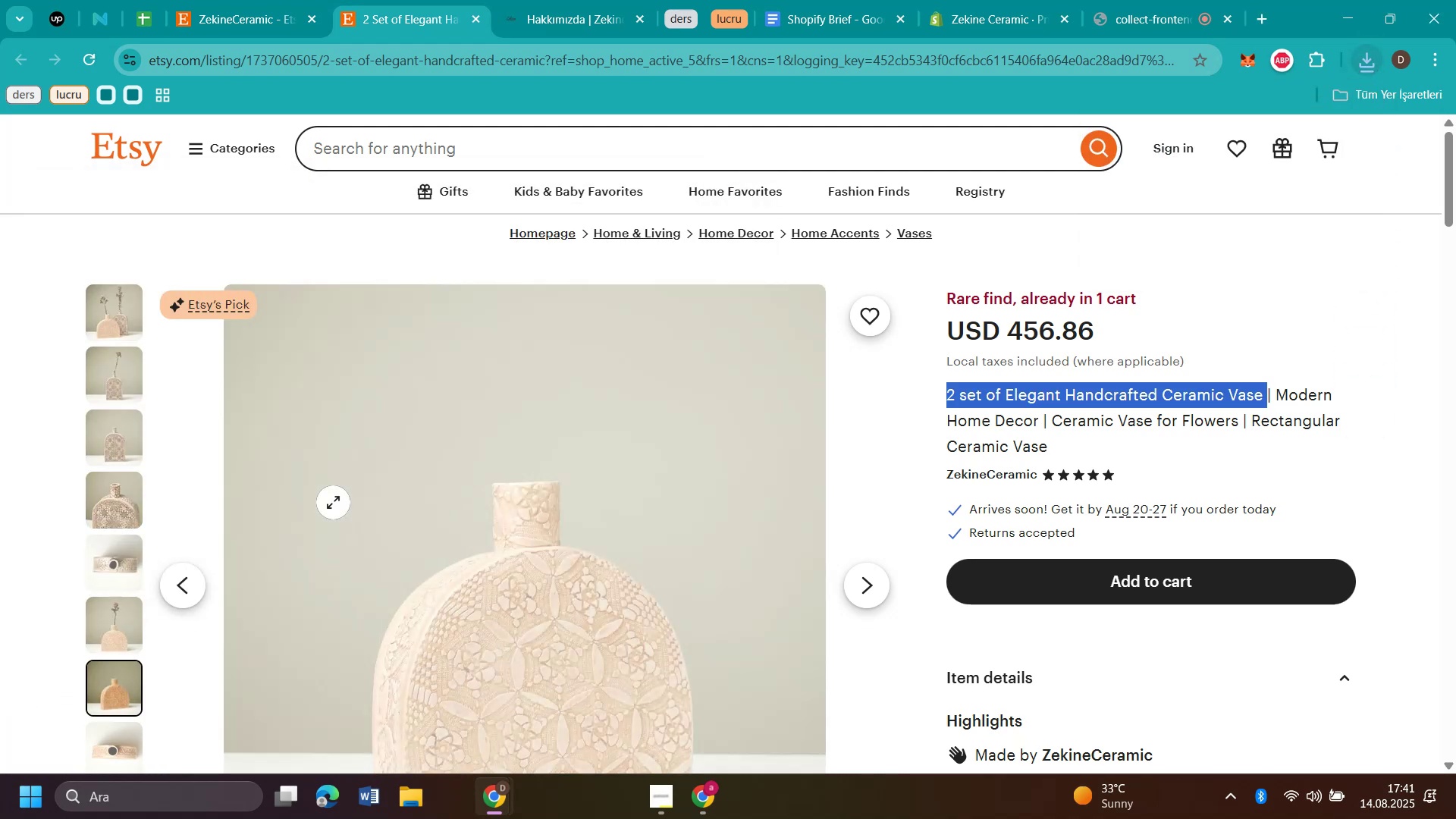 
right_click([387, 513])
 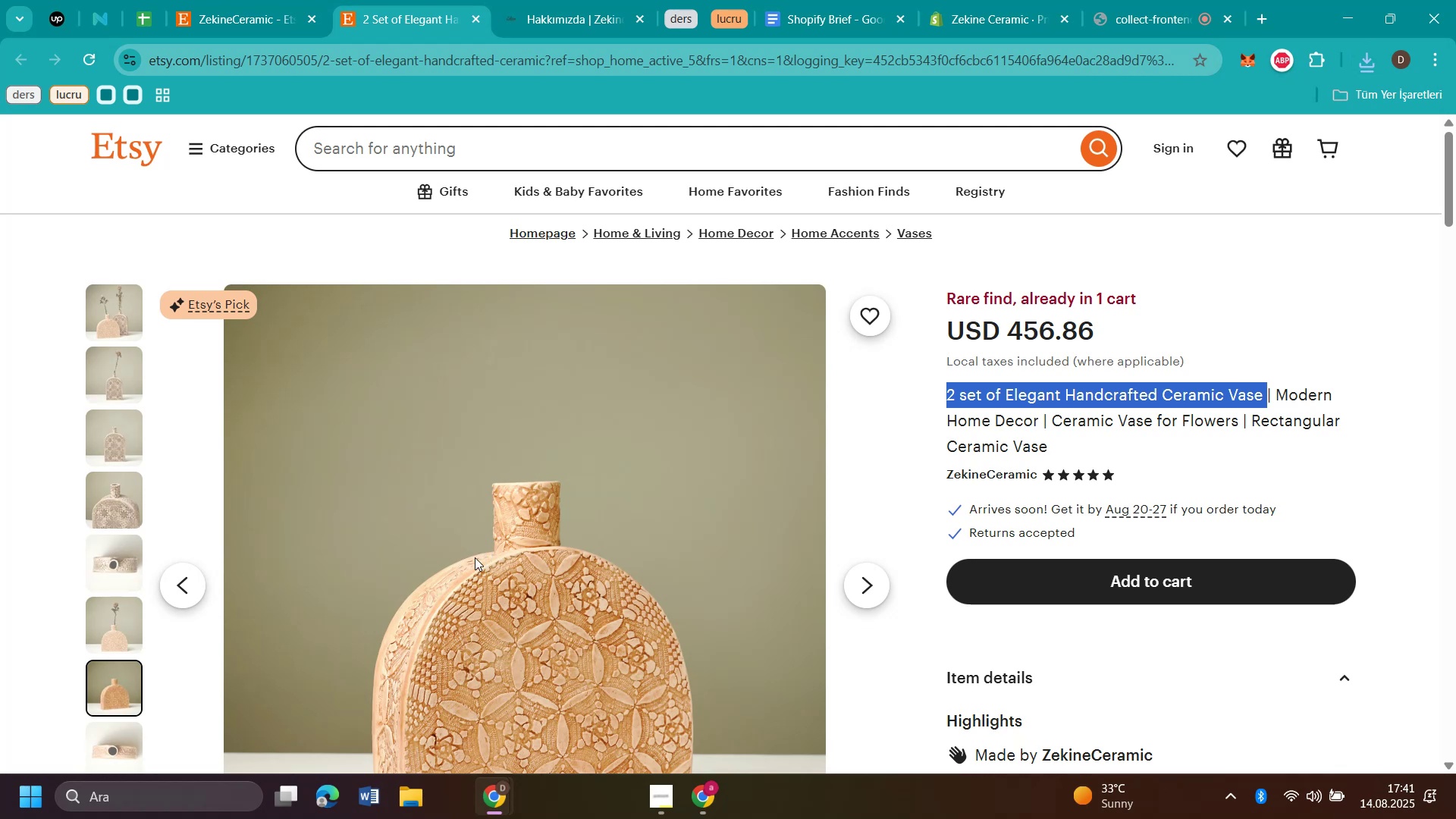 
type(e5)
 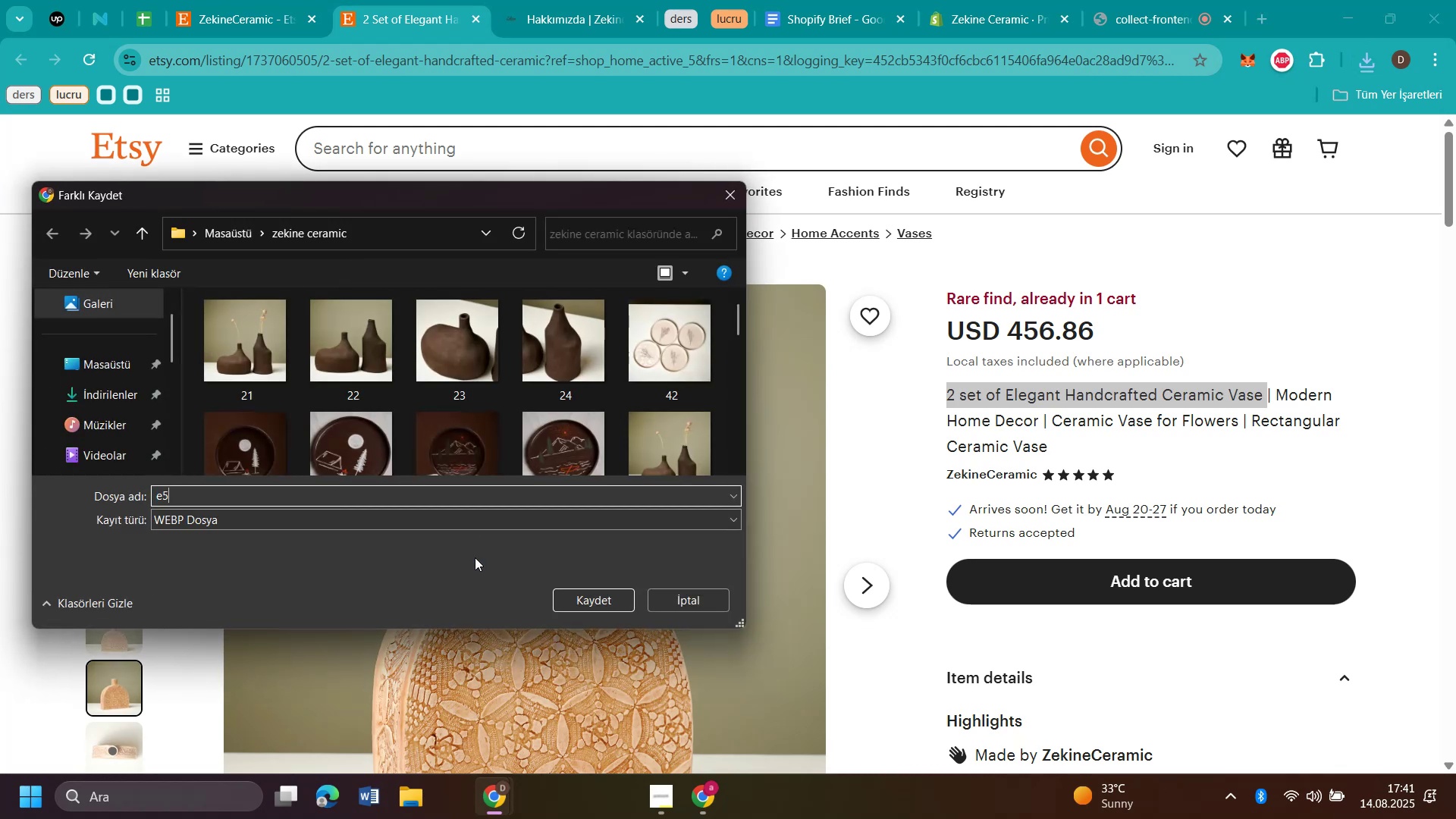 
key(Enter)
 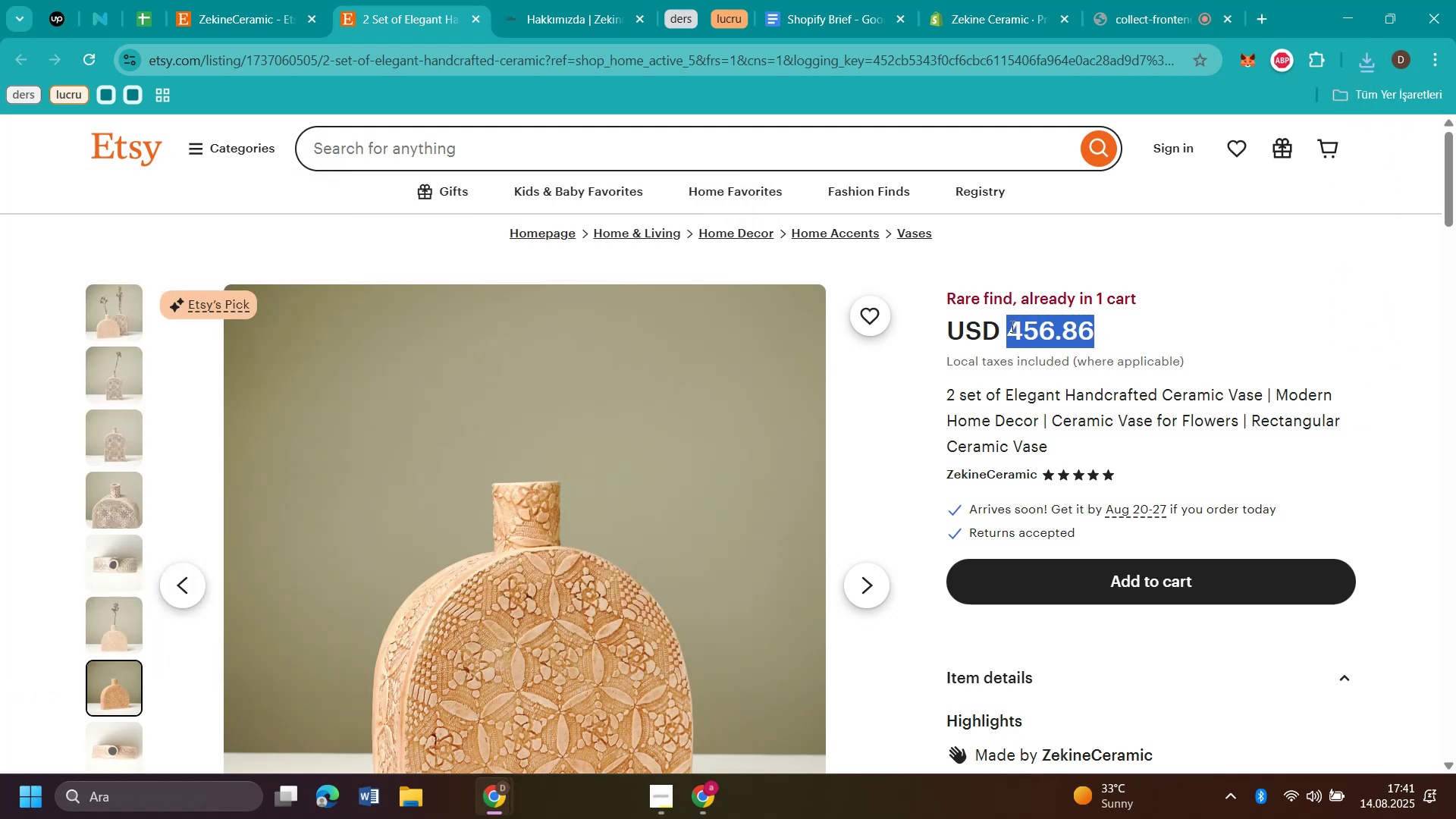 
key(Control+C)
 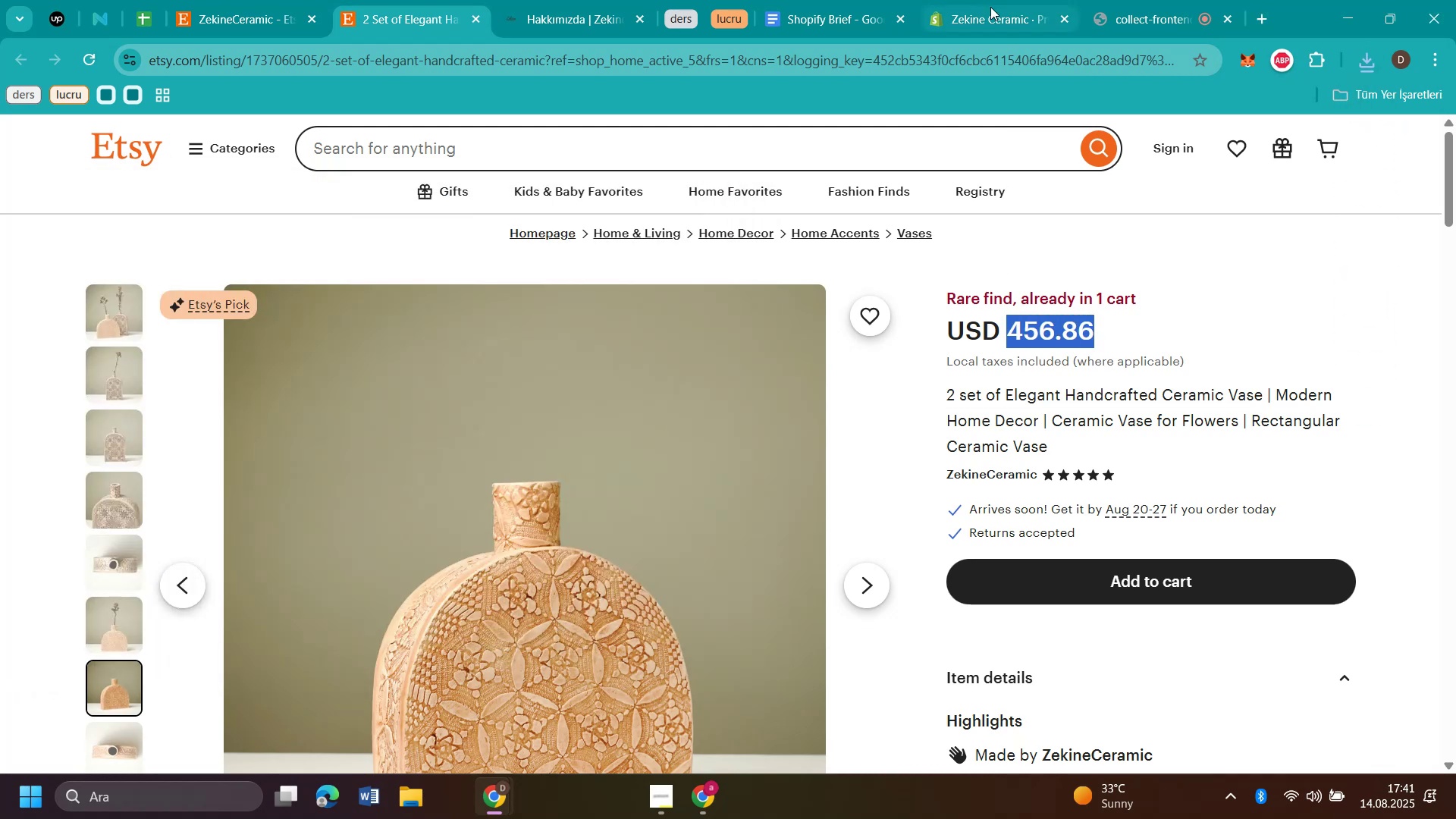 
left_click([985, 5])
 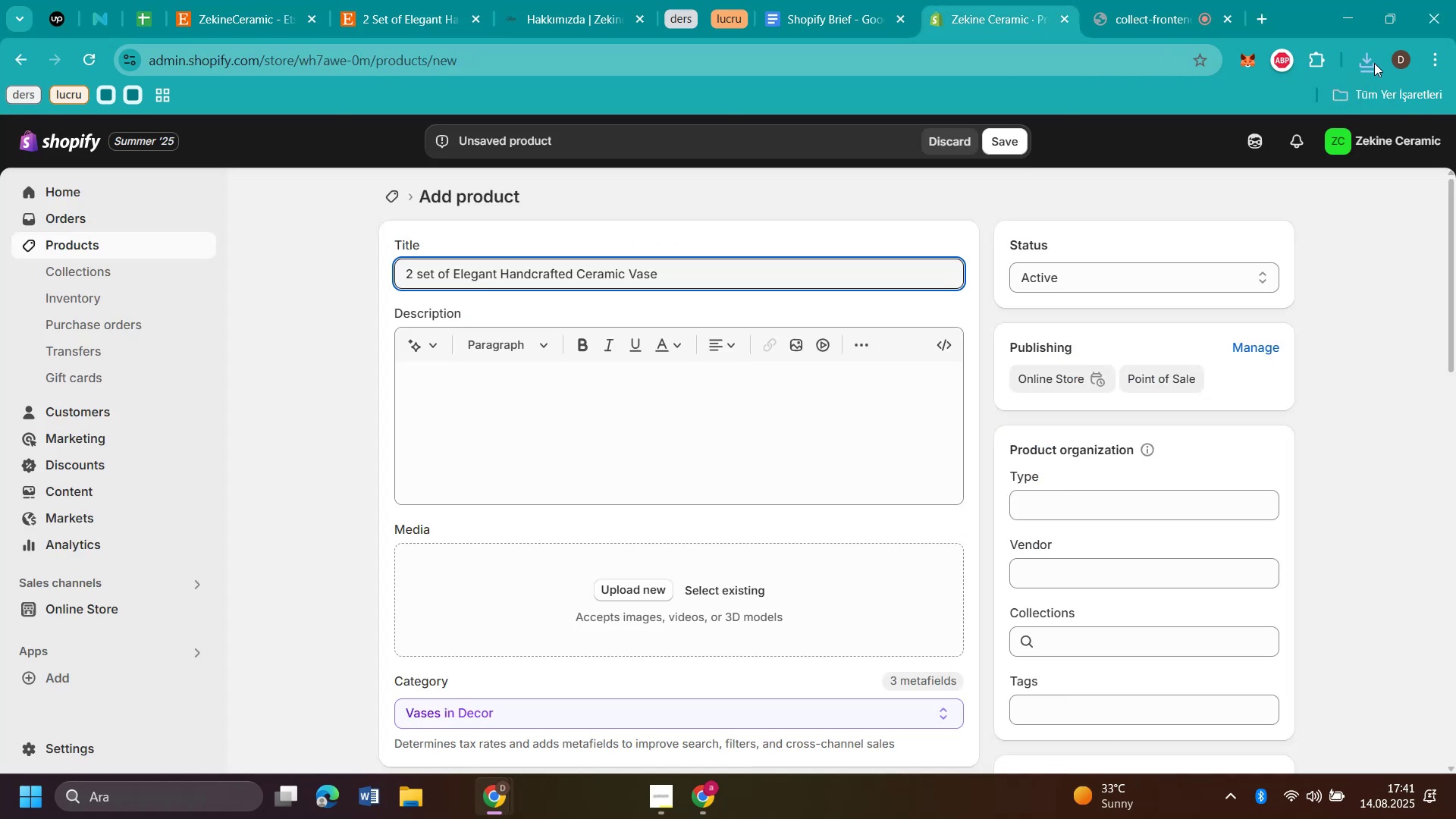 
left_click([1374, 62])
 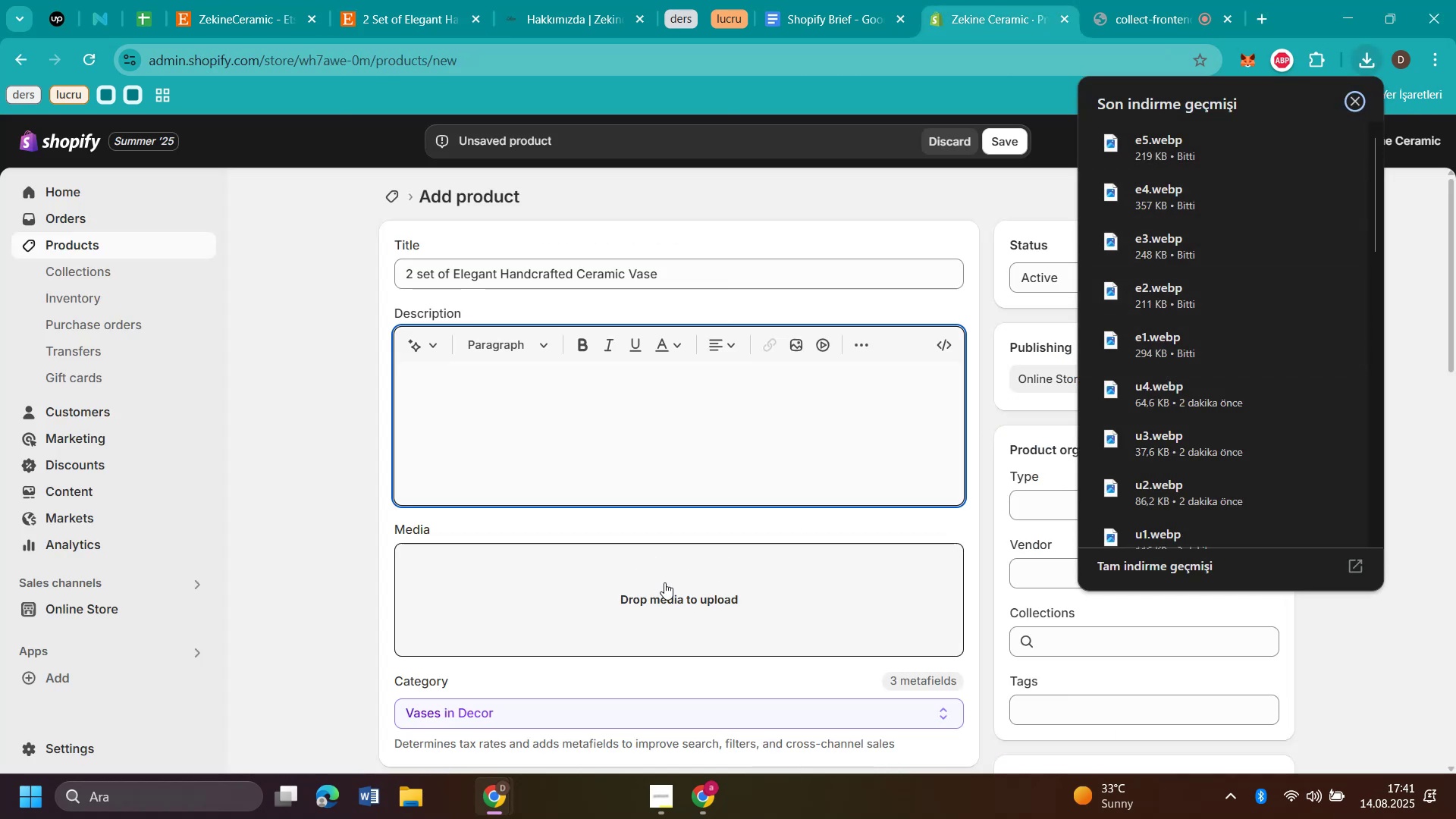 
left_click([300, 475])
 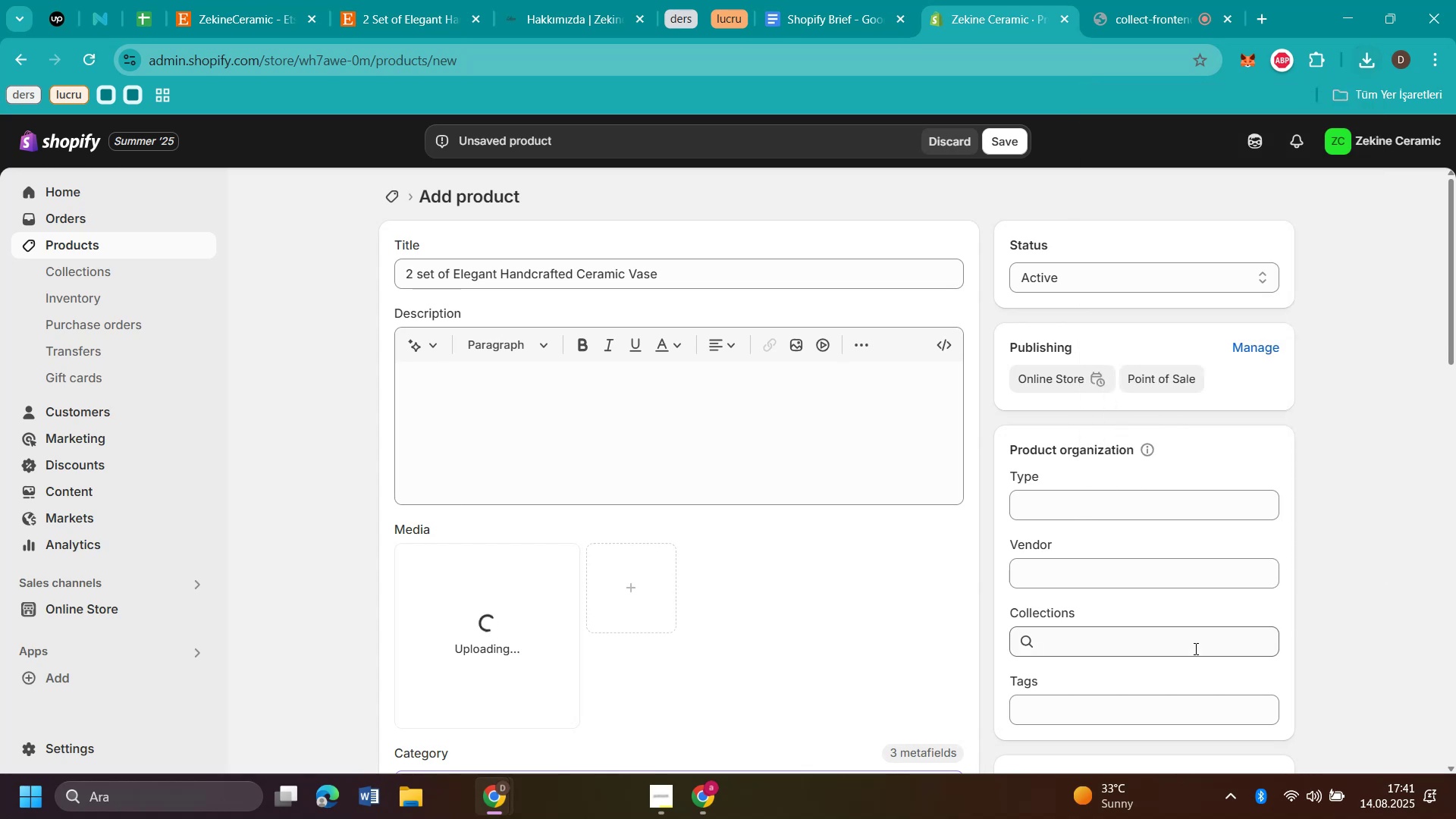 
left_click([1178, 651])
 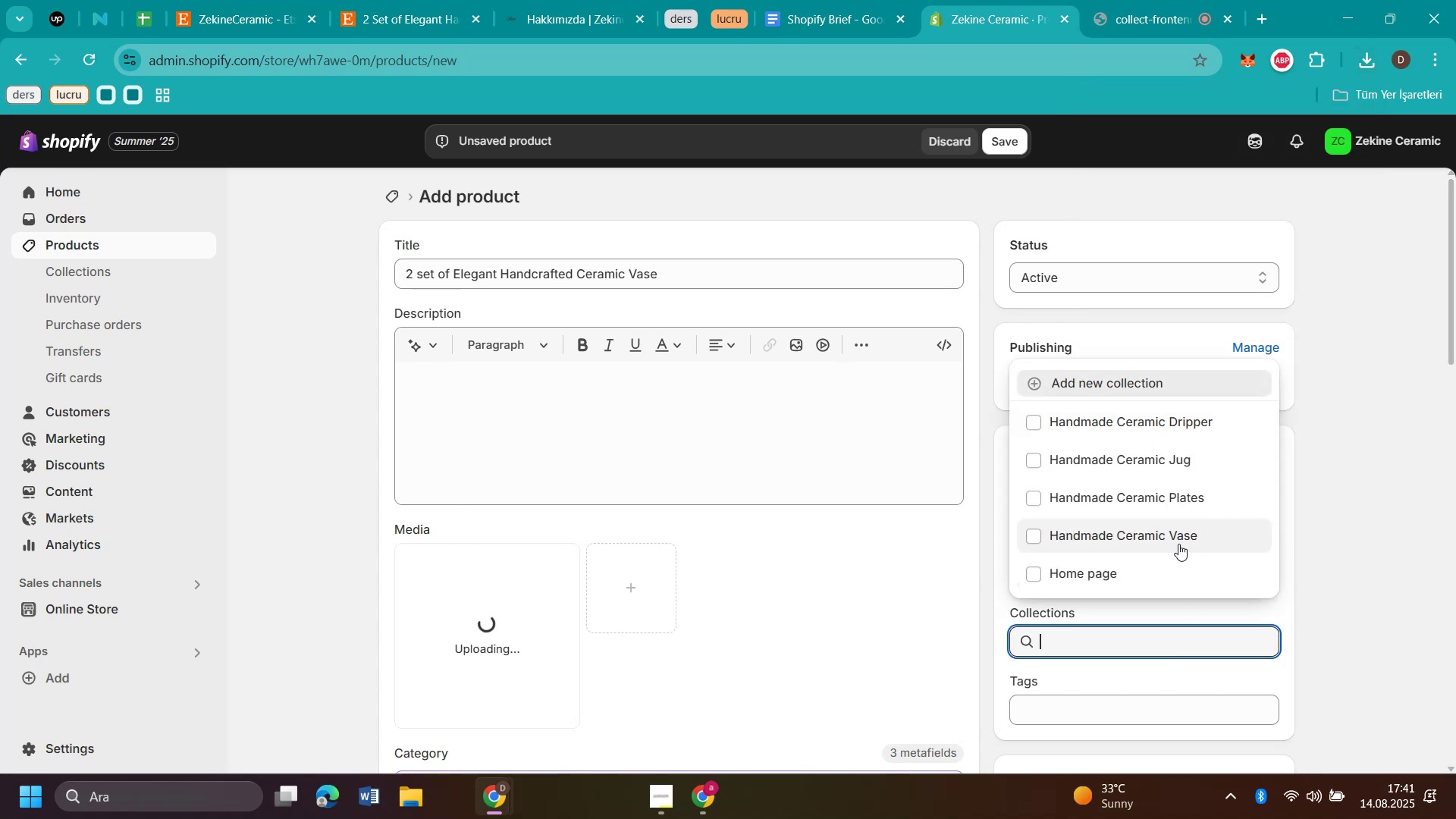 
left_click([1178, 544])
 